 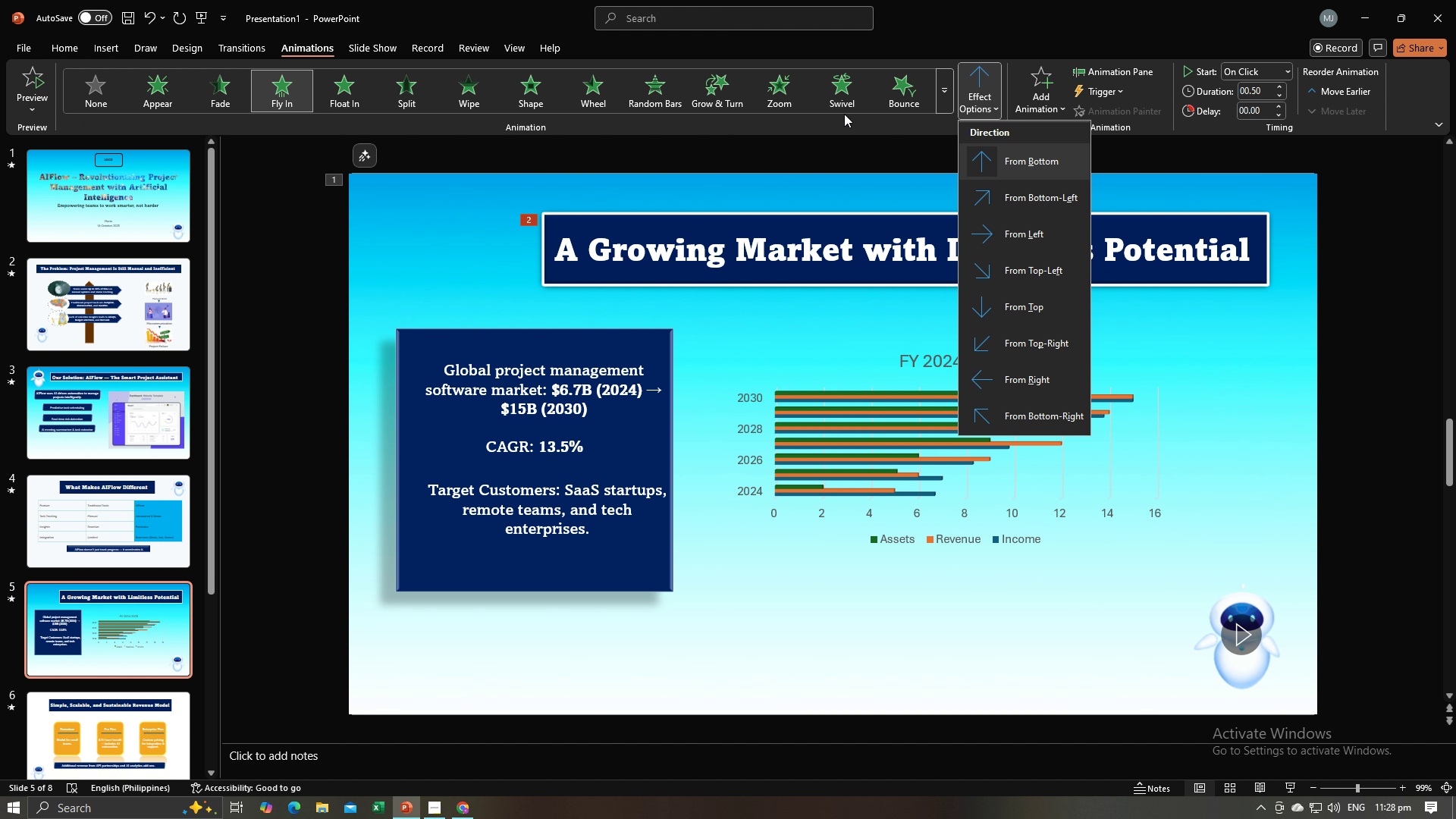 
left_click([1010, 370])
 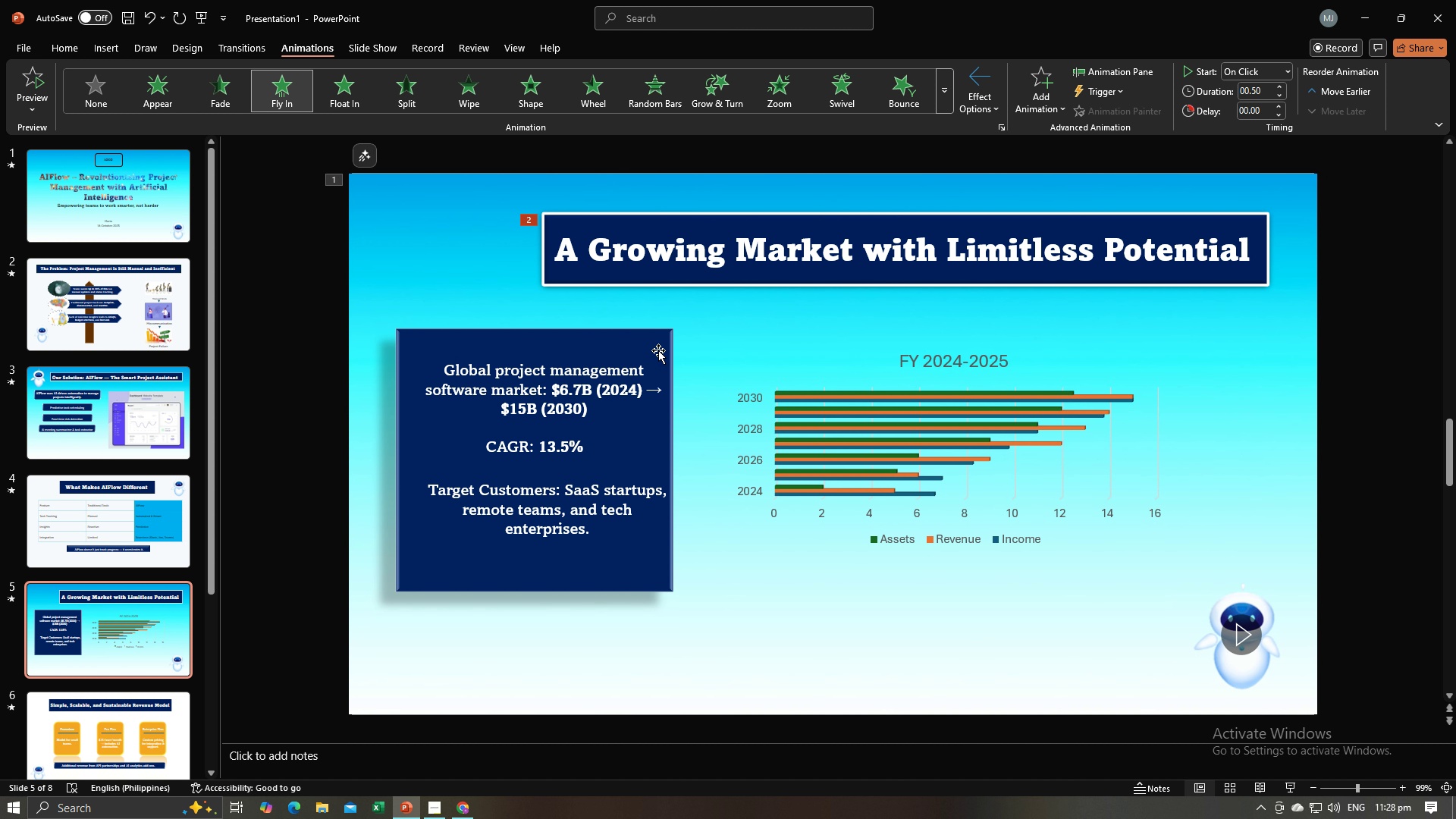 
double_click([658, 350])
 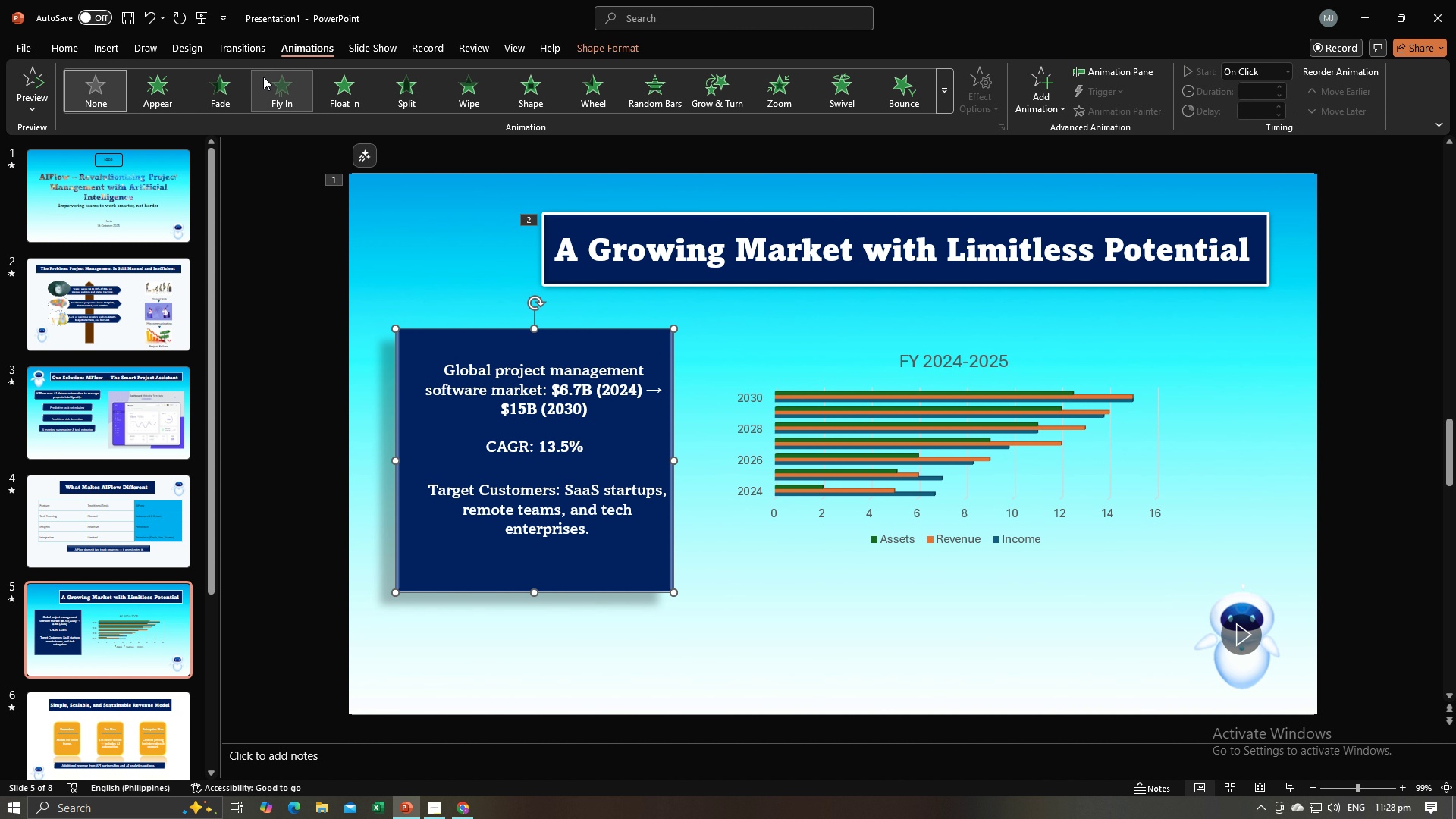 
left_click([263, 77])
 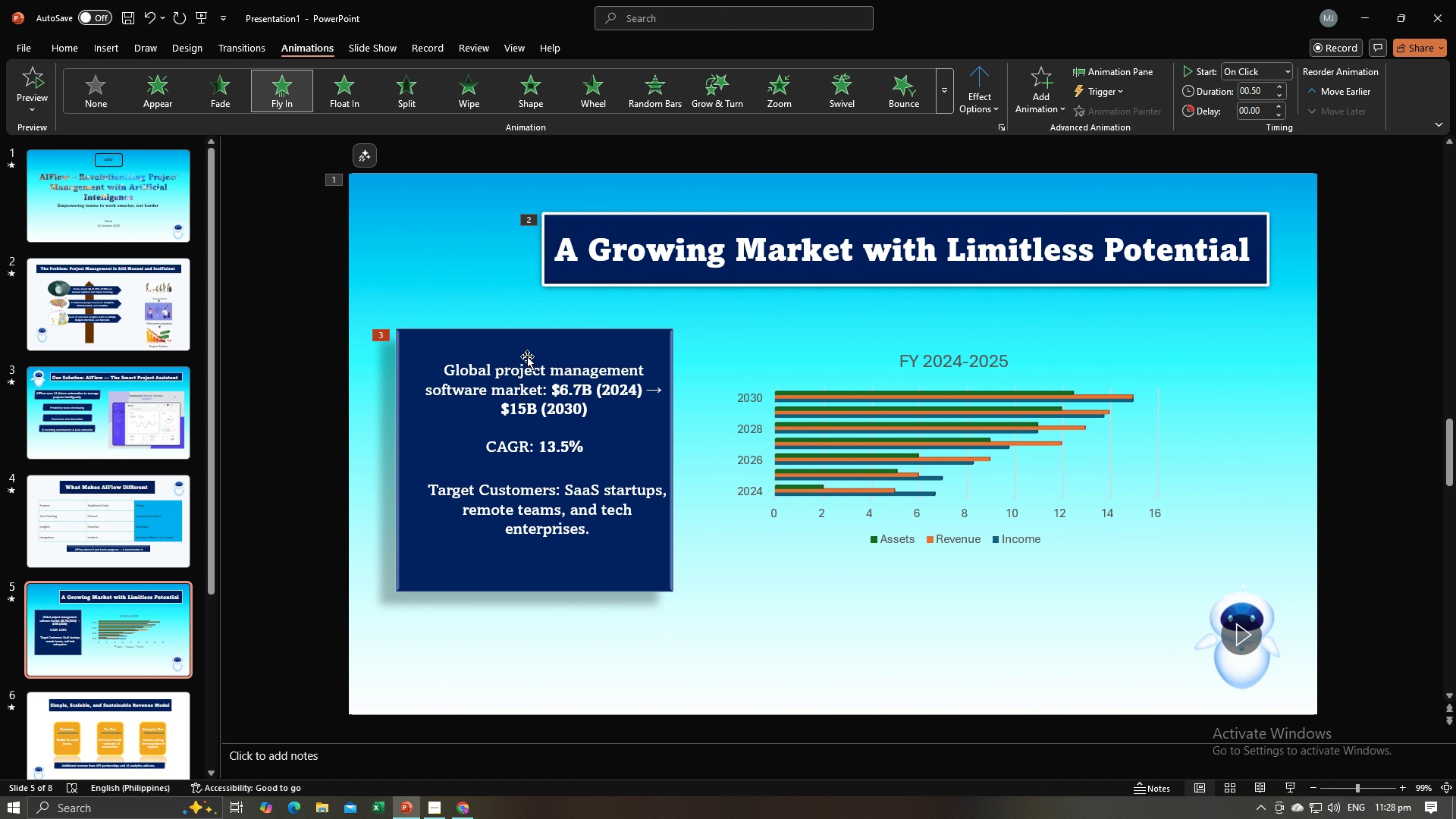 
hold_key(key=ControlLeft, duration=1.5)
left_click([494, 378])
 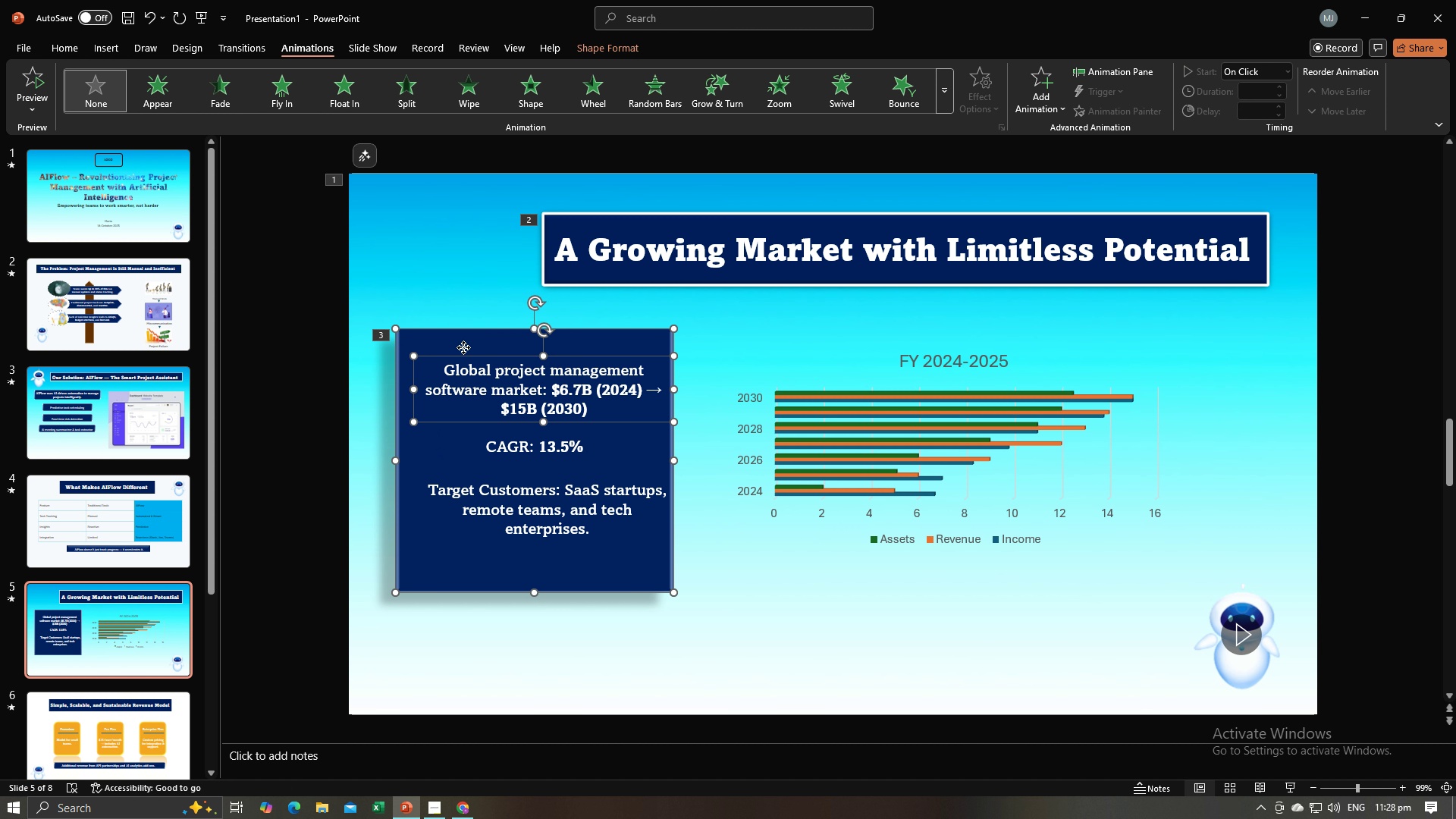 
left_click([463, 347])
 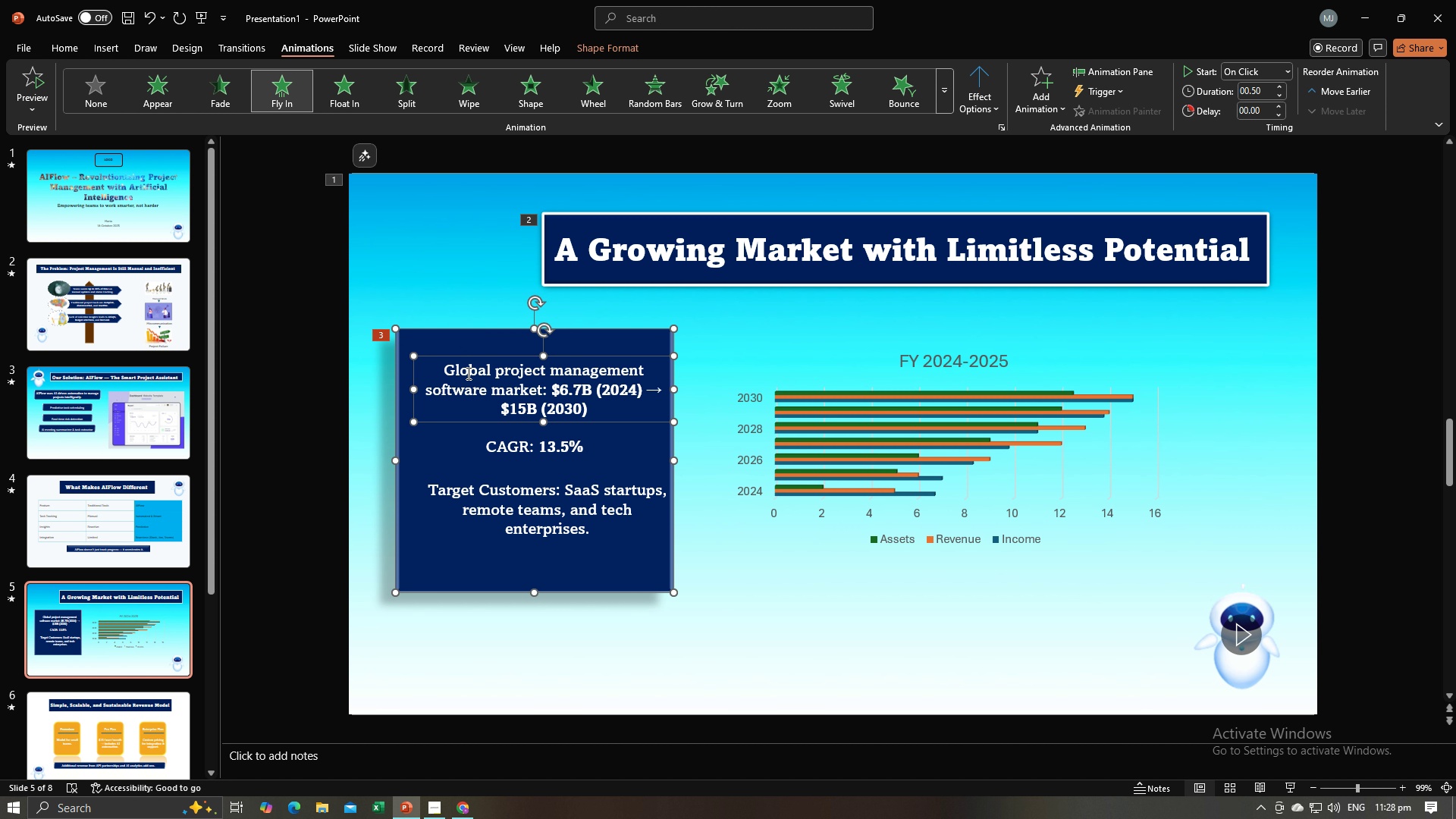 
hold_key(key=ControlLeft, duration=1.51)
left_click([488, 440])
 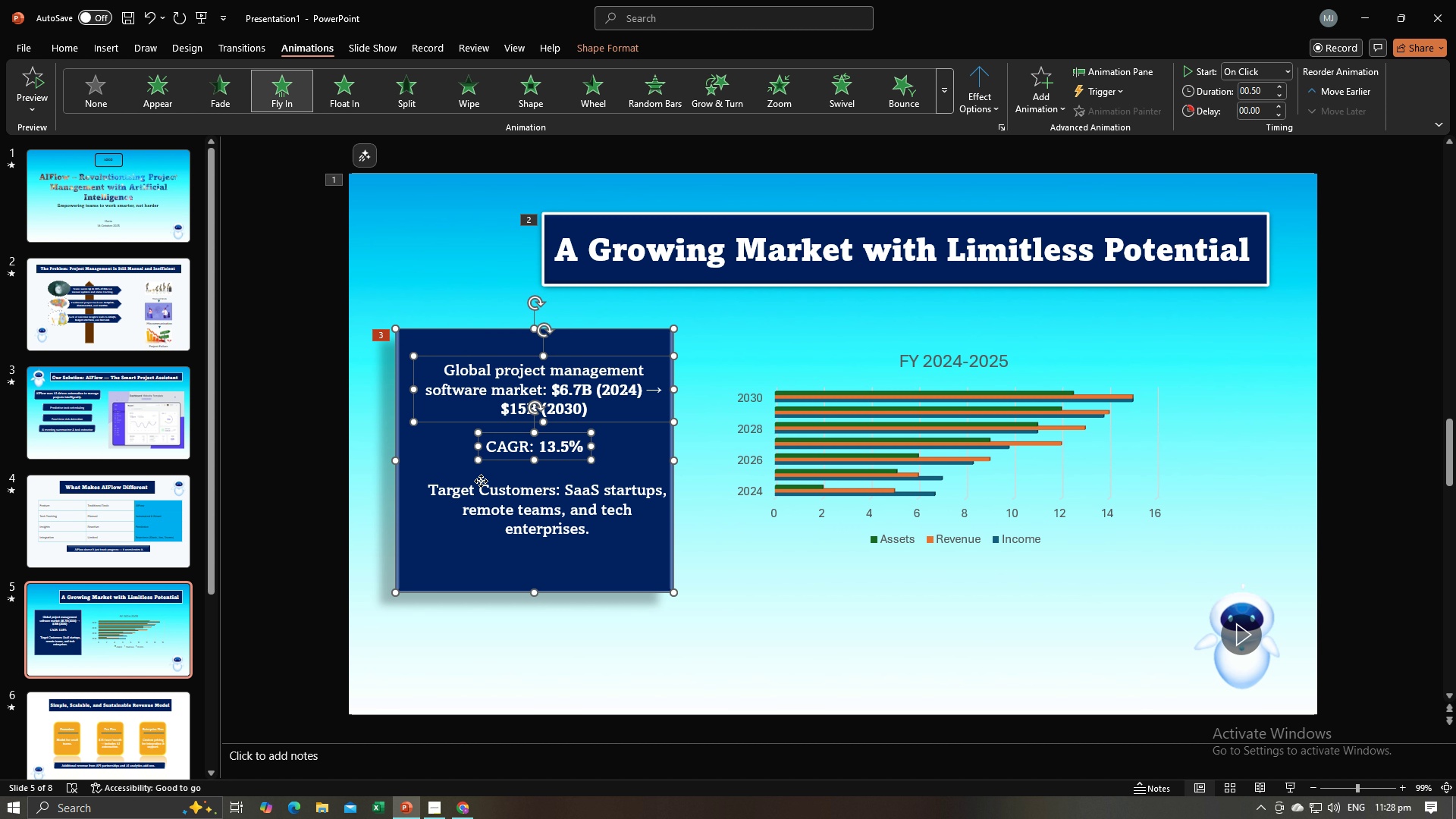 
left_click([481, 481])
 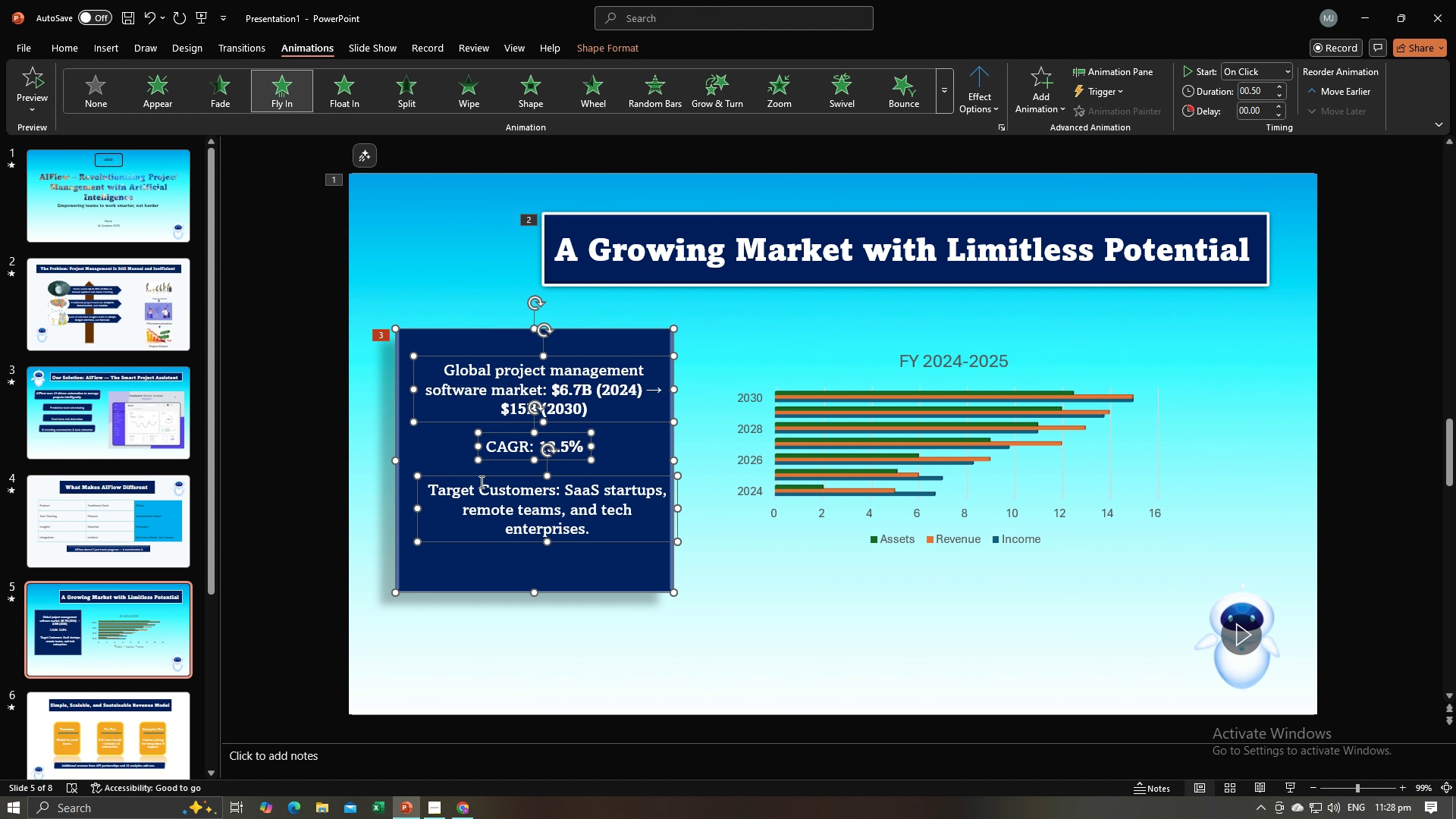 
key(Control+ControlLeft)
 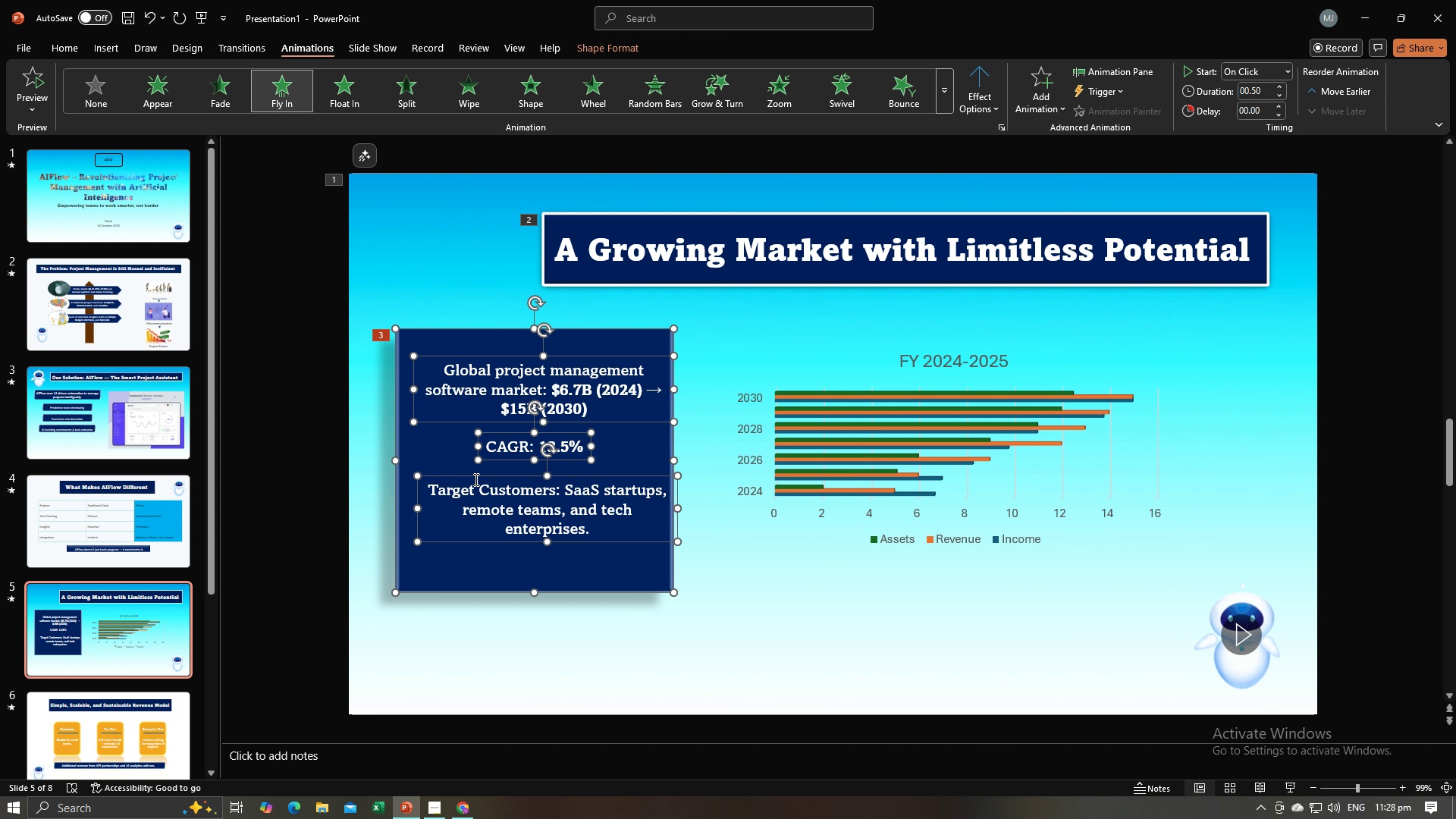 
key(Control+ControlLeft)
 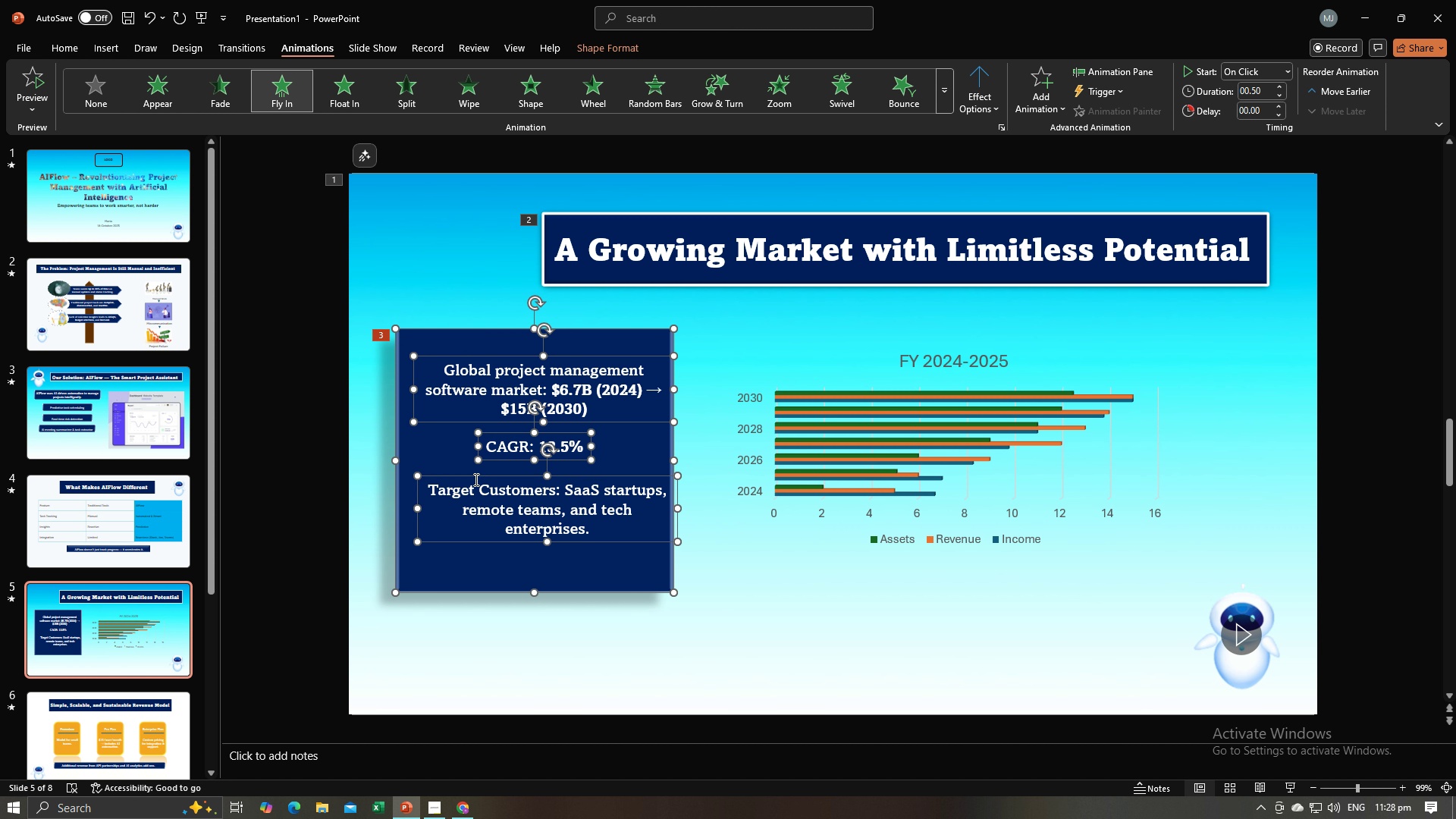 
key(Control+ControlLeft)
 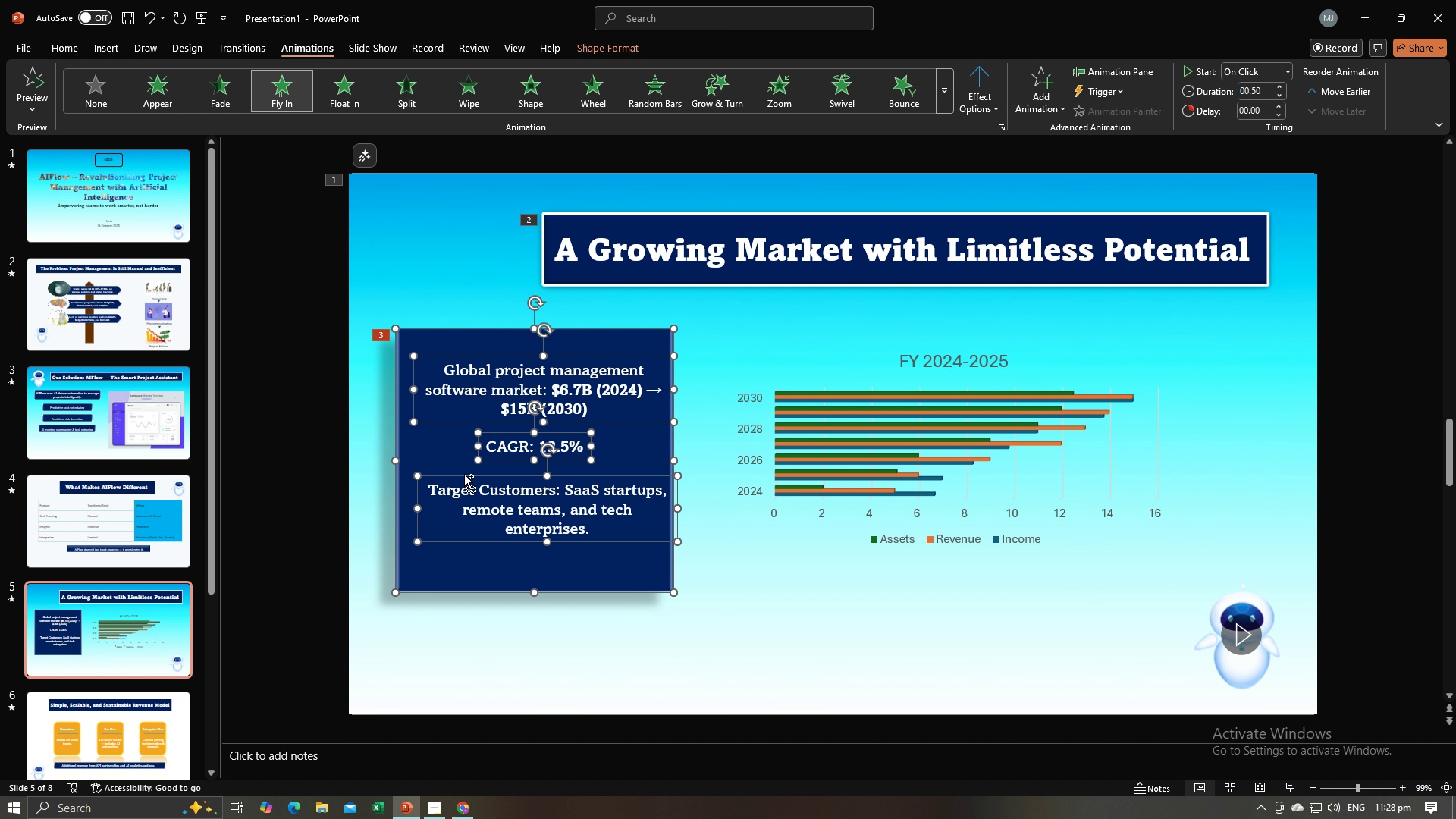 
key(Control+ControlLeft)
 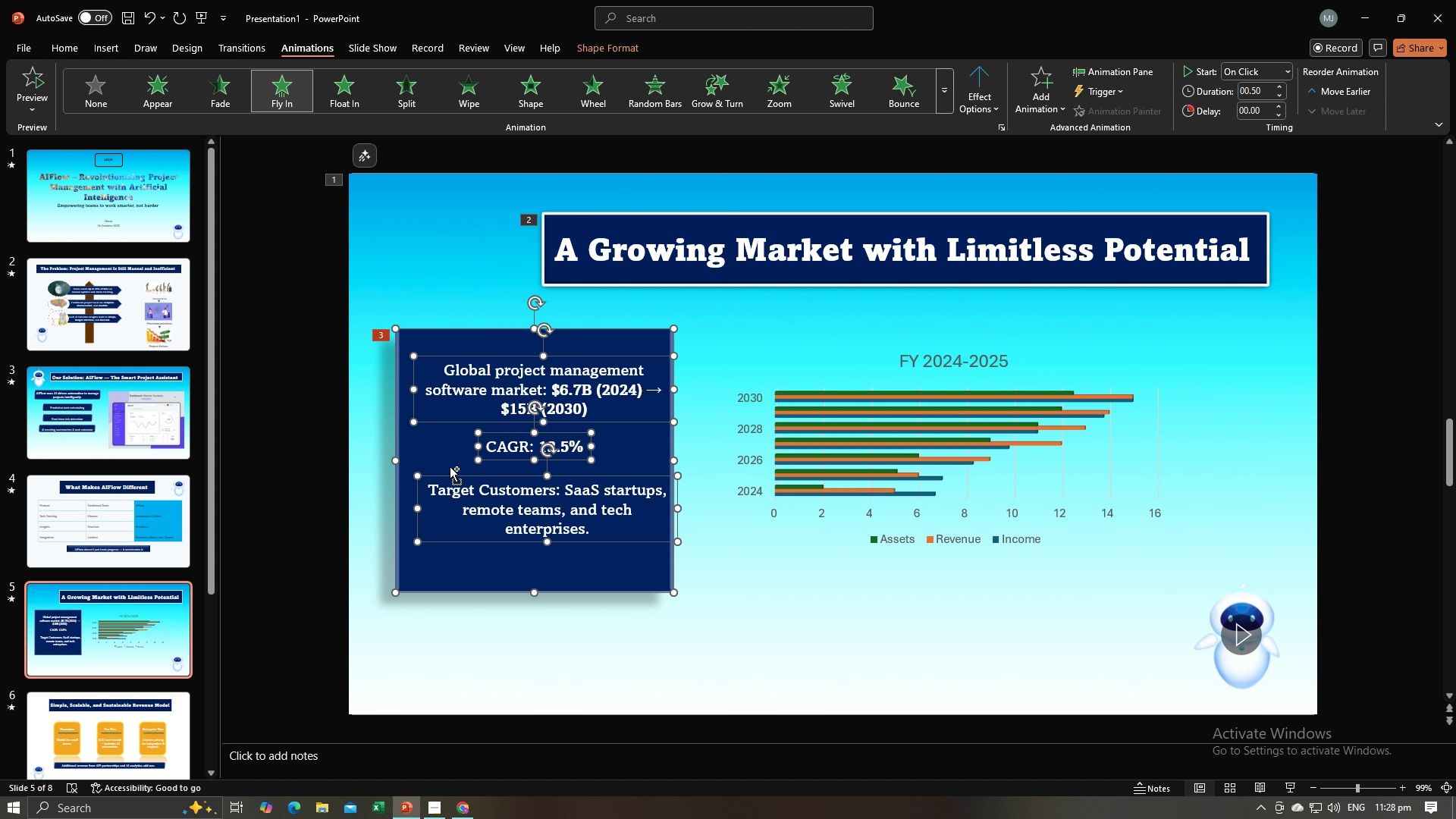 
key(Control+ControlLeft)
 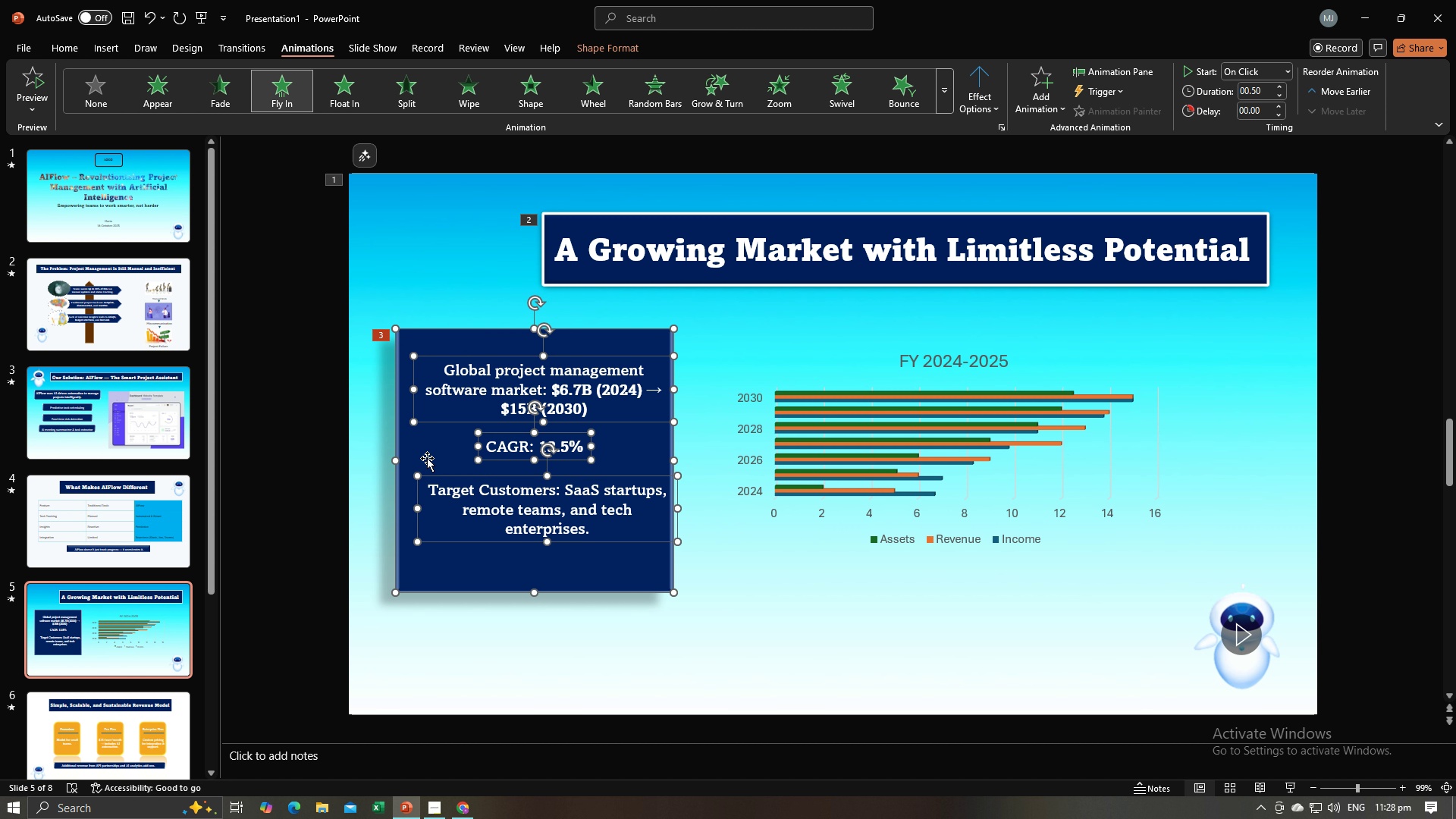 
key(Control+ControlLeft)
 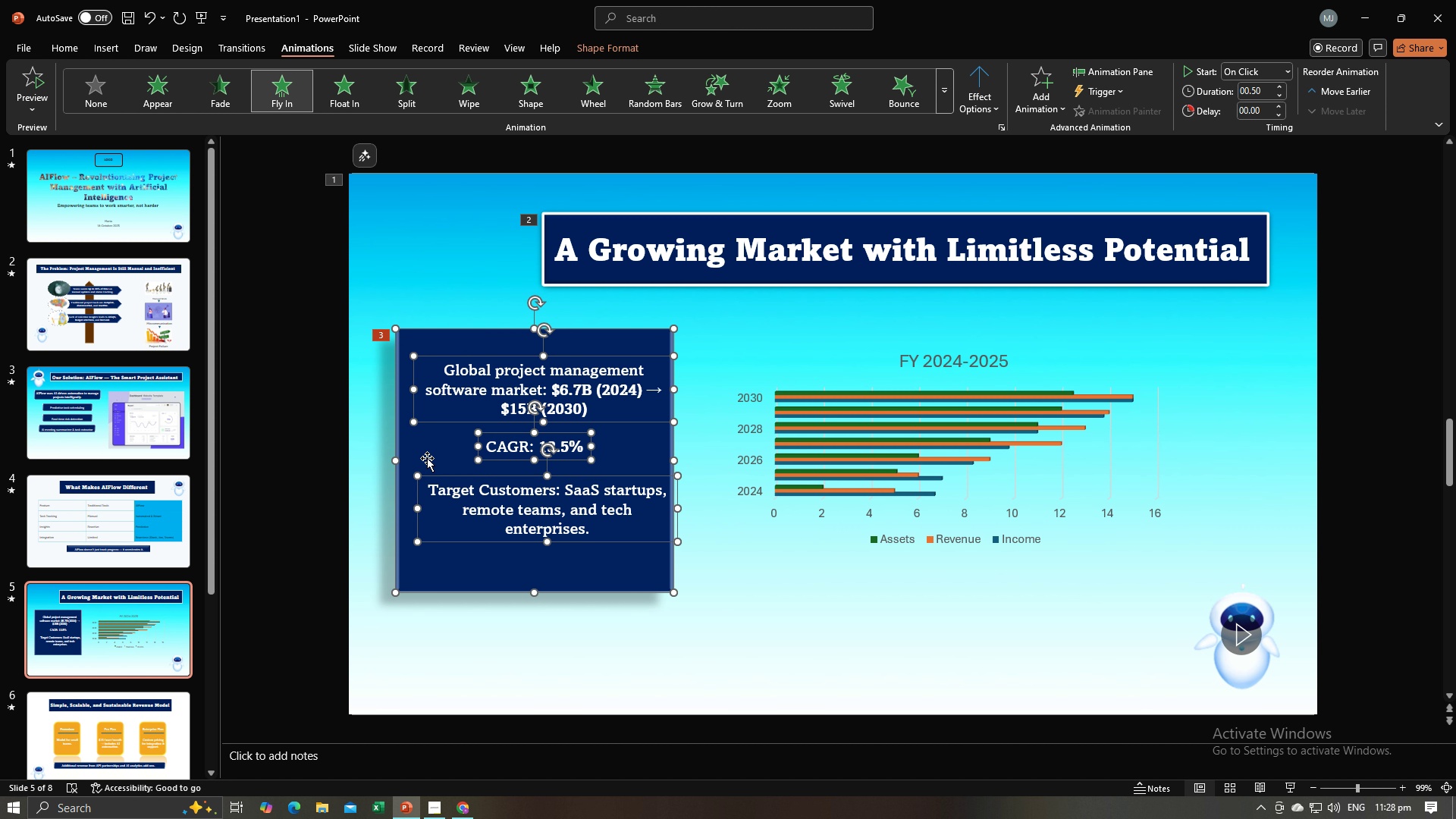 
key(Control+ControlLeft)
 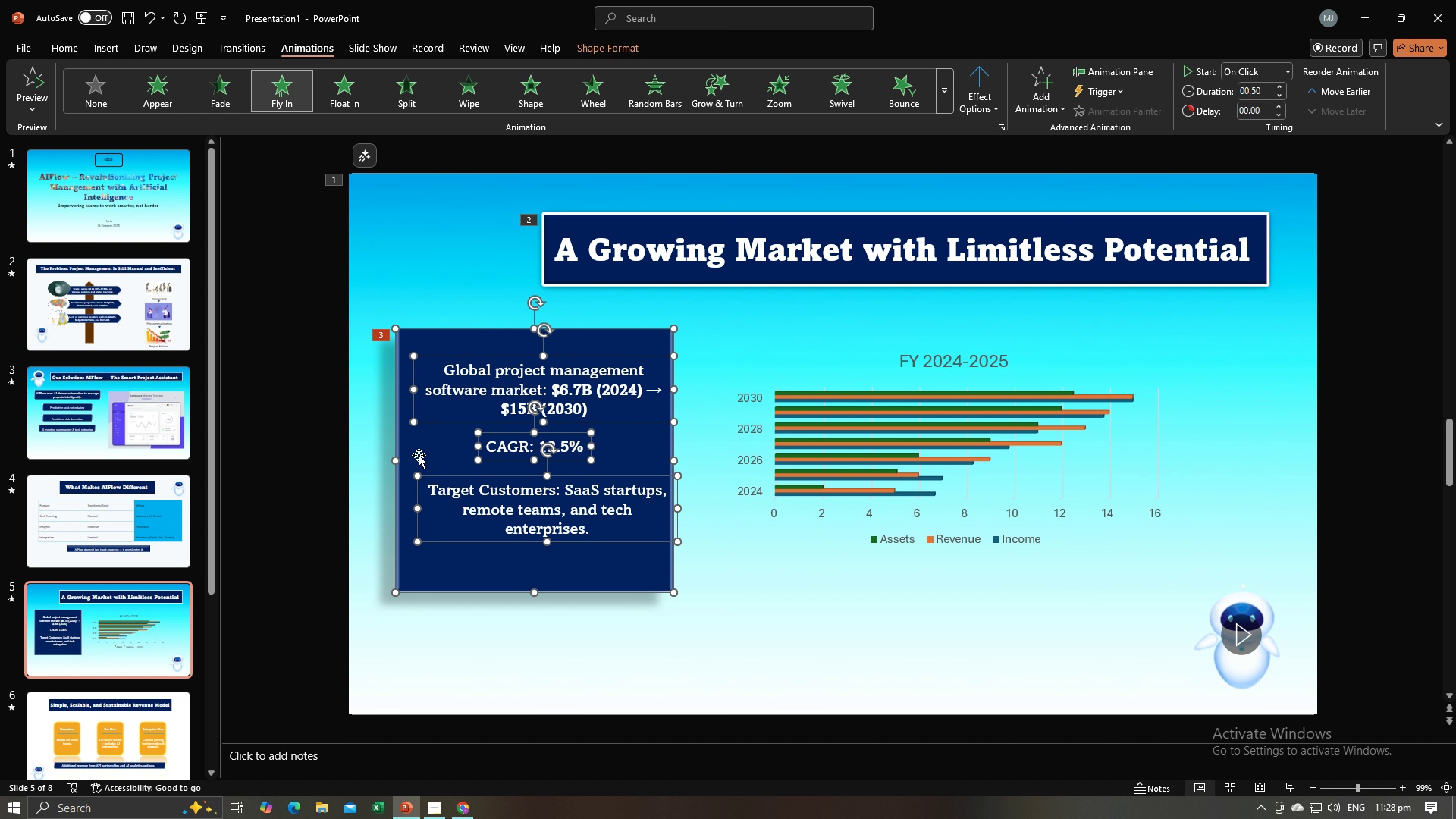 
key(Control+ControlLeft)
 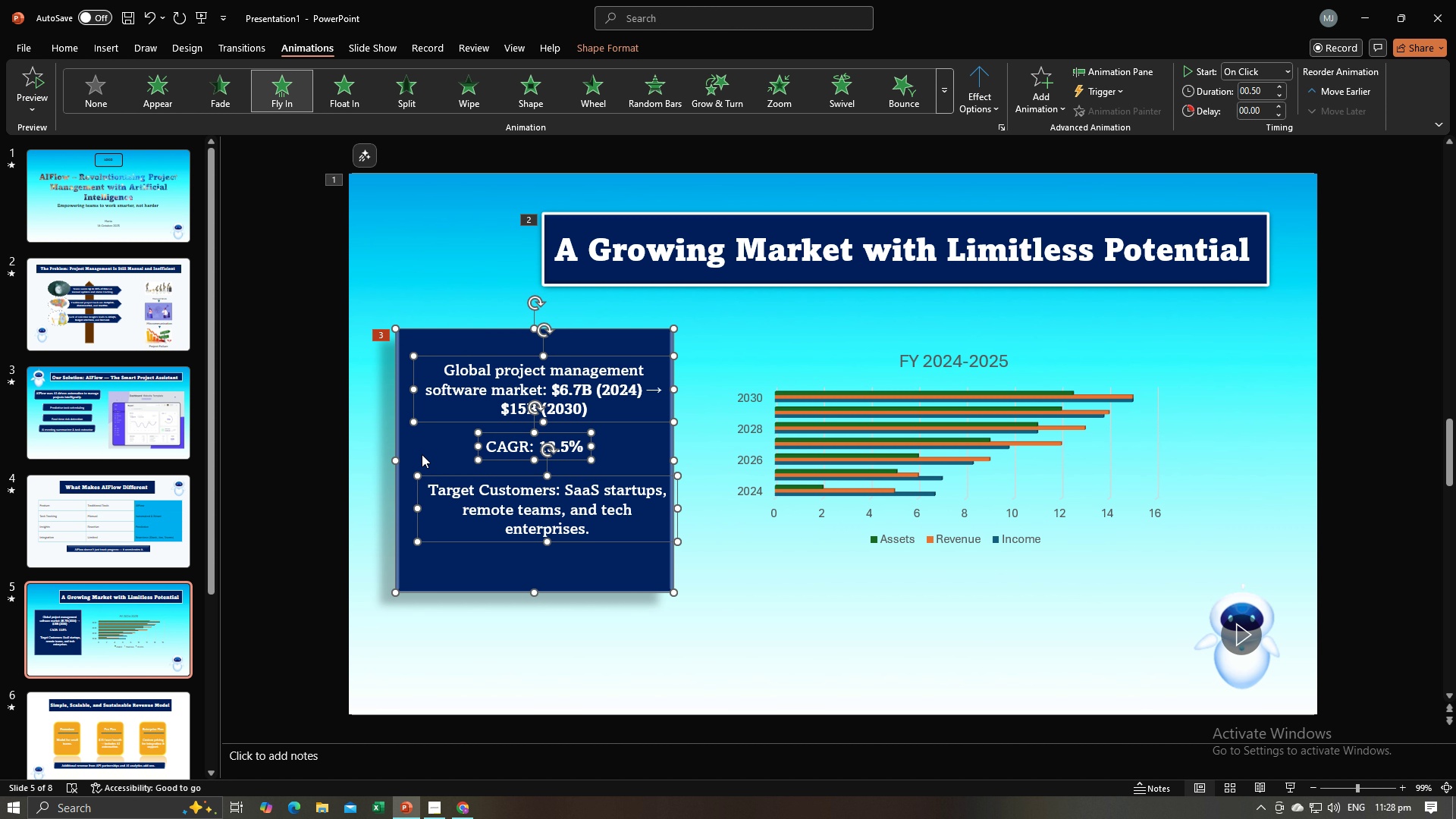 
right_click([422, 454])
 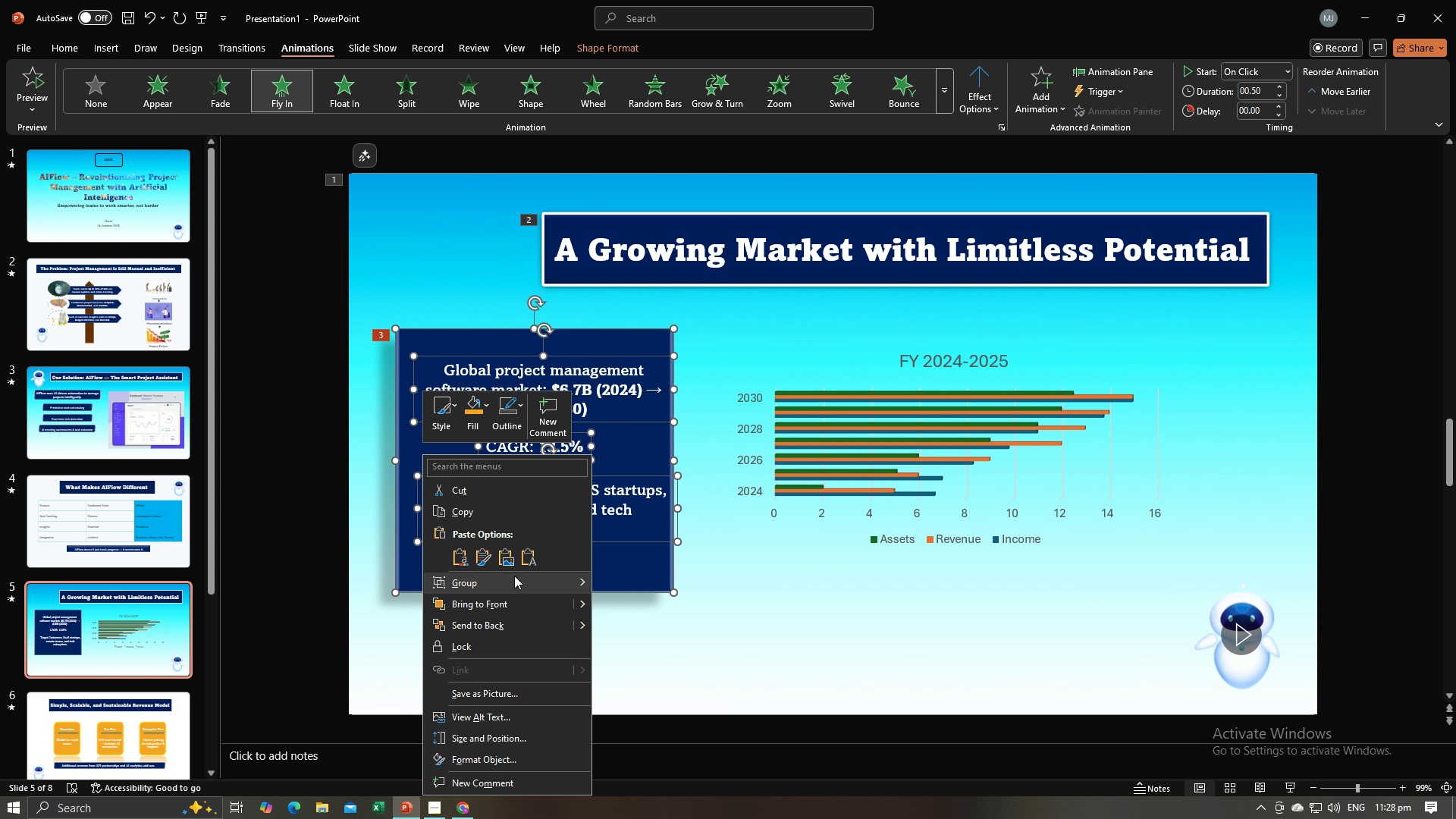 
left_click([516, 577])
 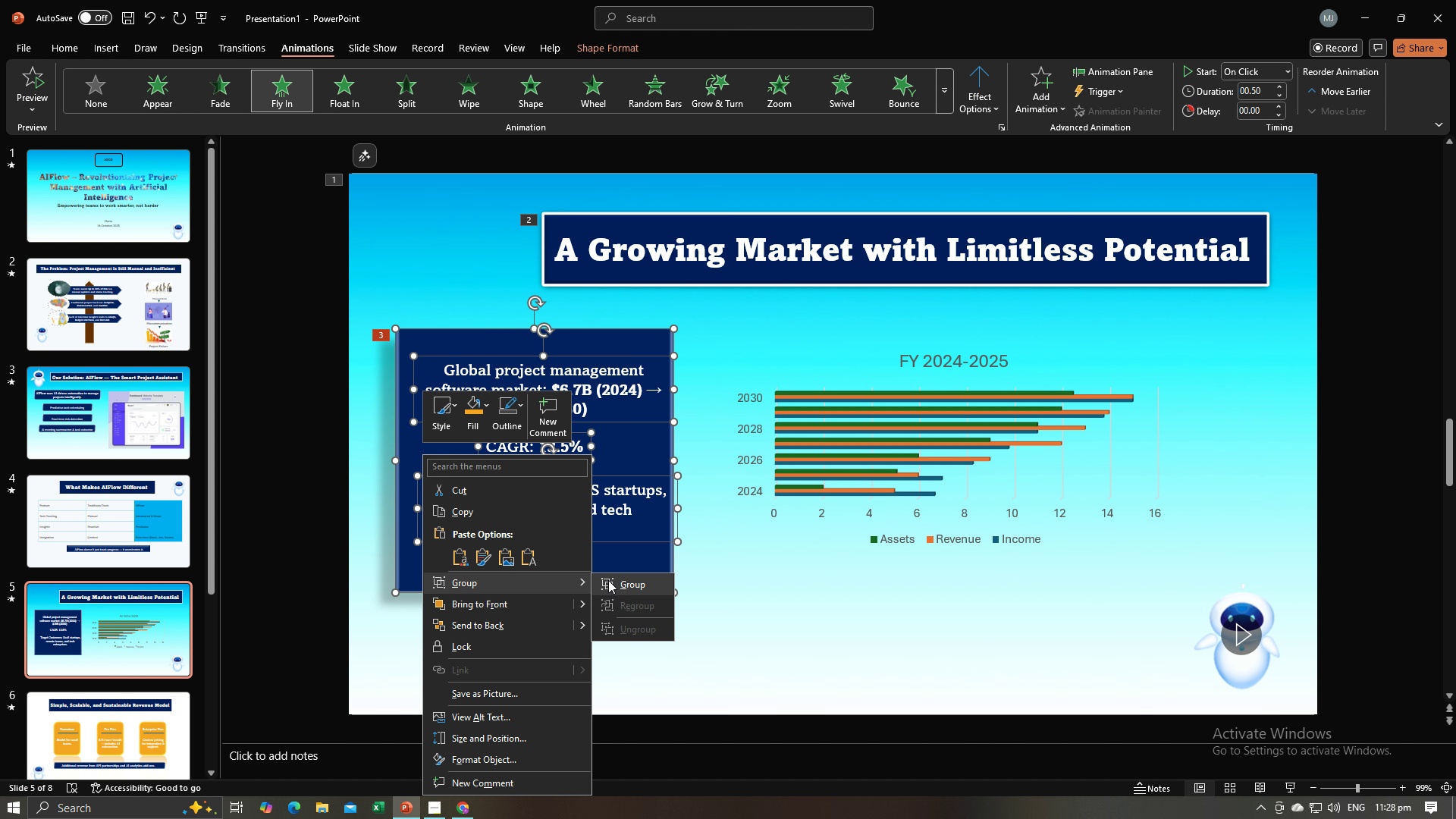 
left_click([608, 580])
 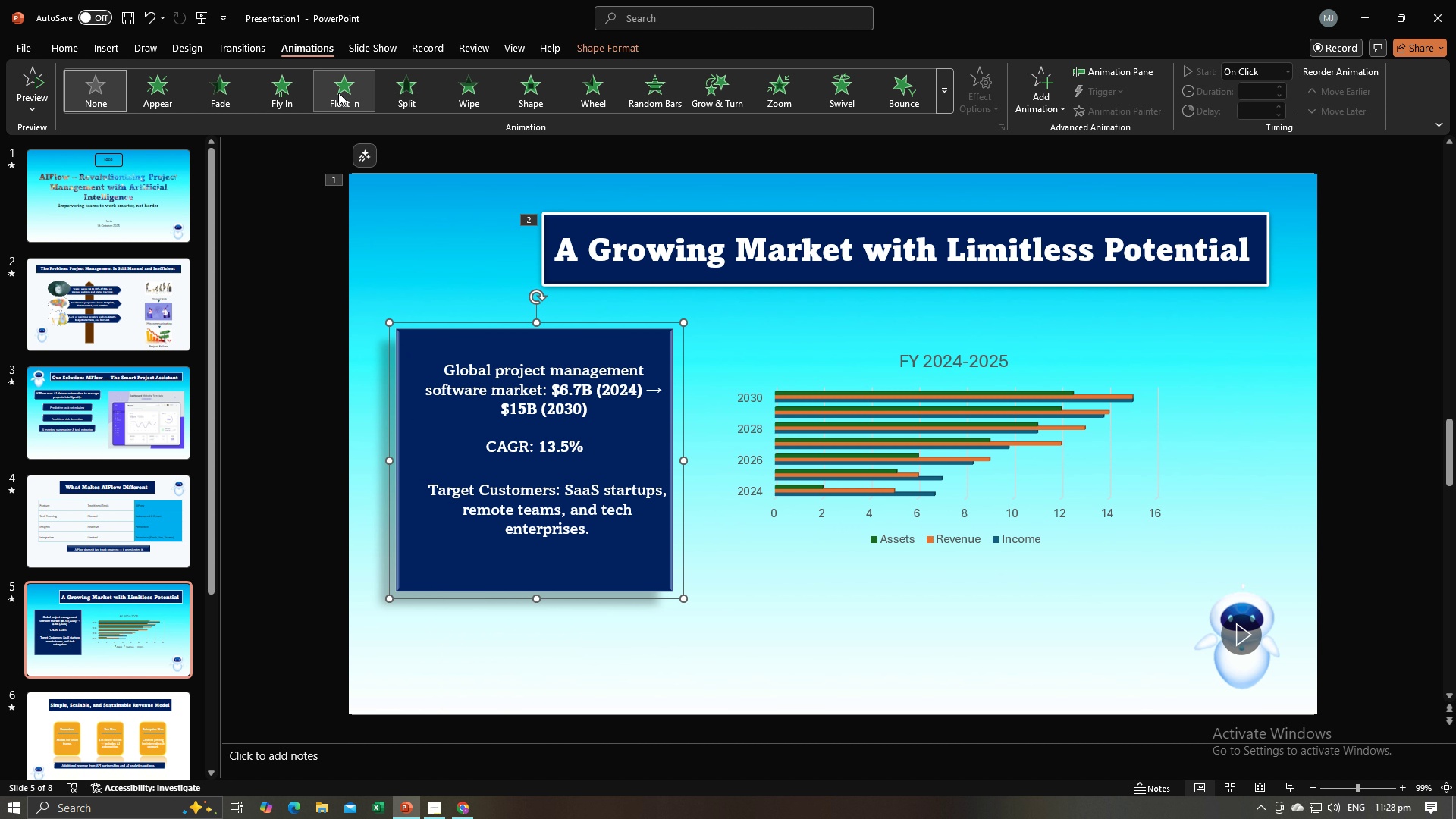 
left_click([300, 99])
 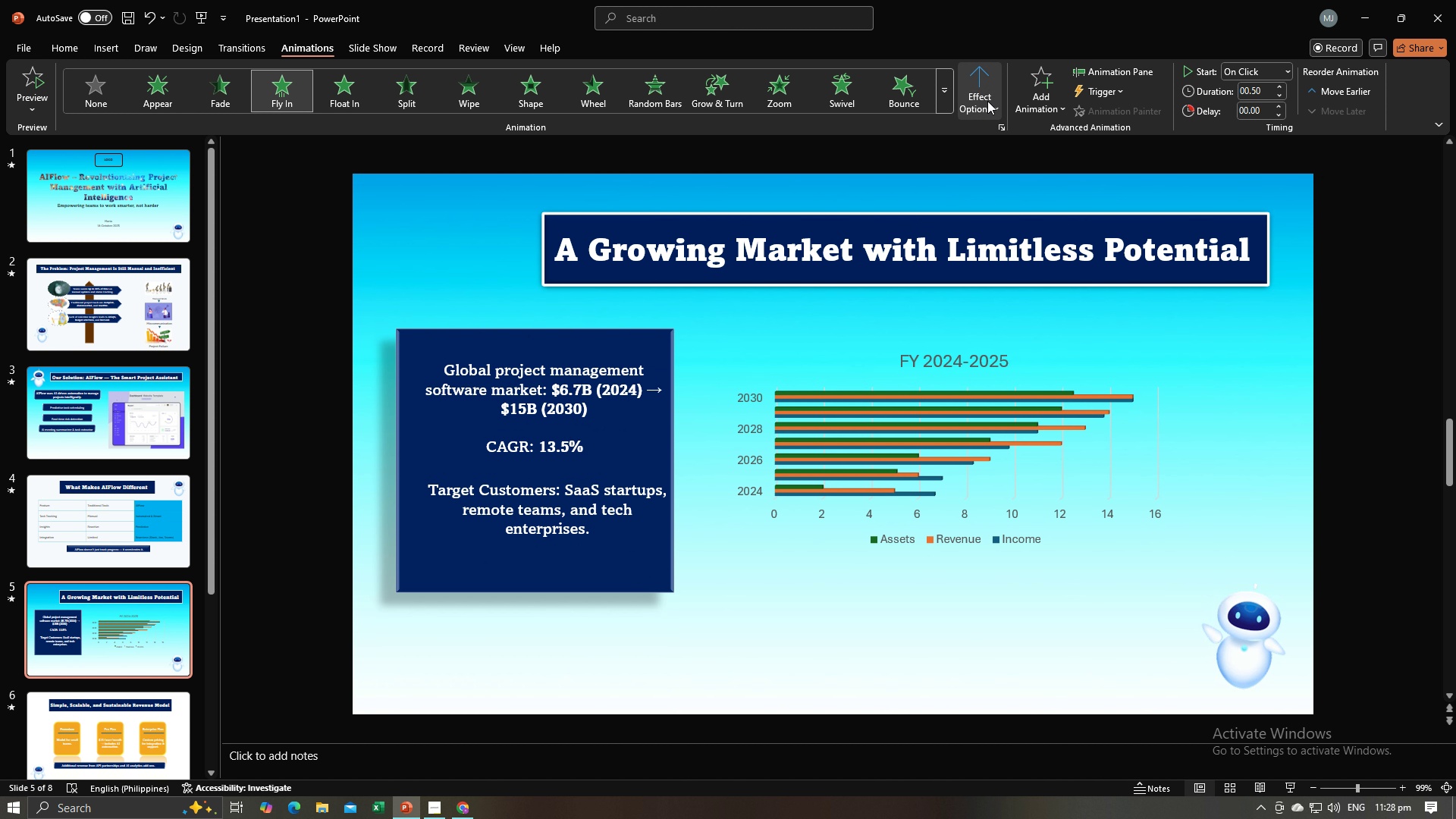 
left_click([987, 99])
 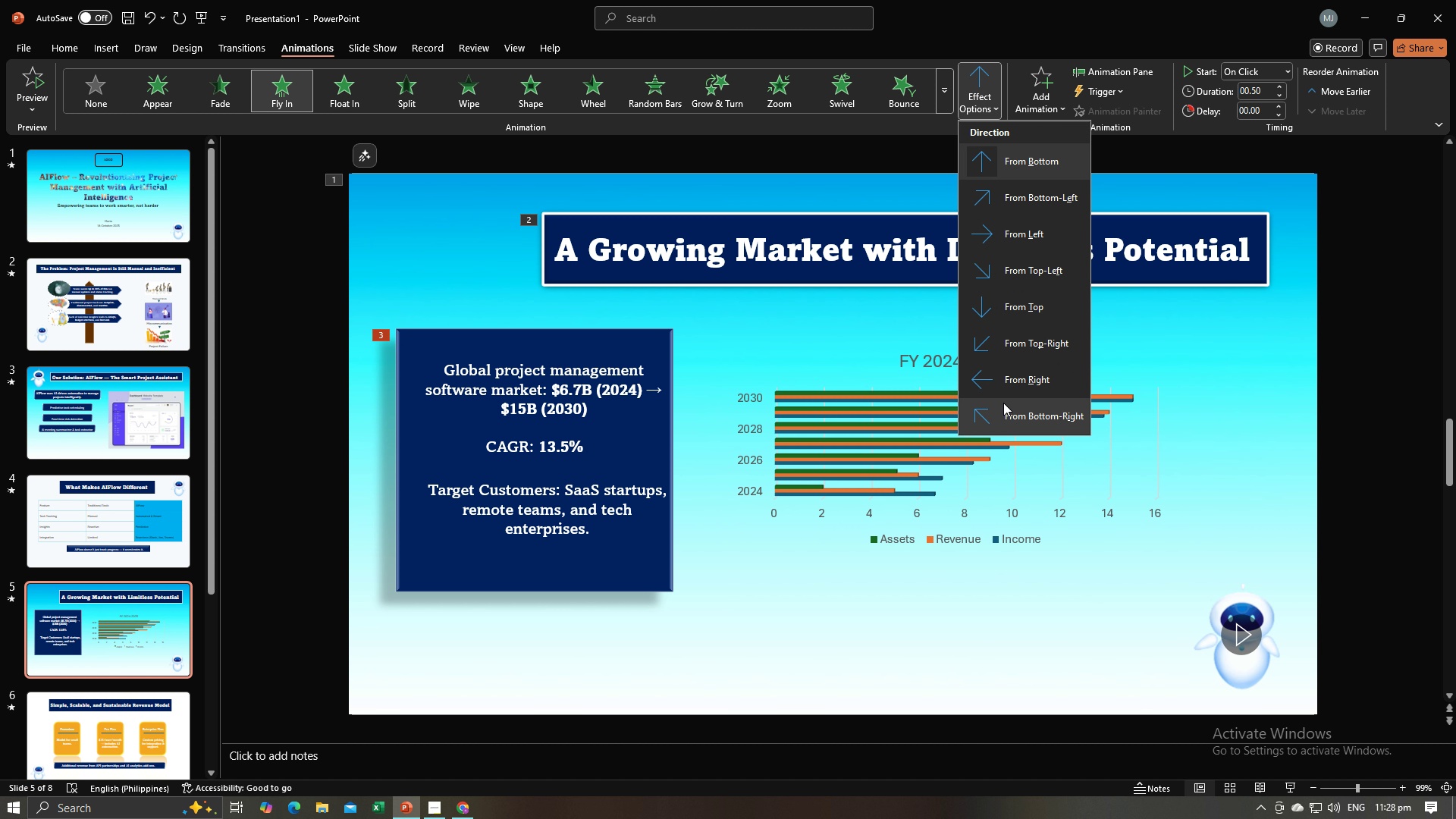 
left_click([1005, 404])
 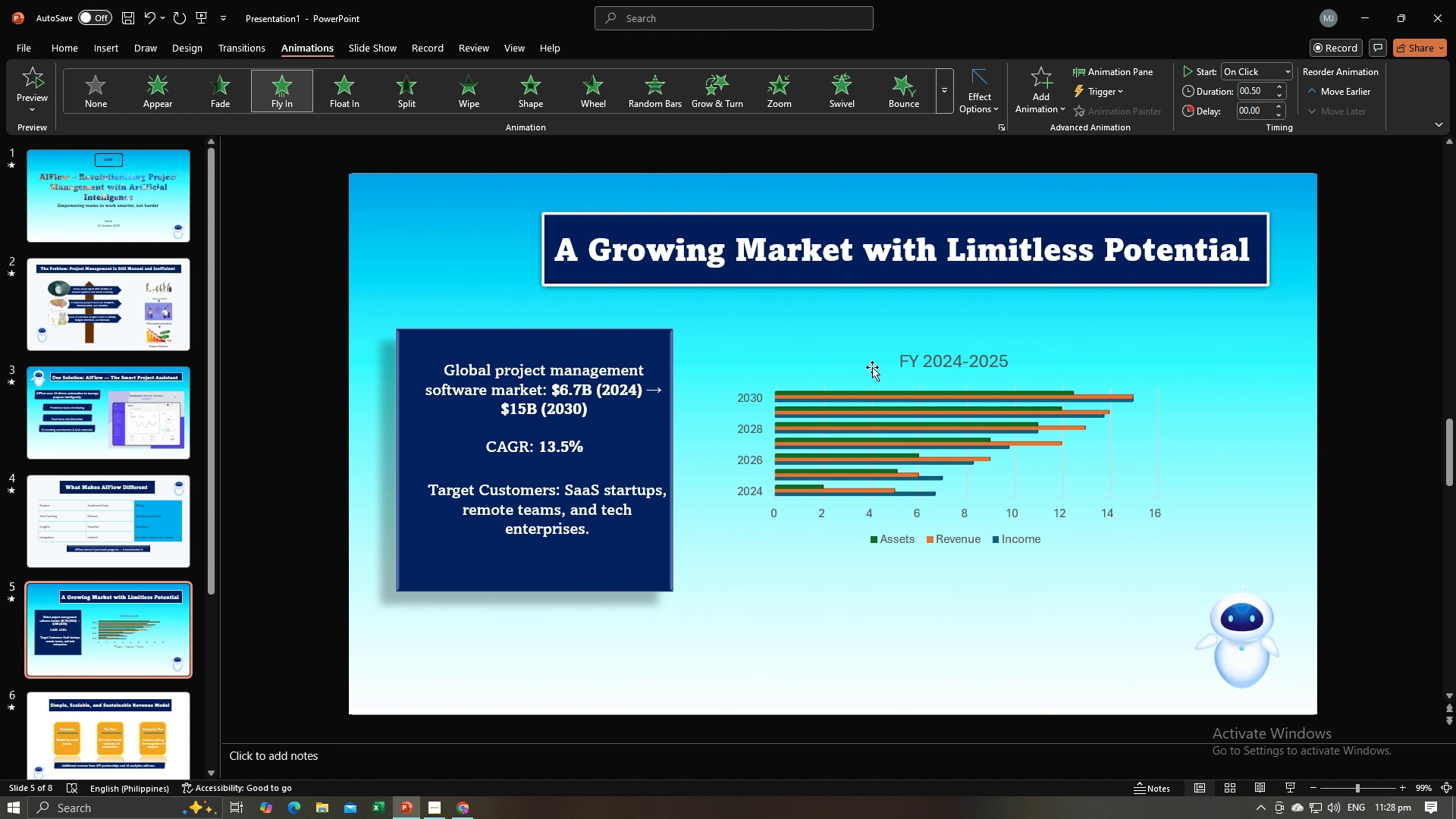 
double_click([836, 370])
 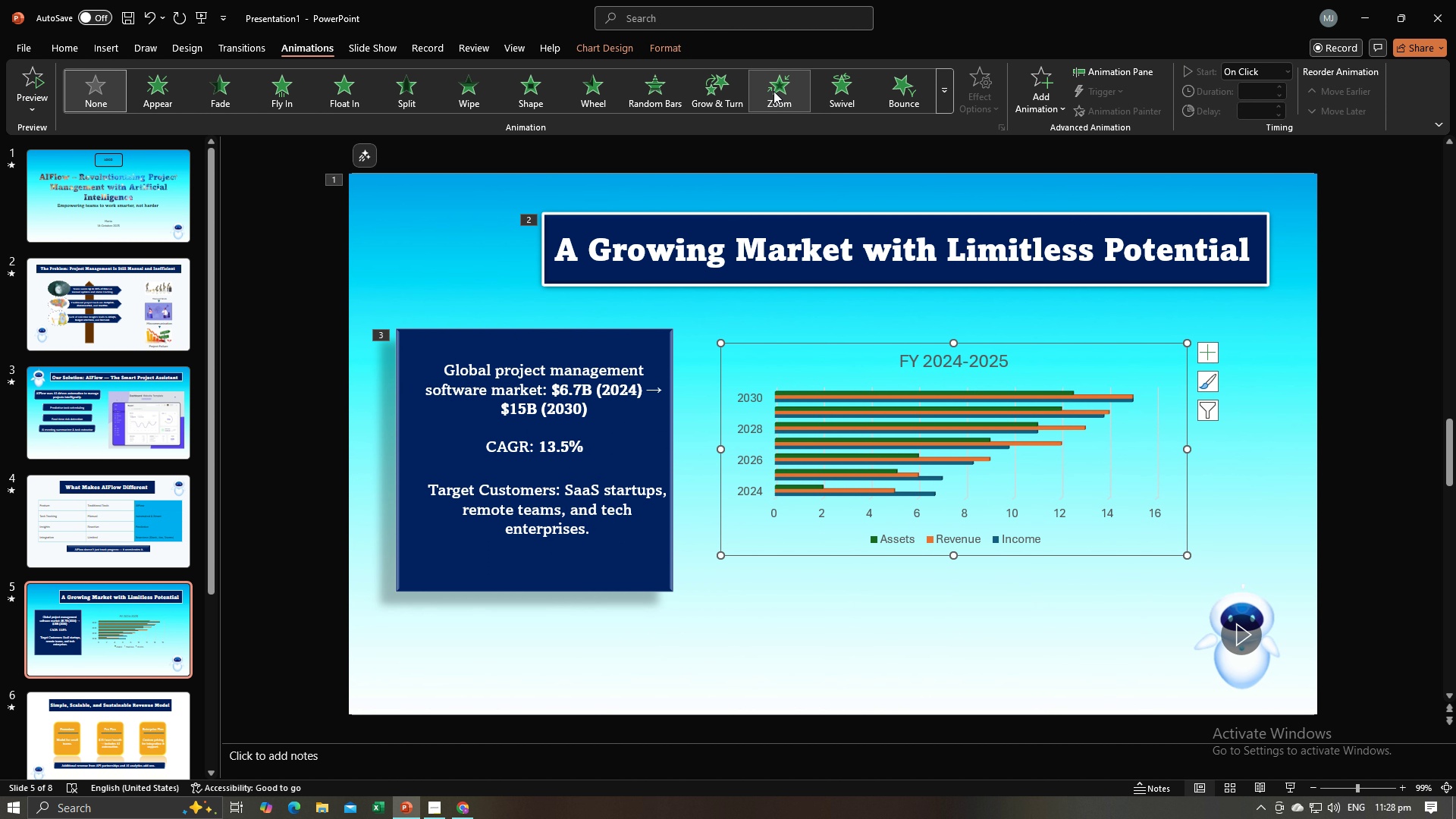 
left_click([774, 91])
 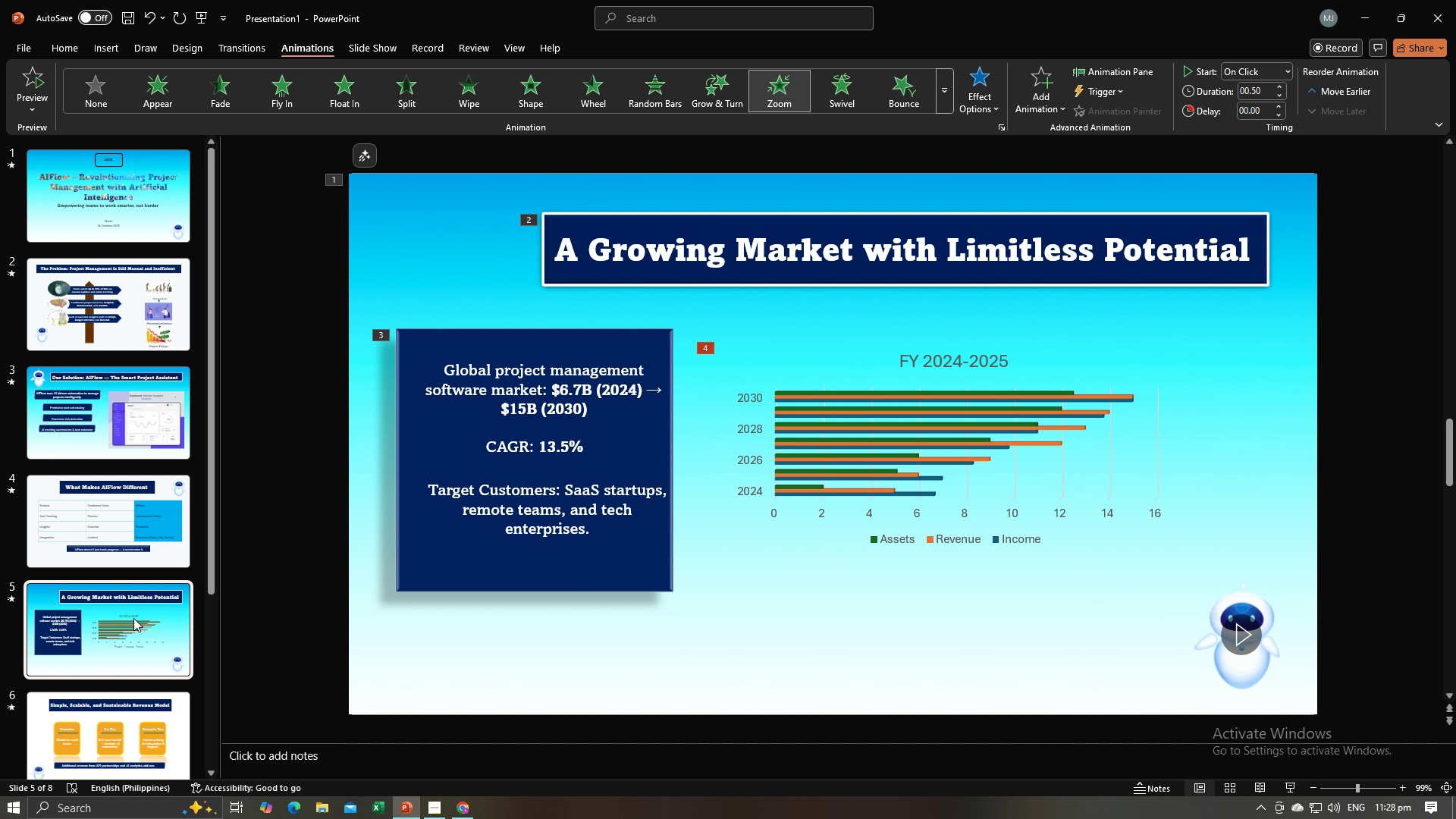 
scroll: coordinate [138, 596], scroll_direction: down, amount: 2.0
 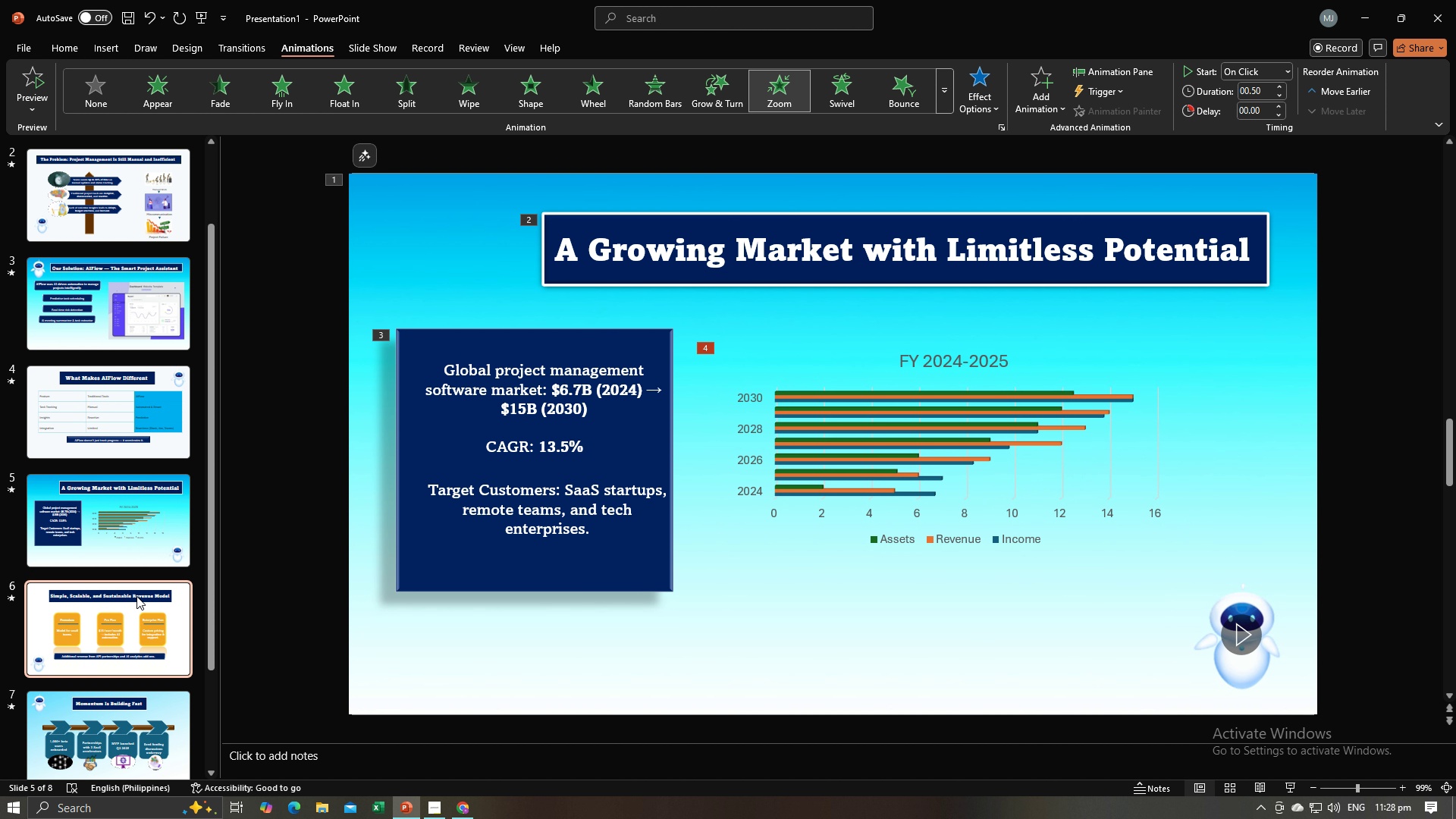 
left_click([136, 596])
 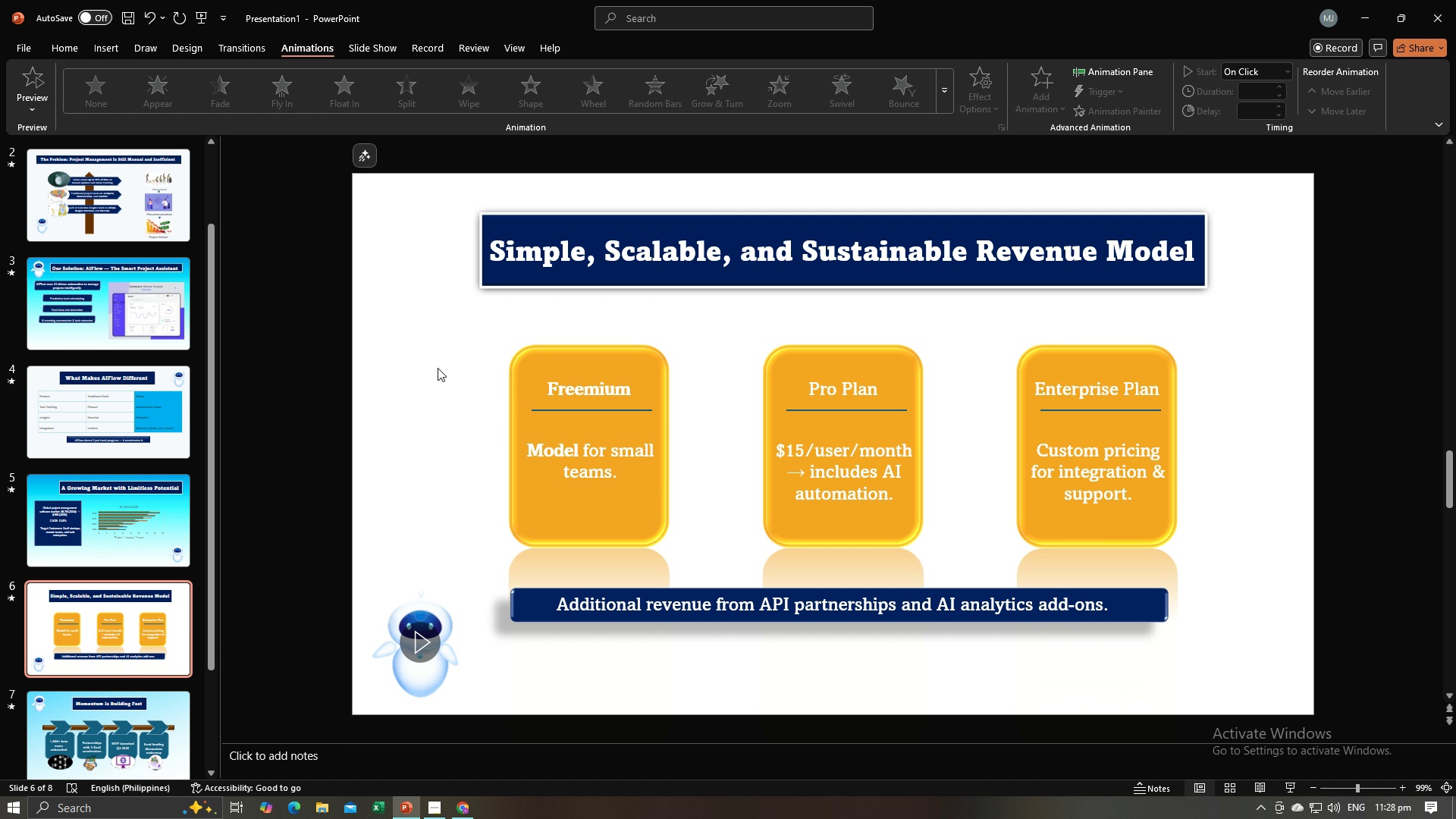 
left_click([438, 368])
 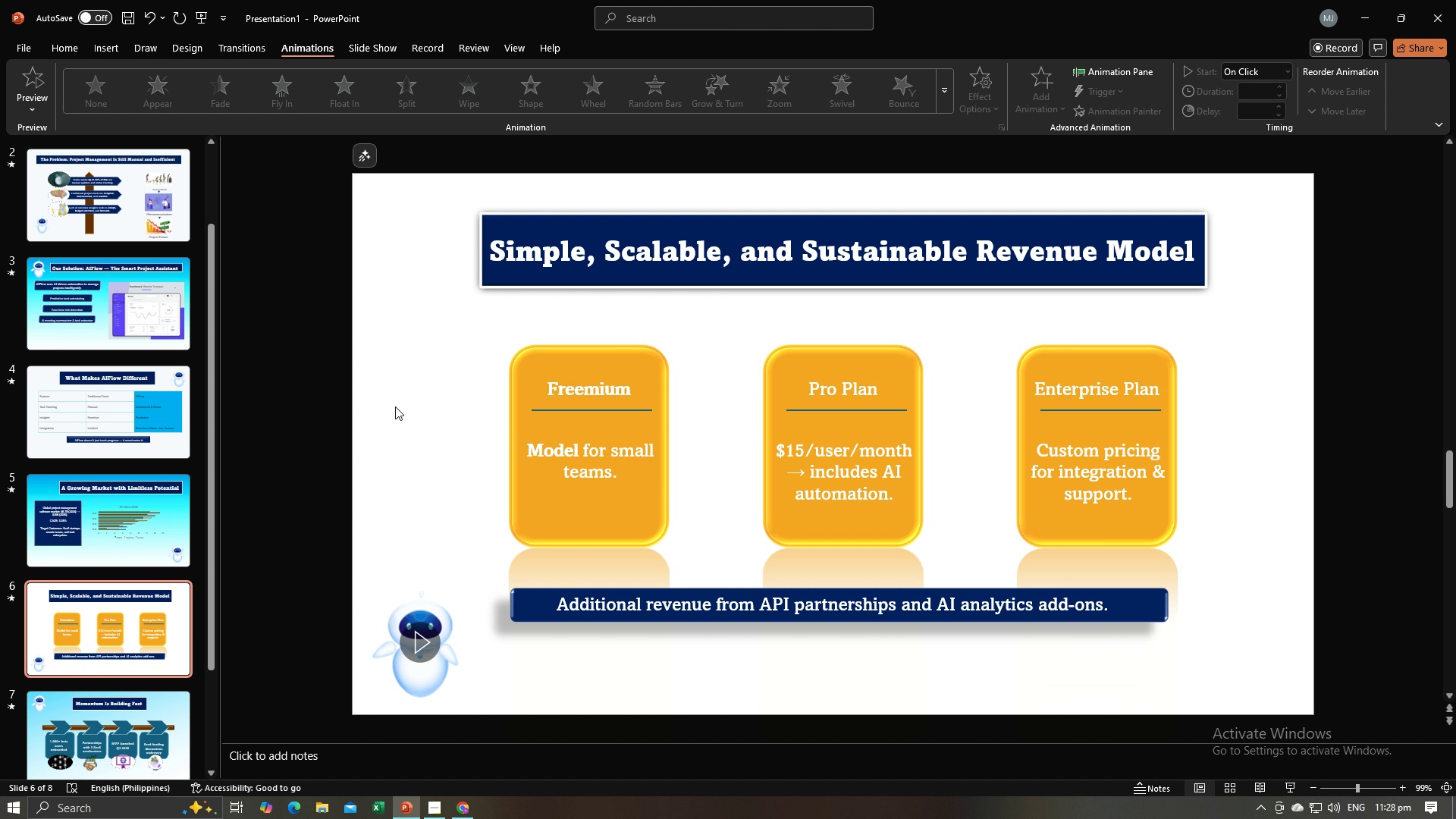 
double_click([395, 406])
 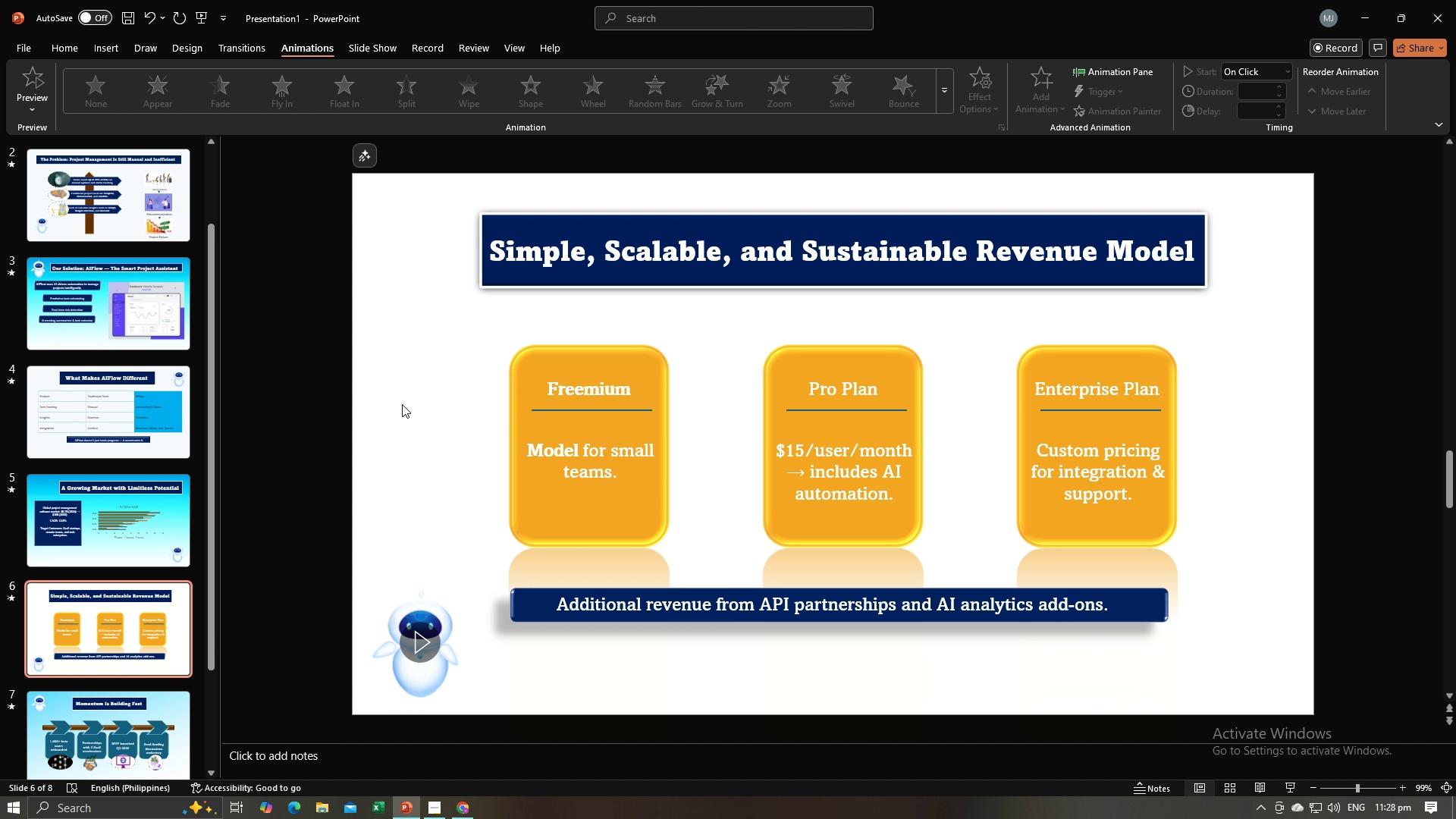 
triple_click([395, 406])
 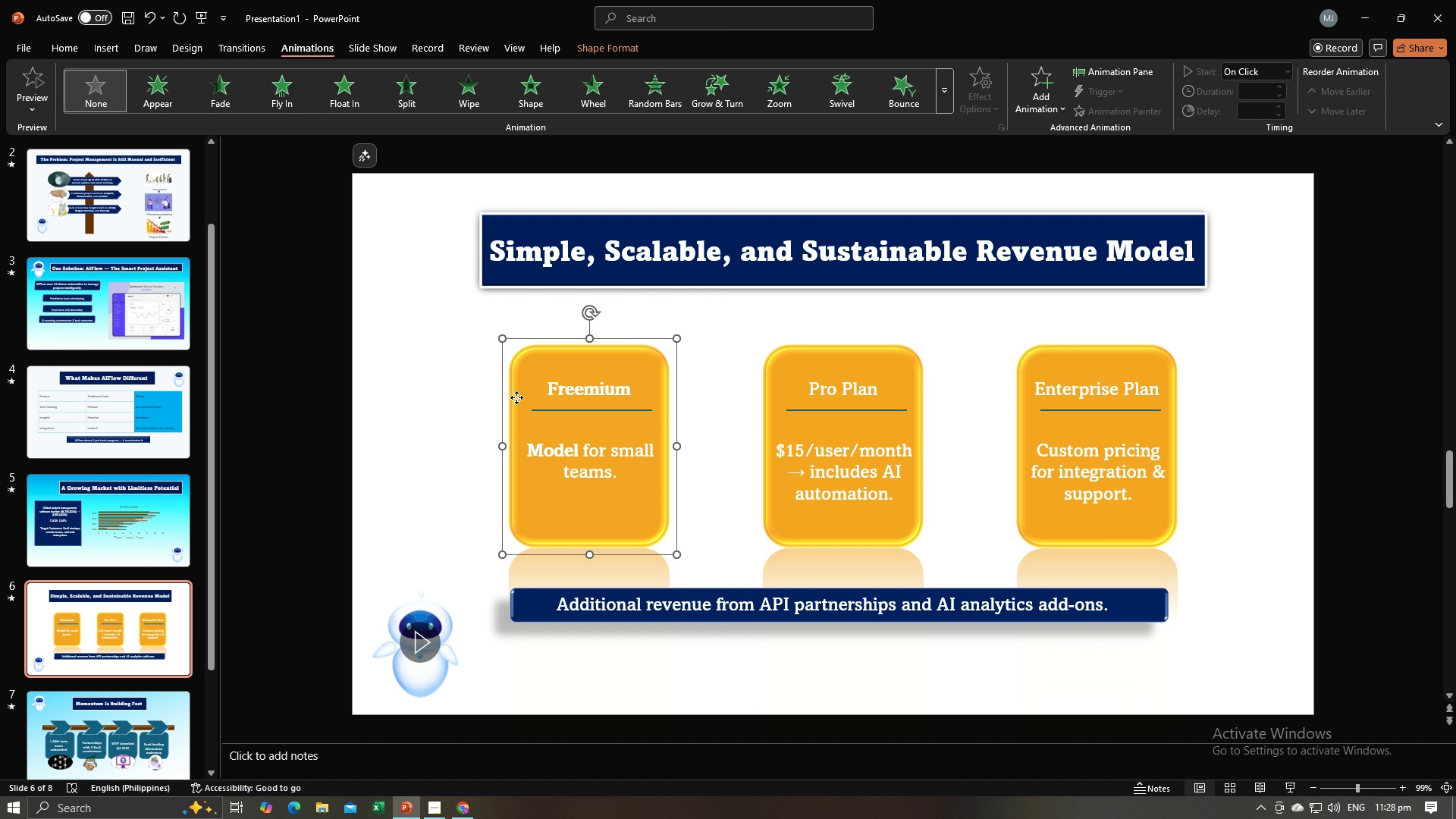 
triple_click([516, 397])
 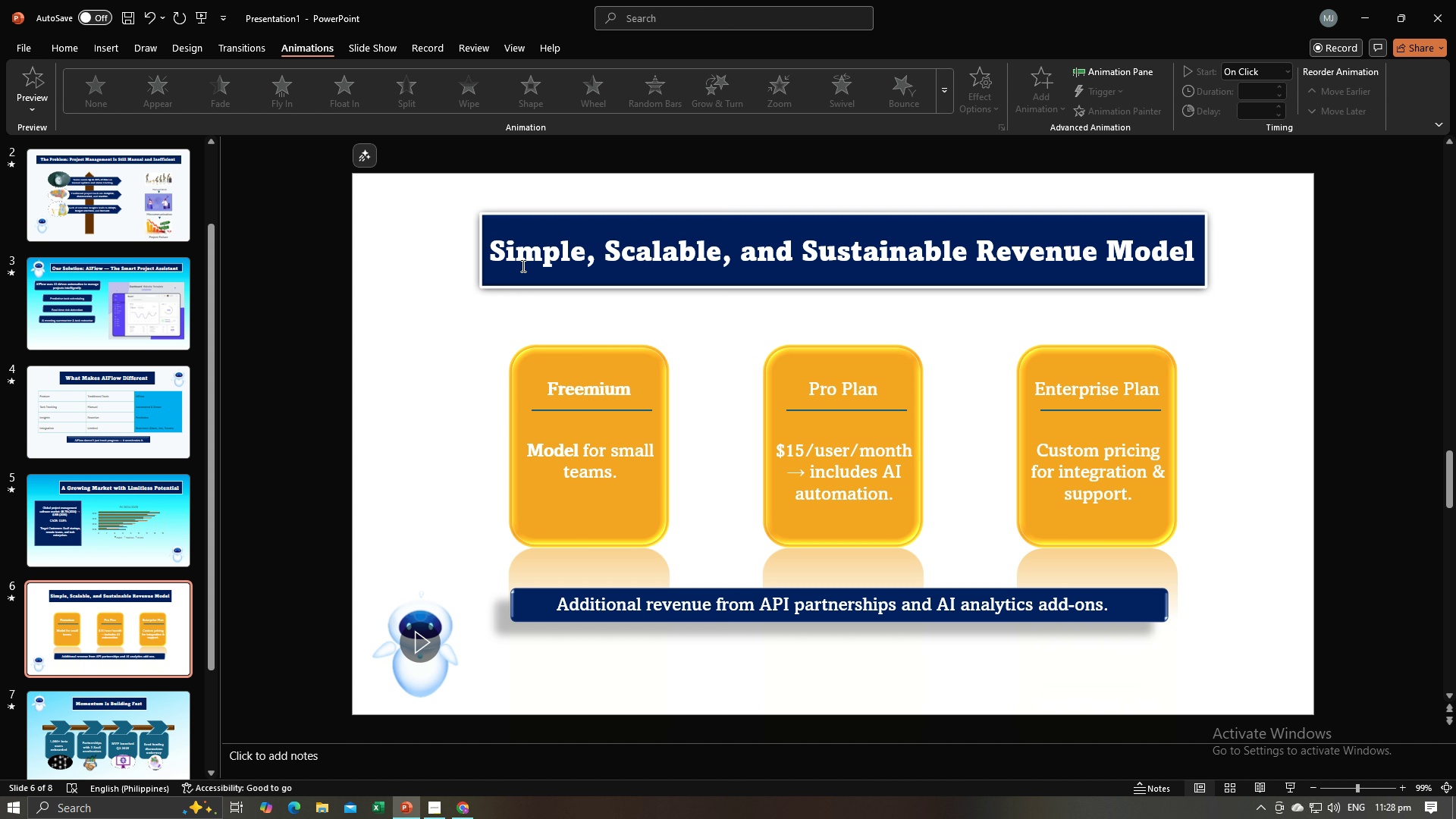 
double_click([522, 265])
 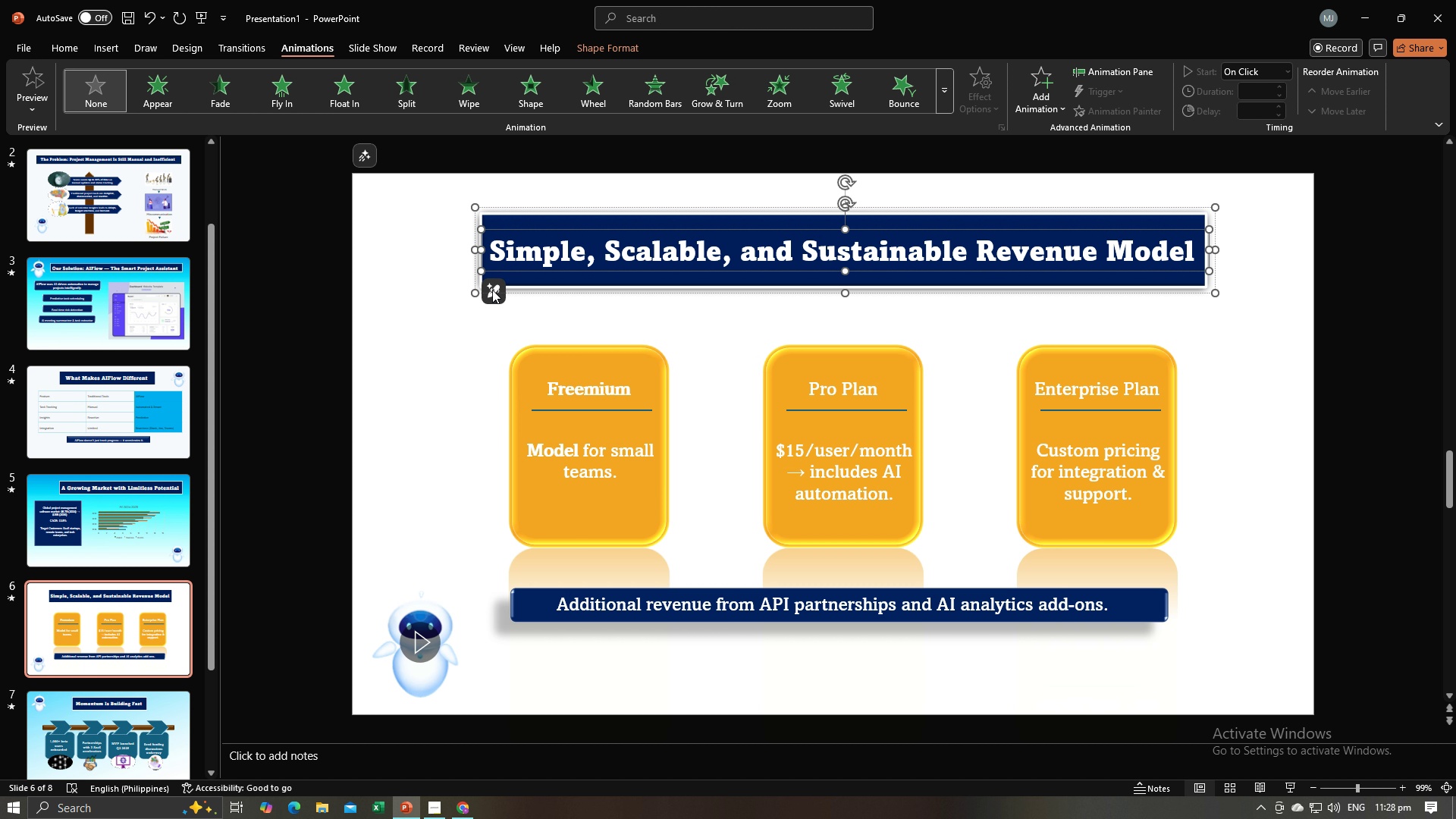 
left_click([492, 290])
 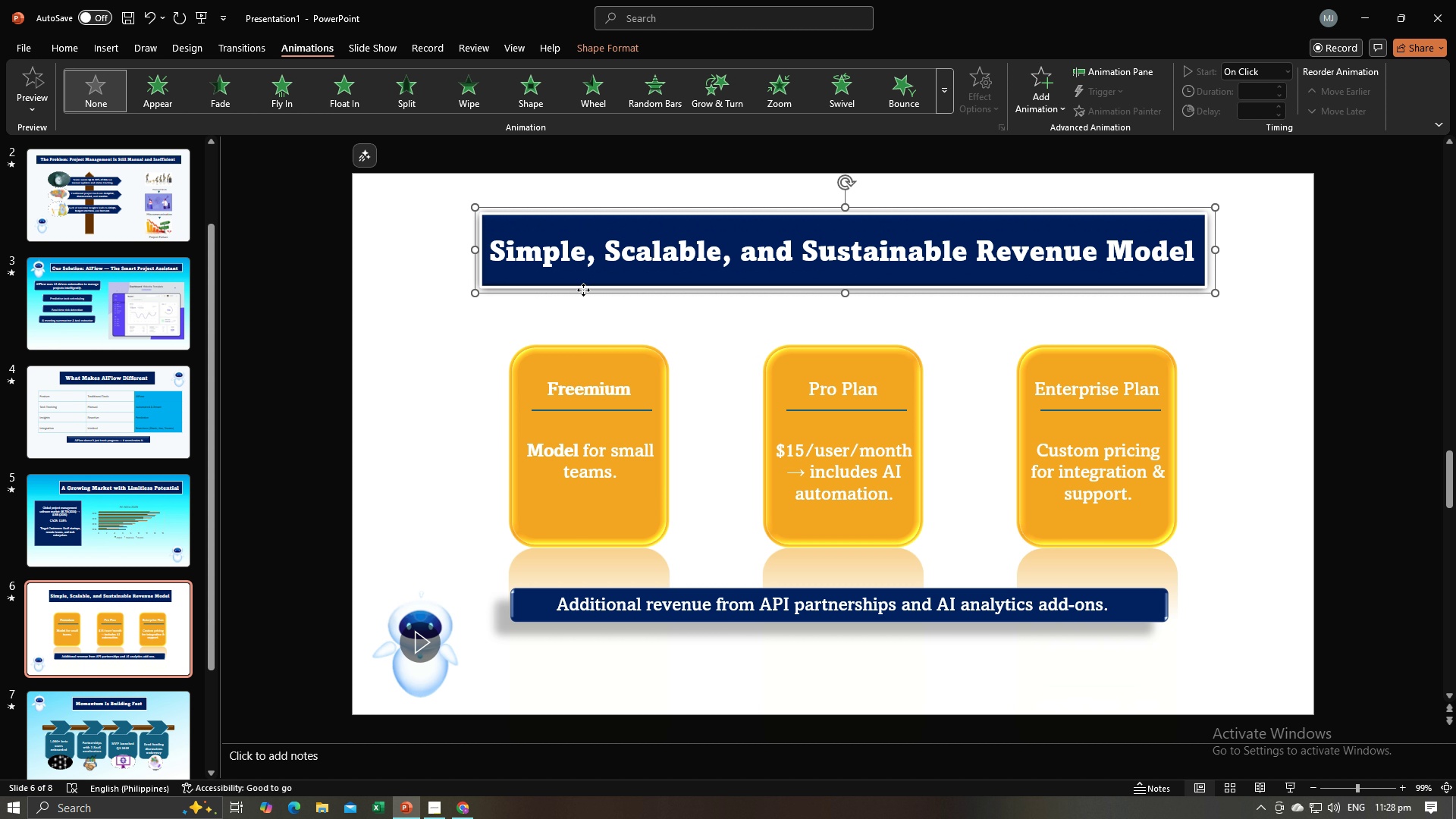 
left_click([583, 290])
 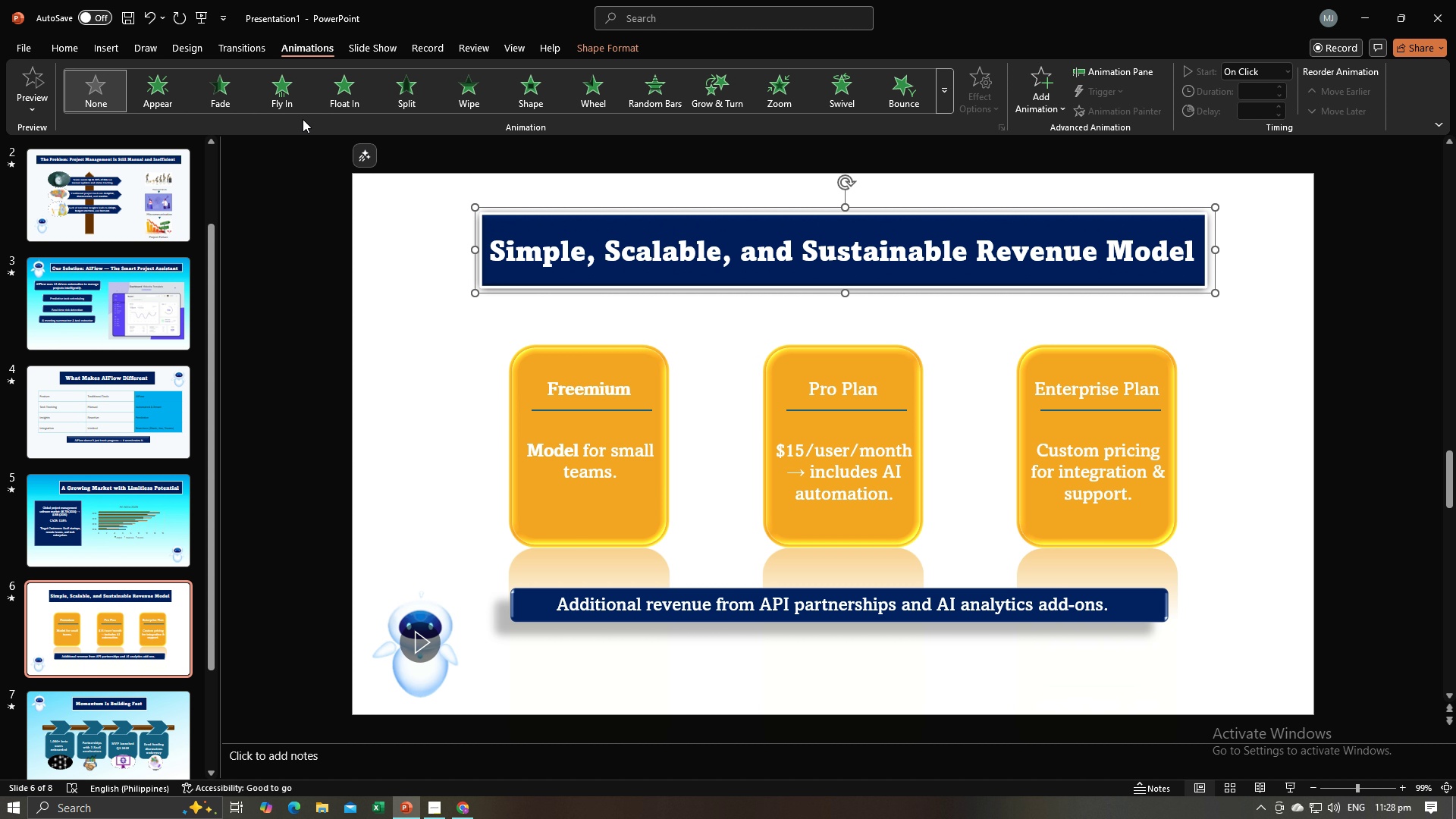 
left_click([293, 104])
 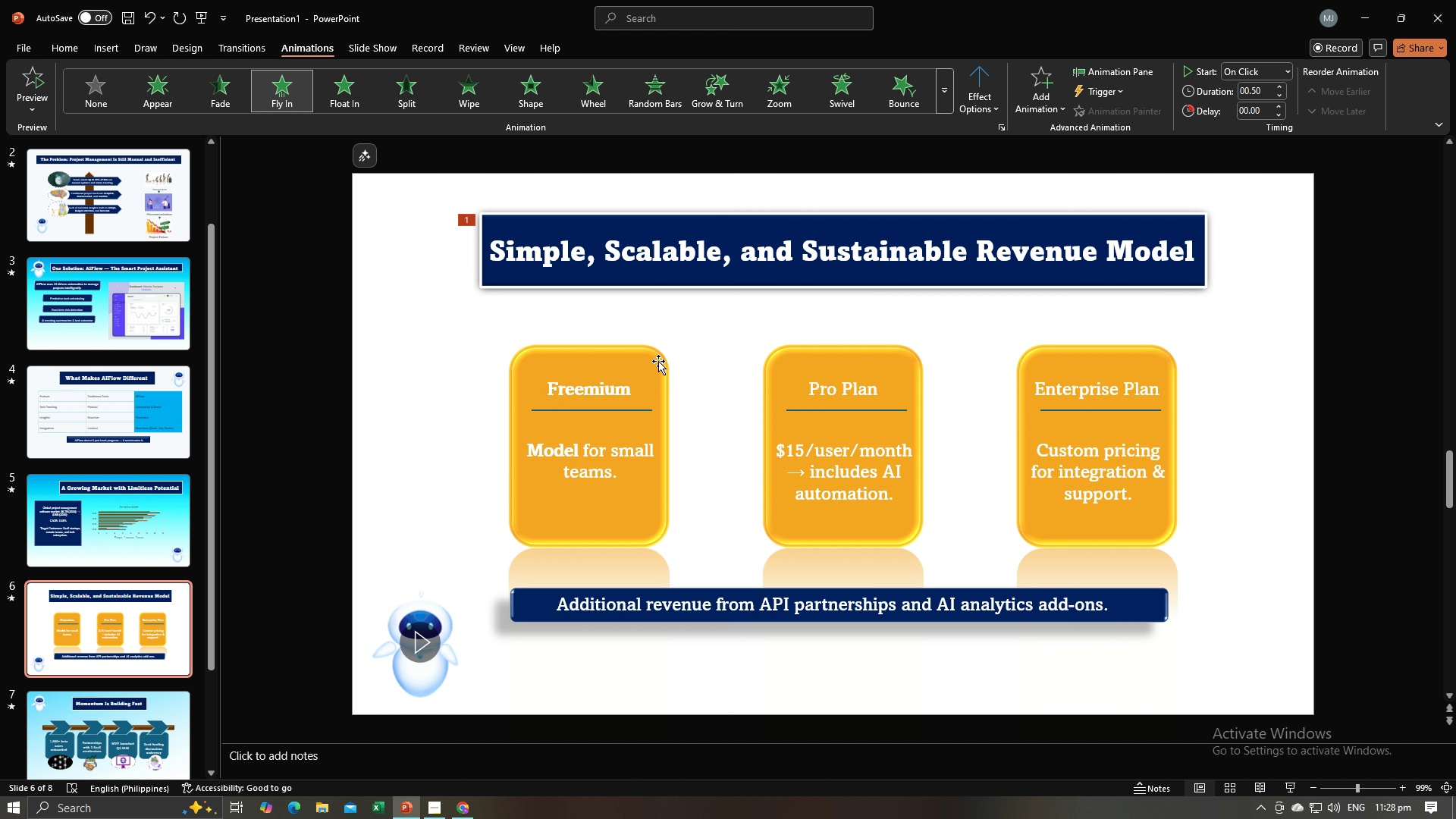 
left_click([657, 363])
 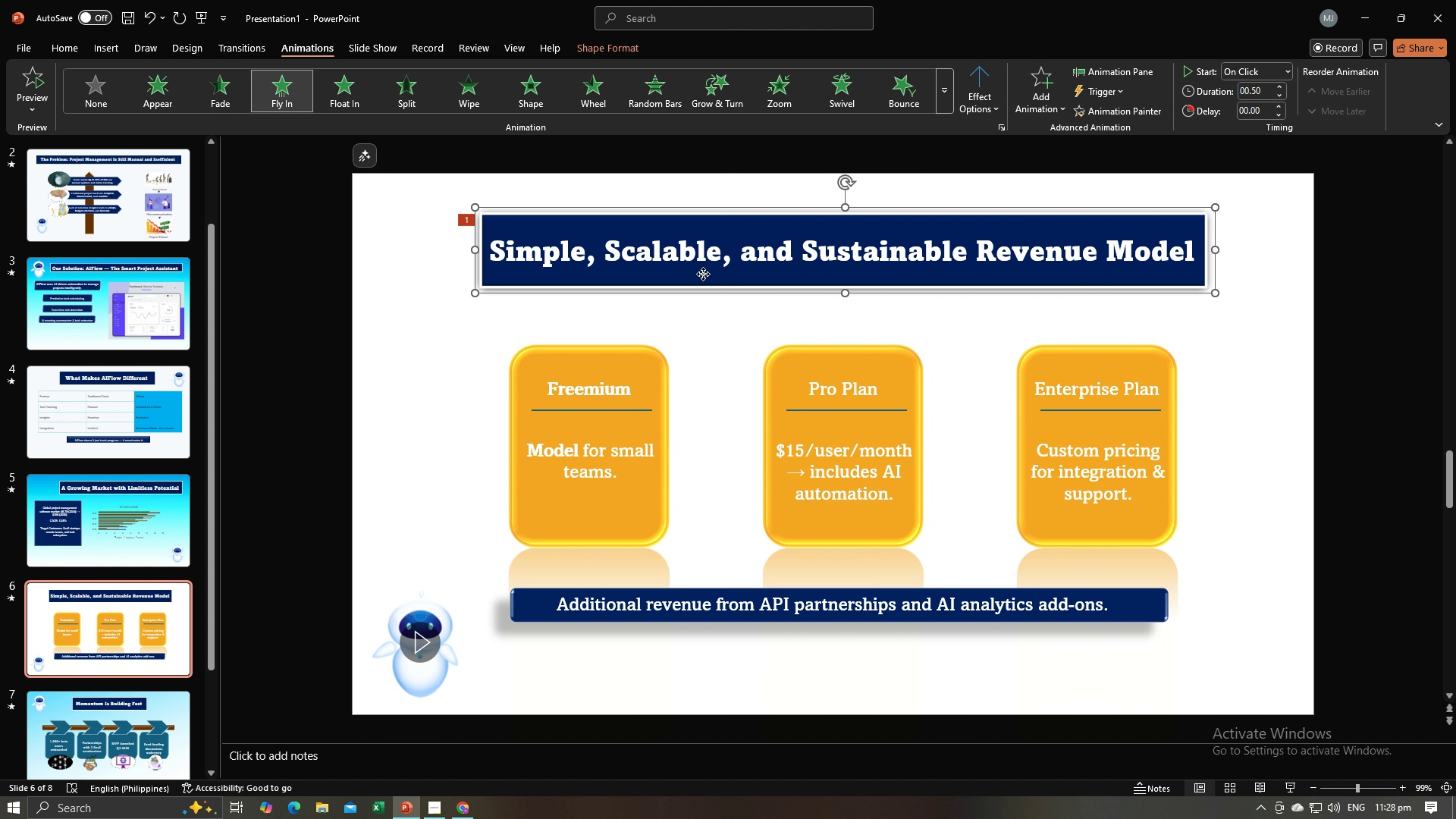 
left_click([703, 274])
 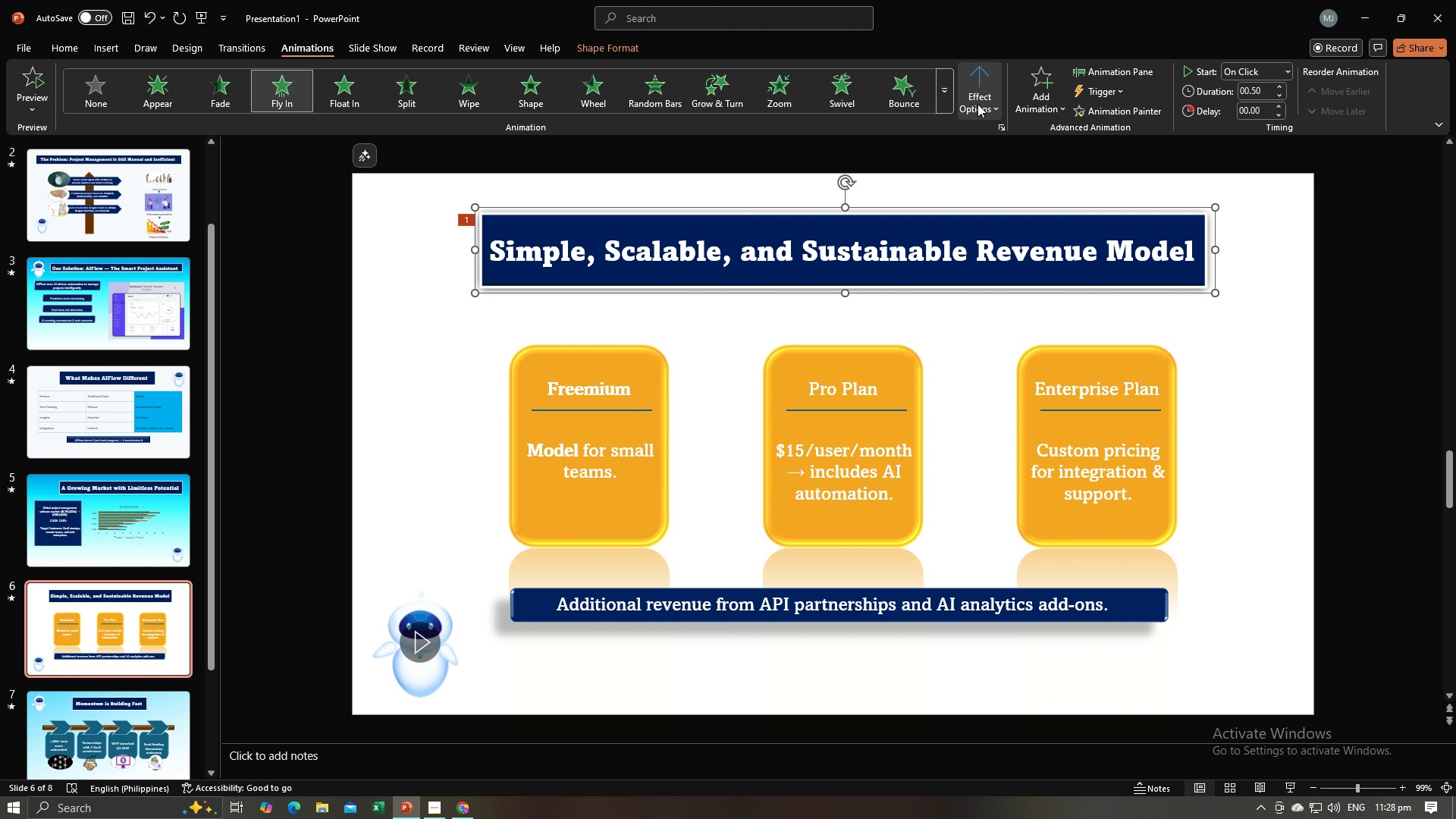 
left_click([977, 104])
 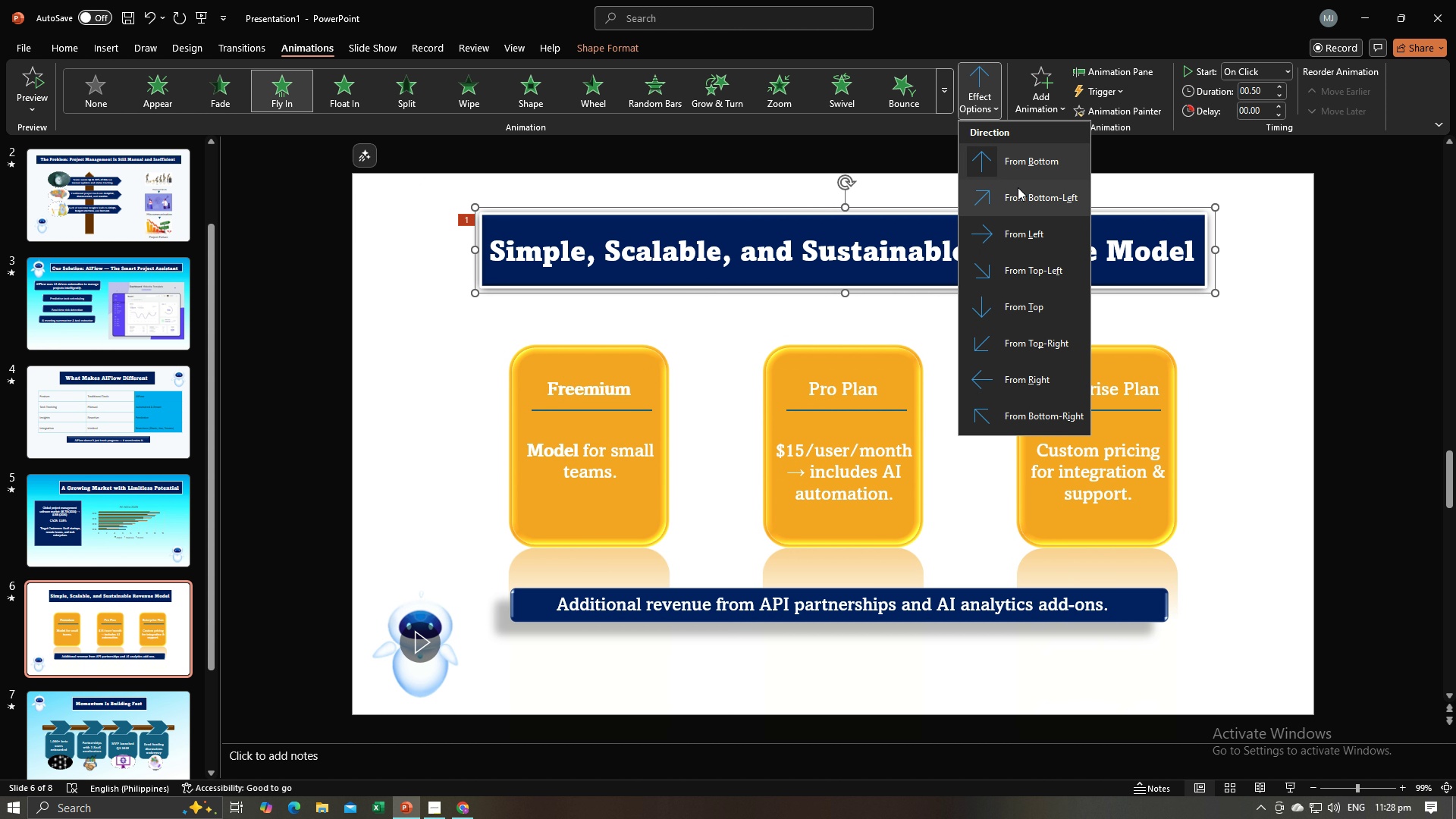 
mouse_move([1025, 261])
 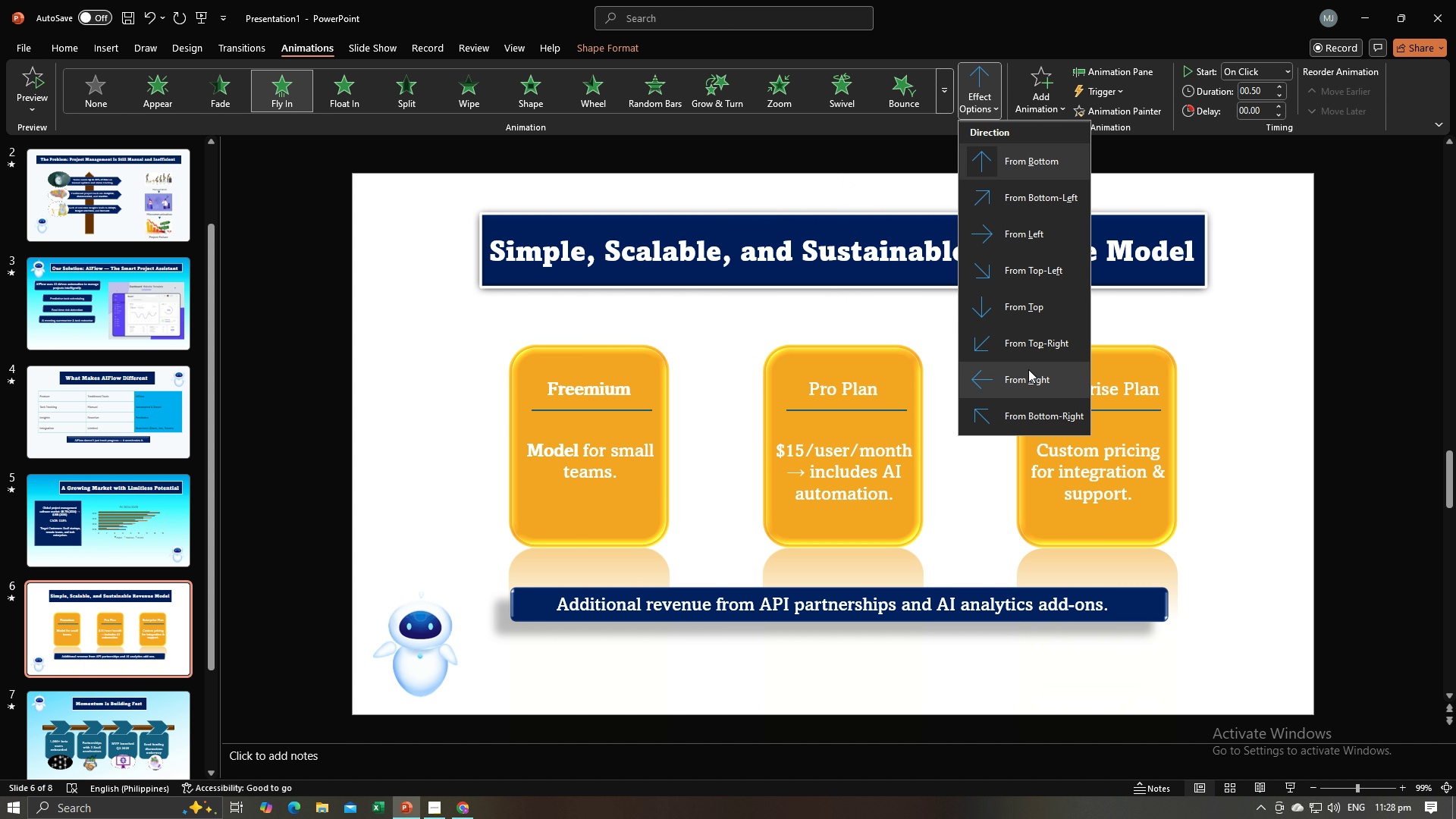 
left_click([1028, 372])
 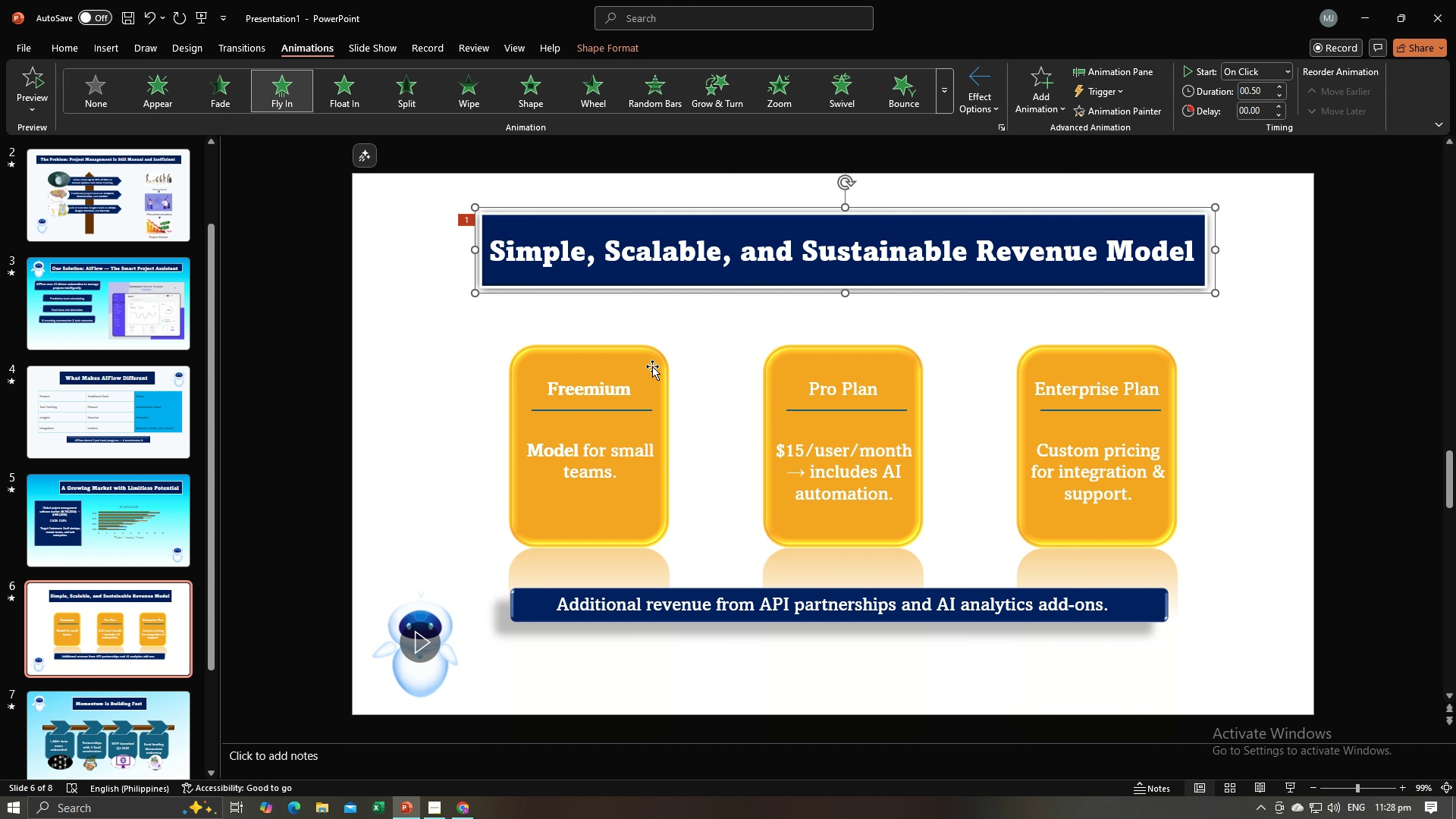 
double_click([652, 366])
 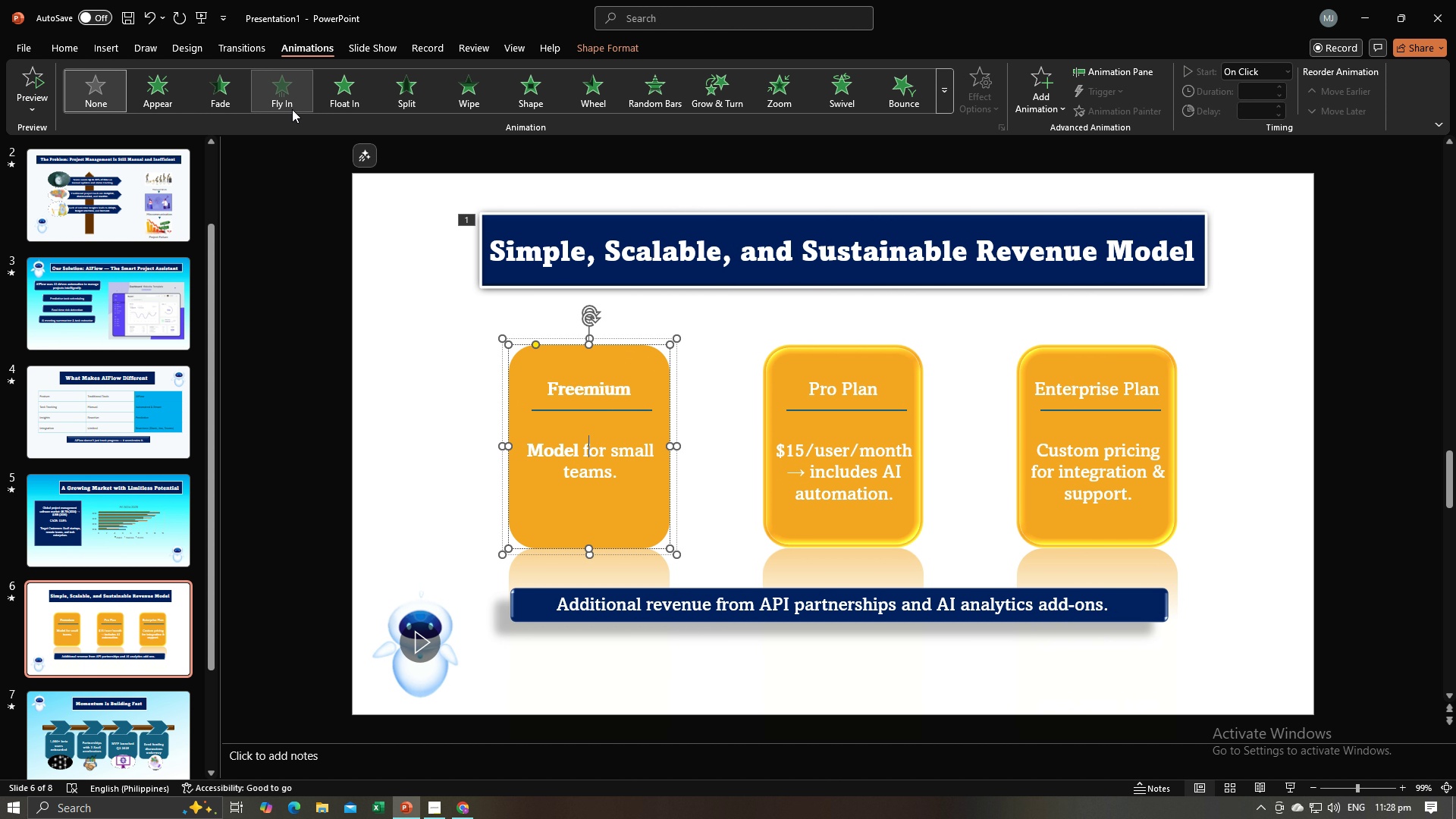 
left_click([292, 109])
 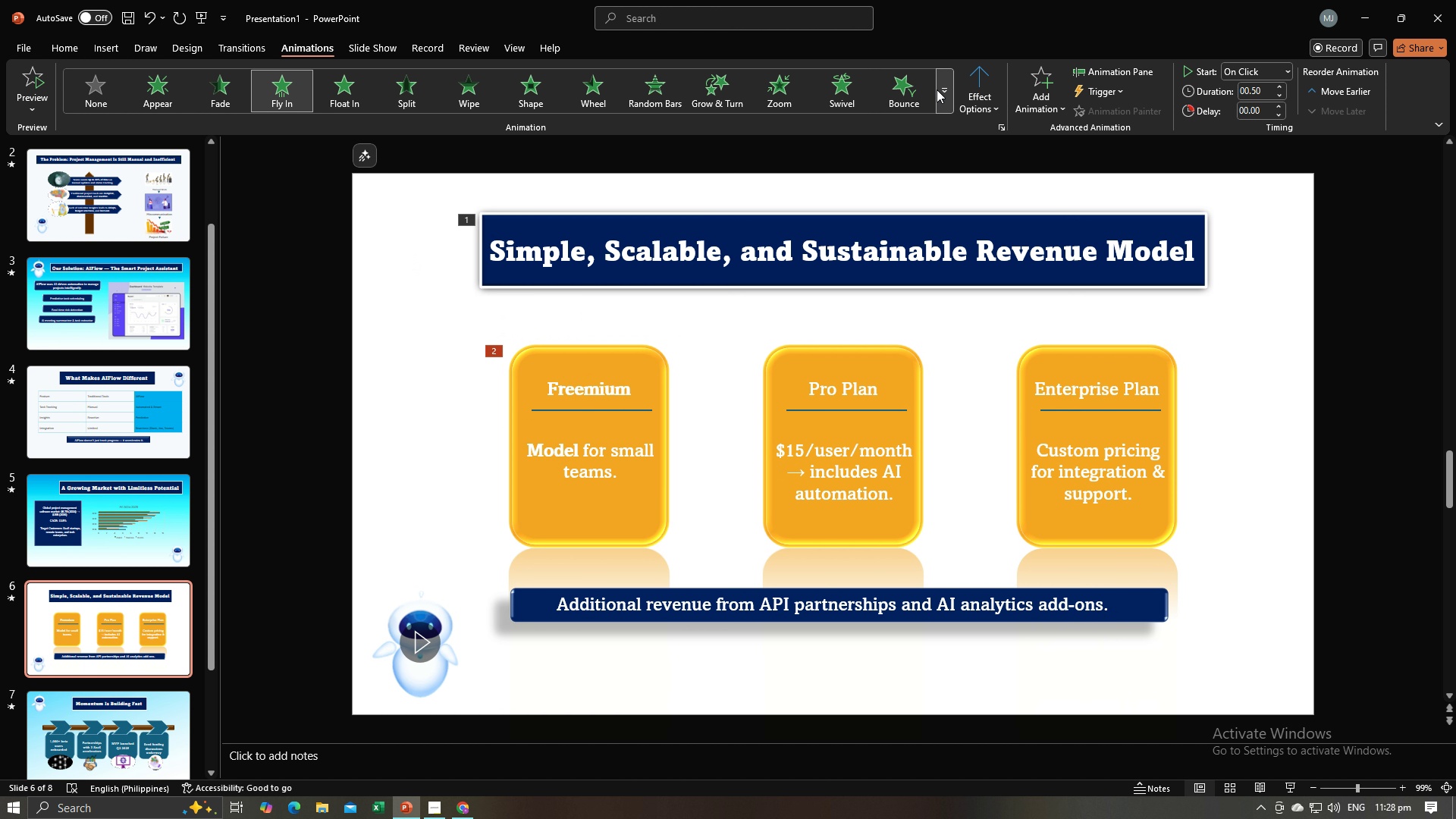 
left_click([962, 82])
 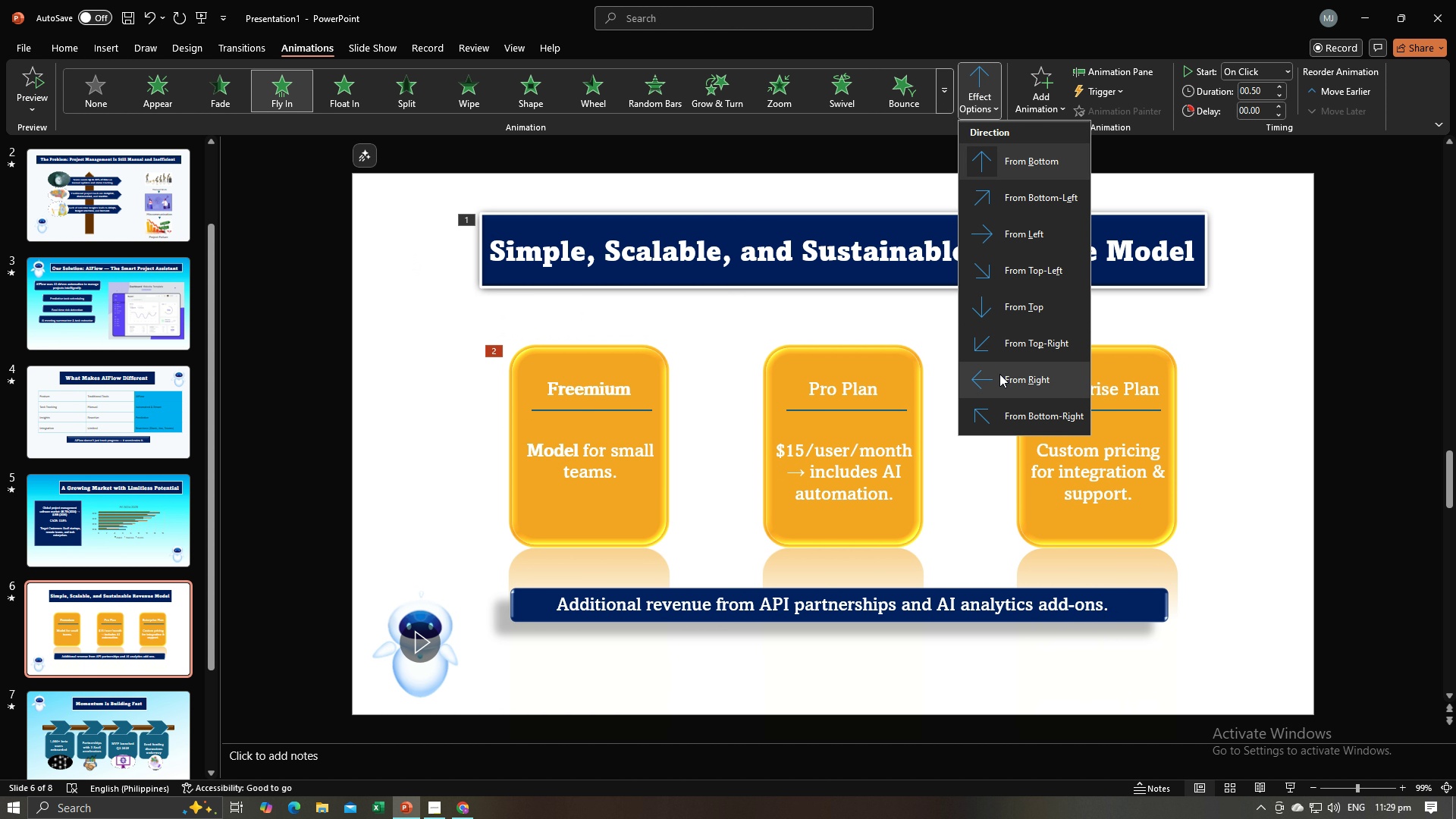 
left_click([1002, 376])
 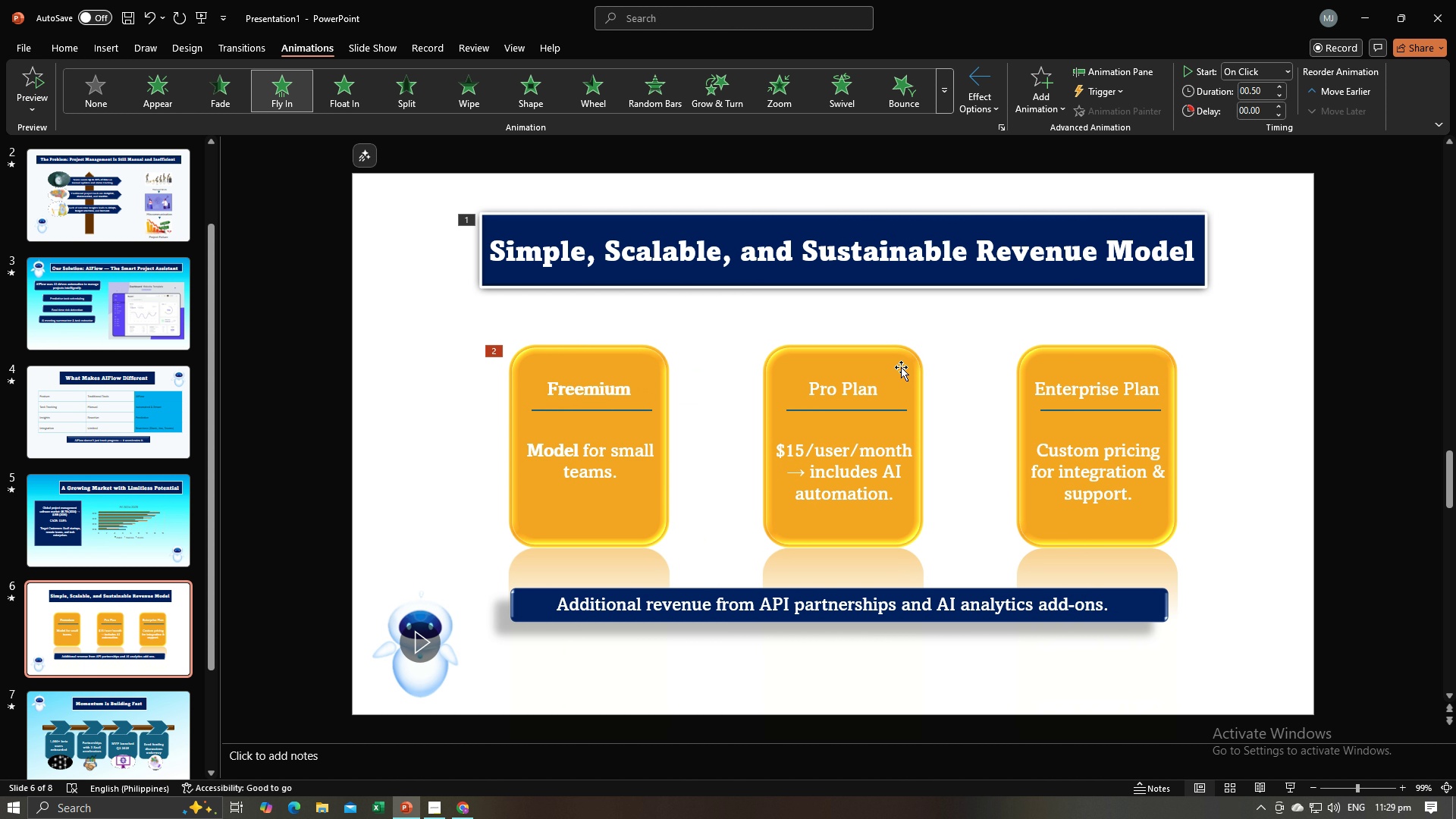 
double_click([901, 367])
 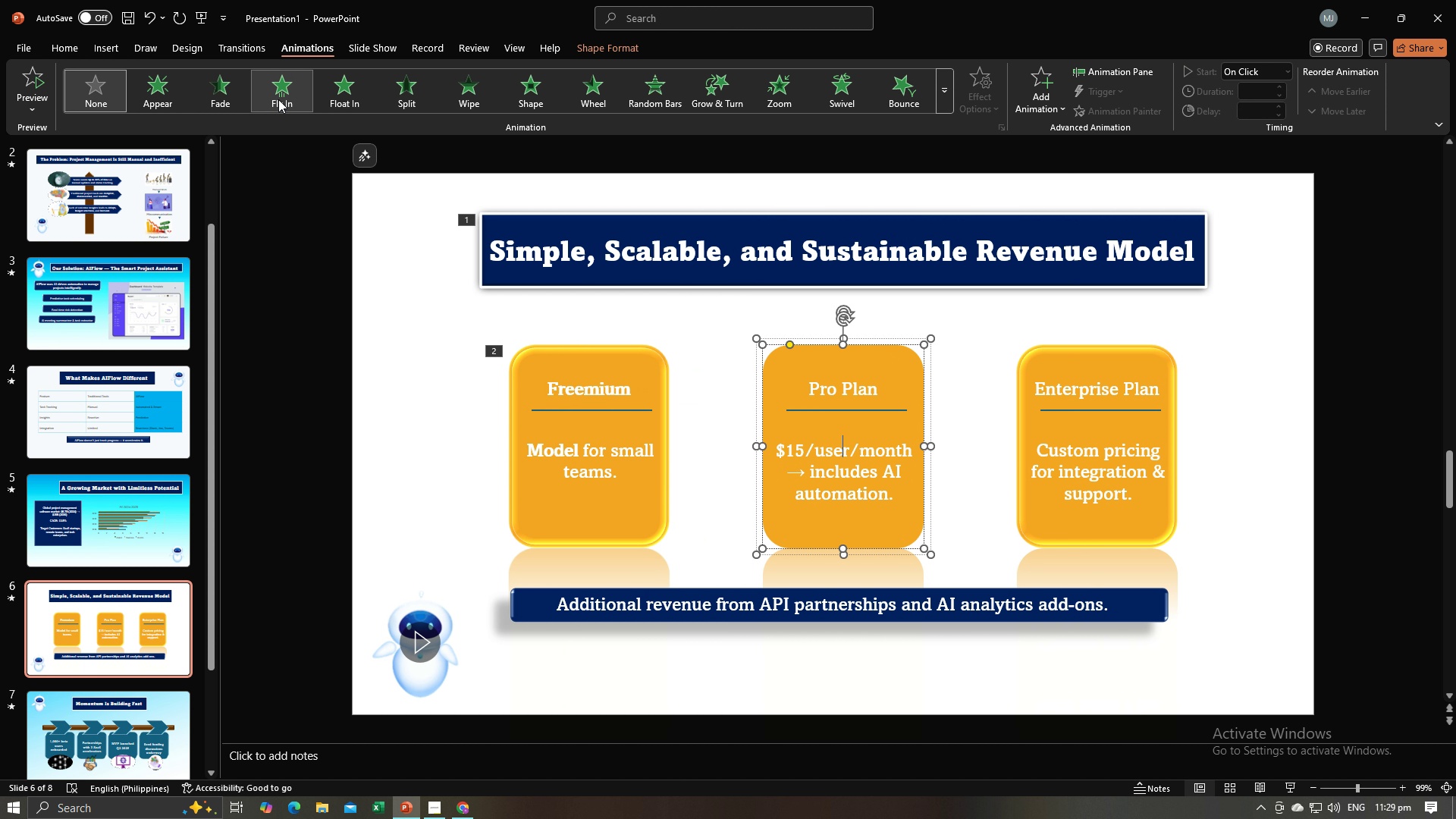 
left_click([278, 96])
 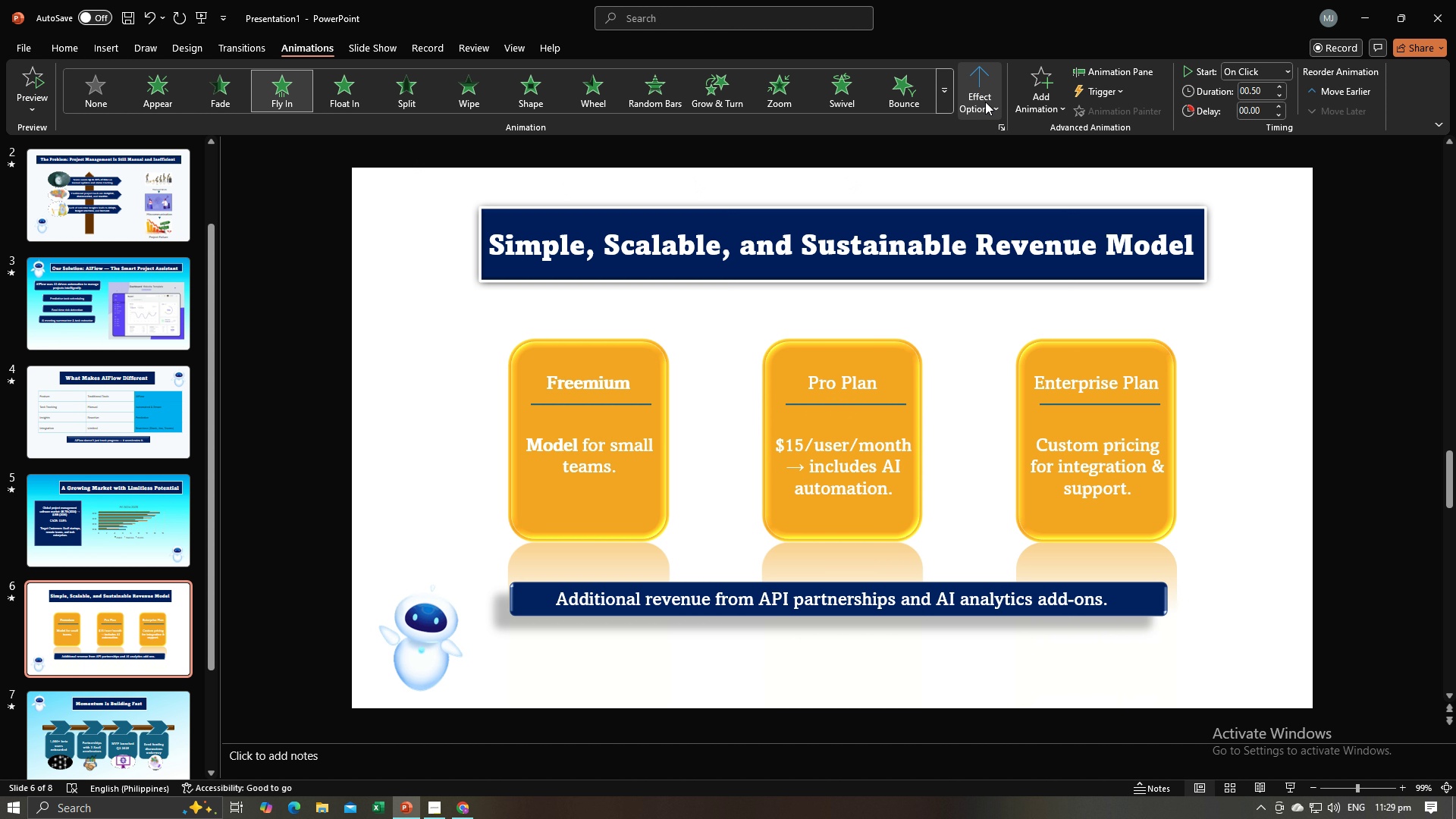 
left_click([985, 101])
 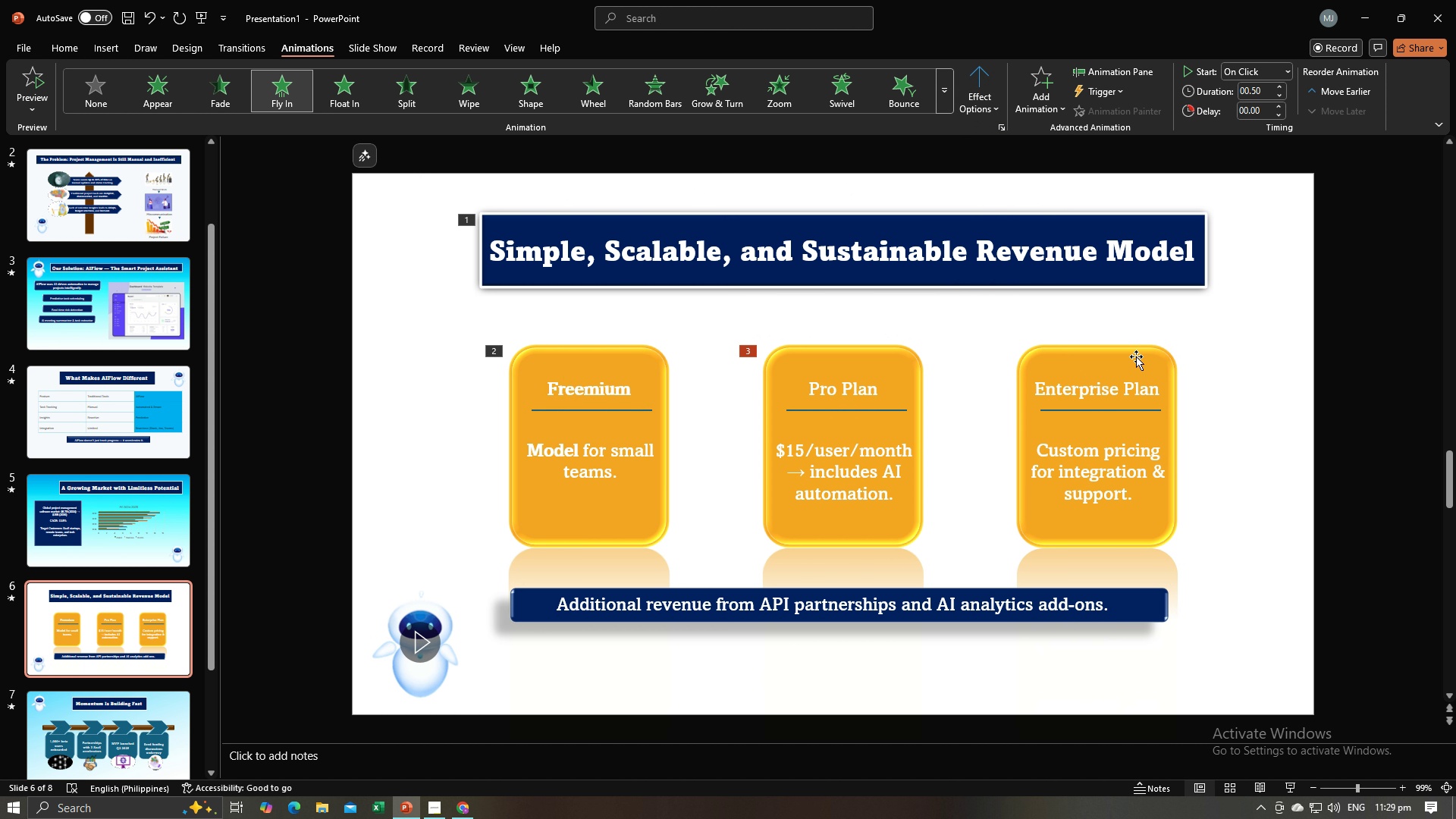 
double_click([1136, 356])
 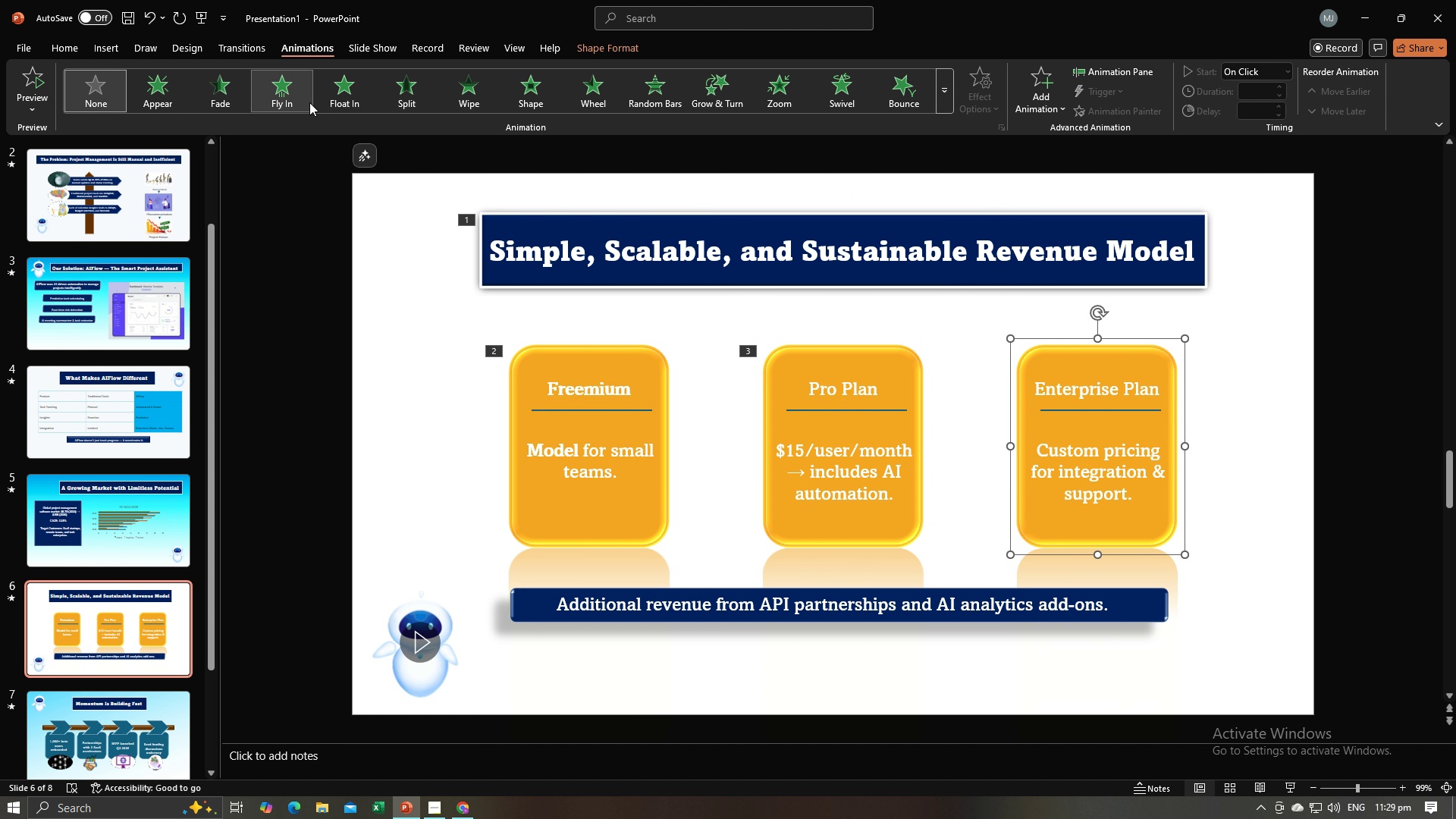 
left_click([306, 102])
 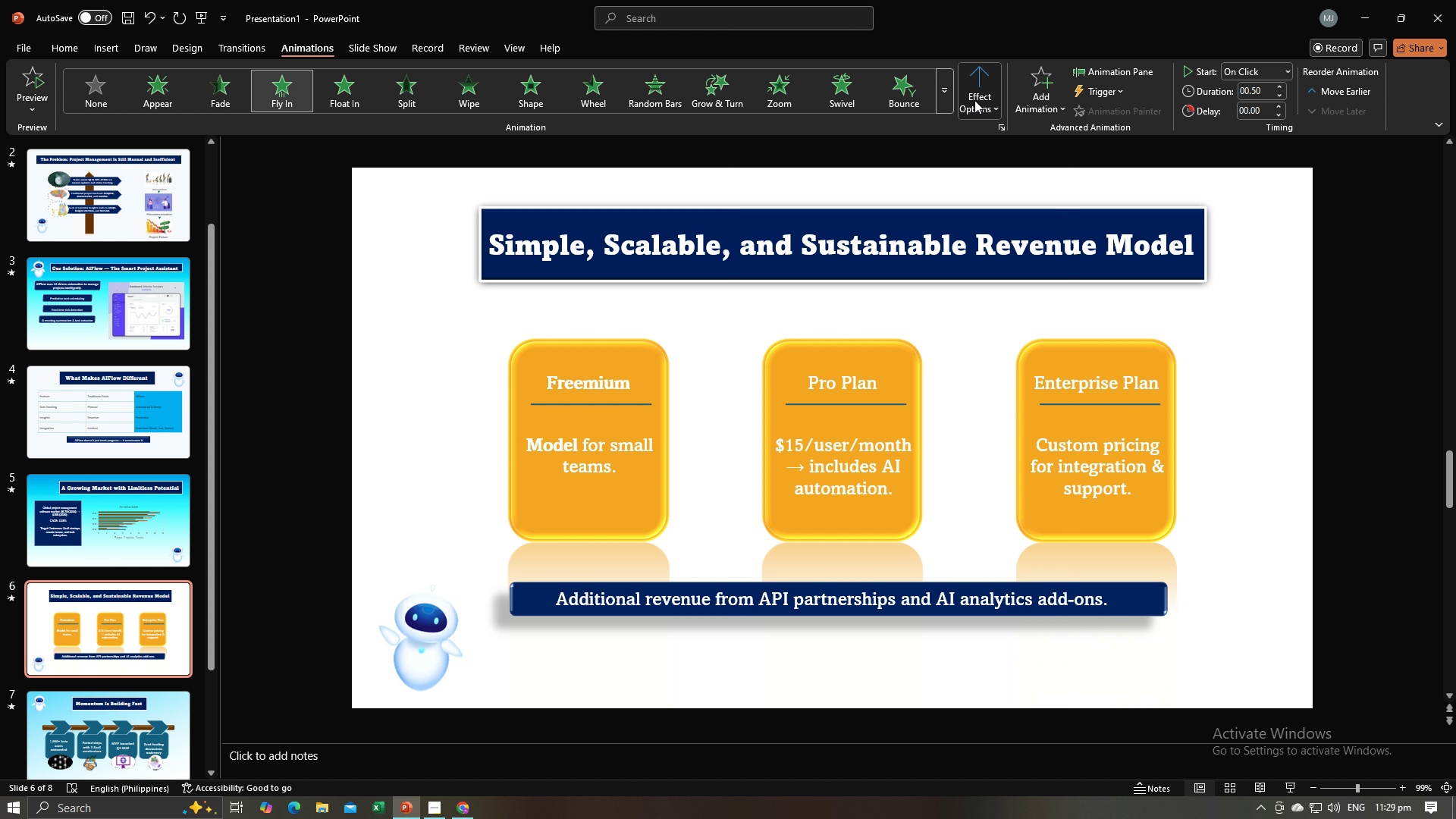 
left_click([974, 100])
 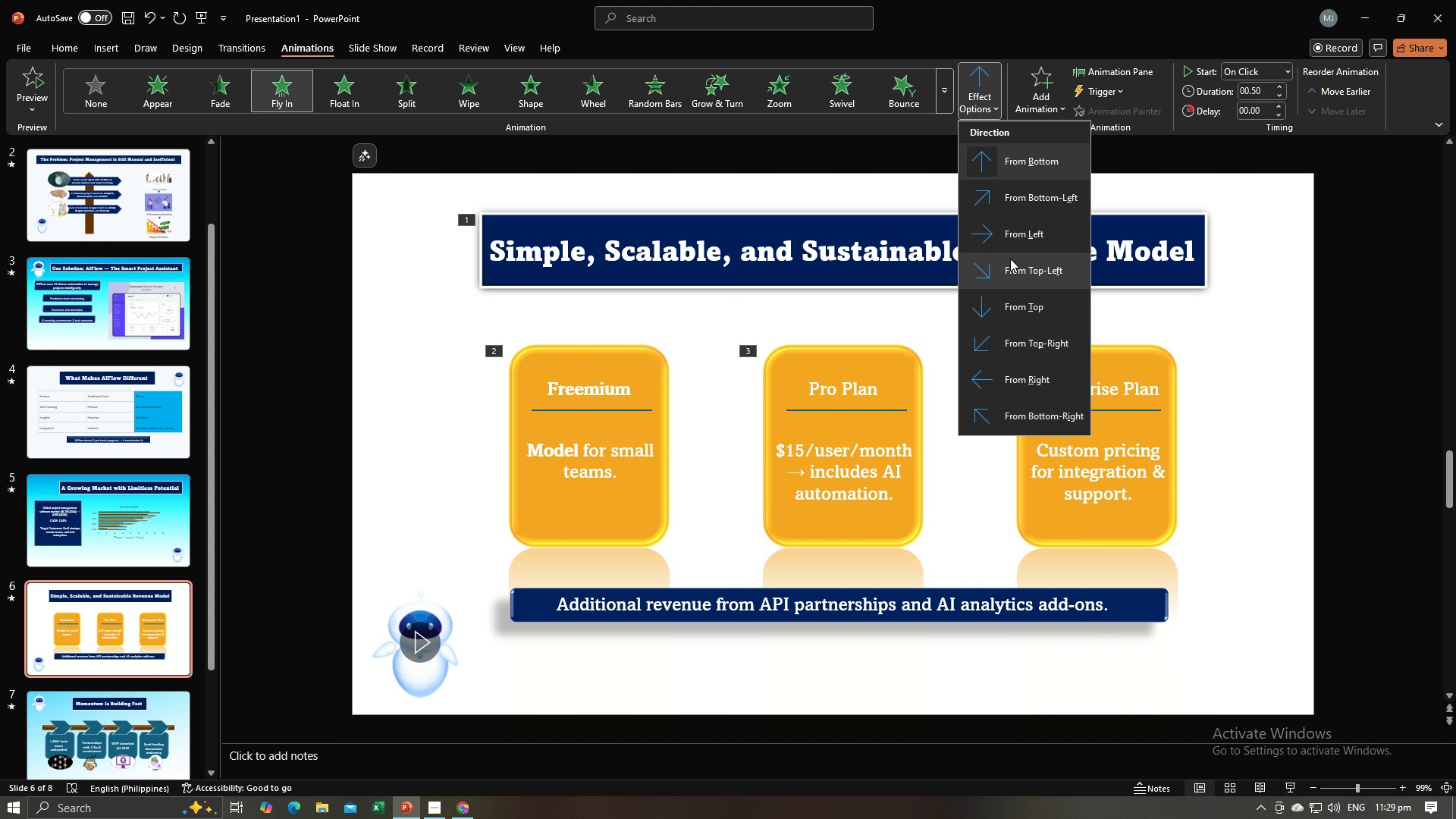 
left_click([1010, 233])
 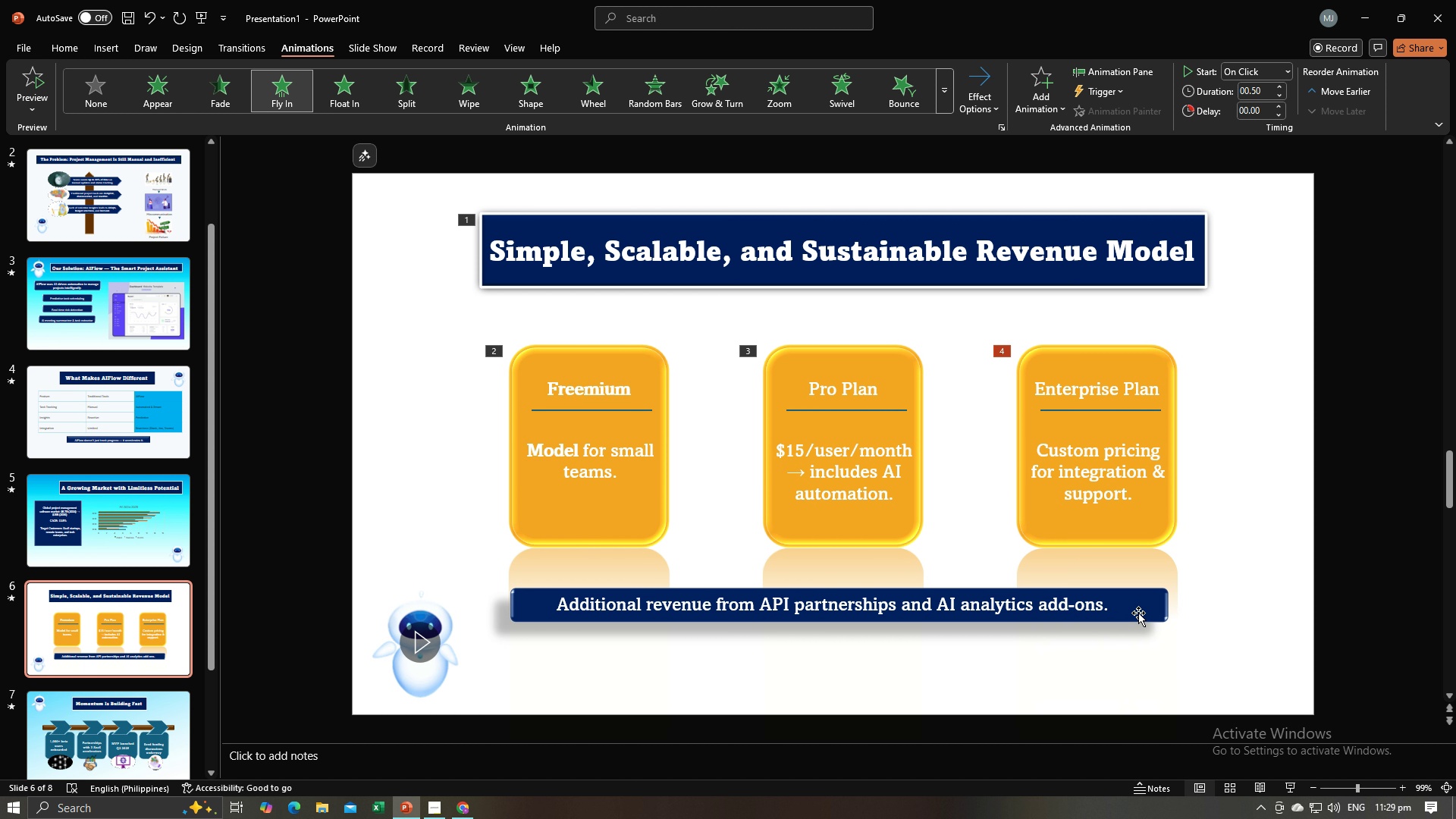 
double_click([1138, 613])
 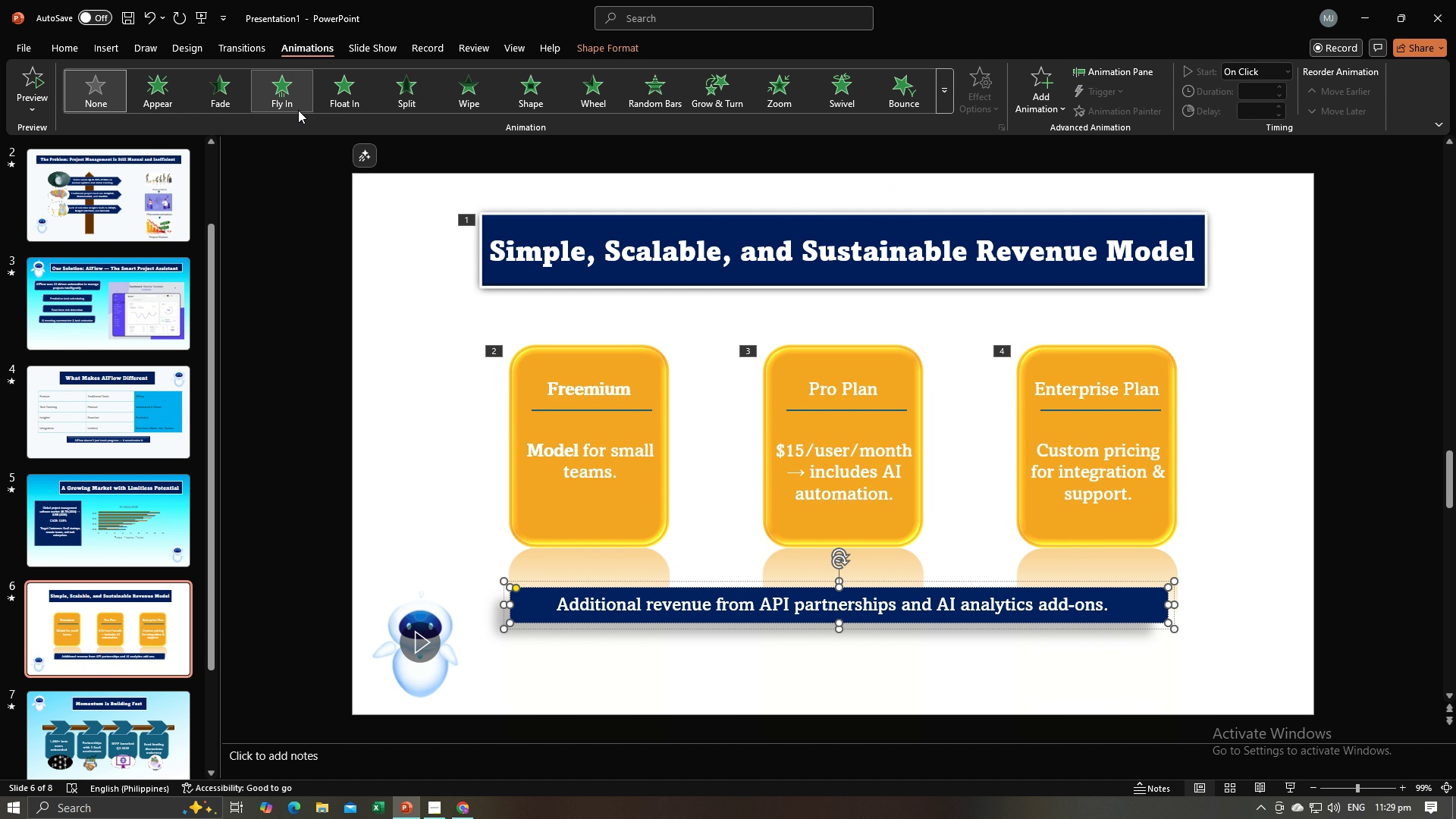 
left_click([293, 105])
 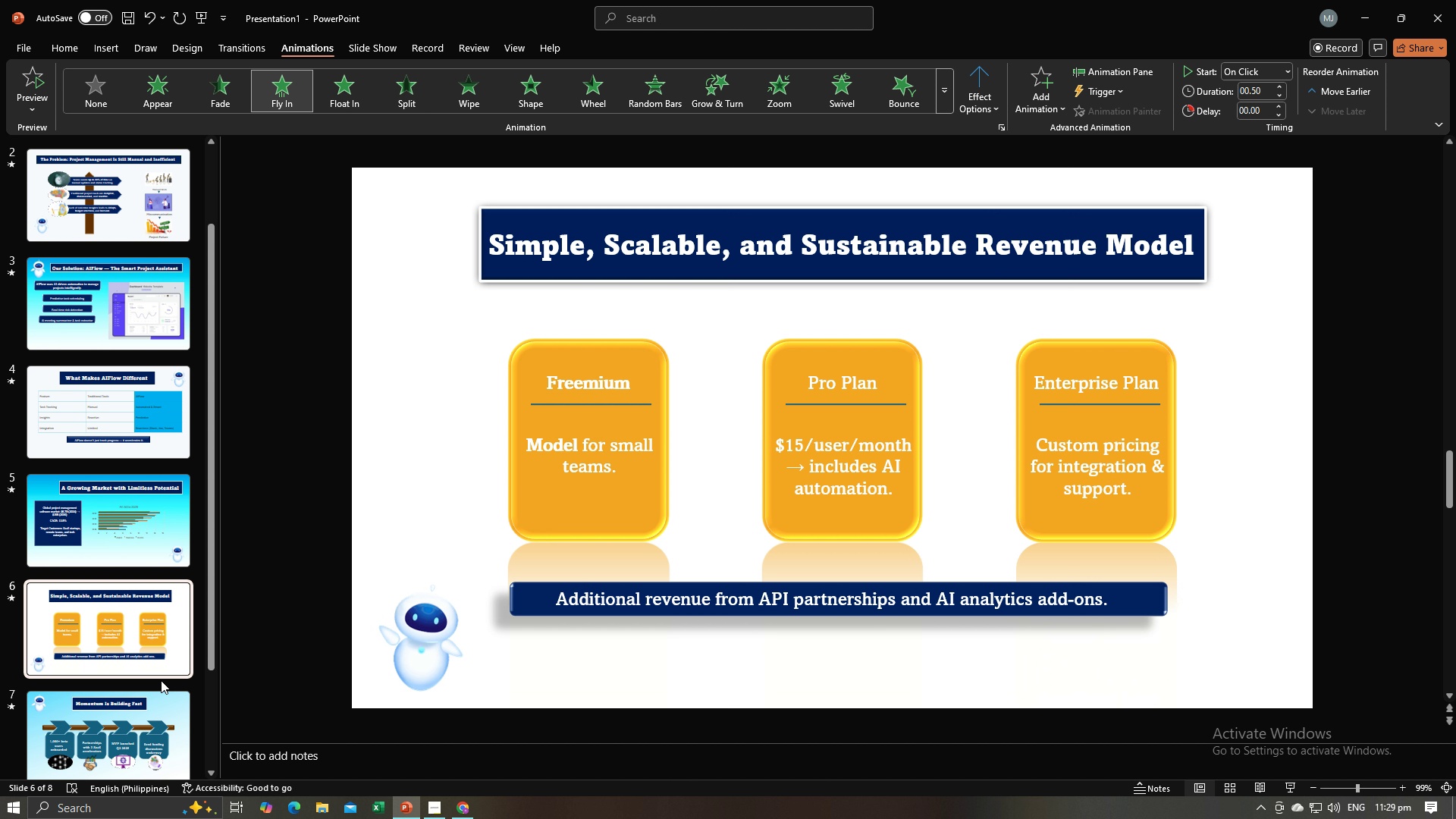 
left_click([134, 733])
 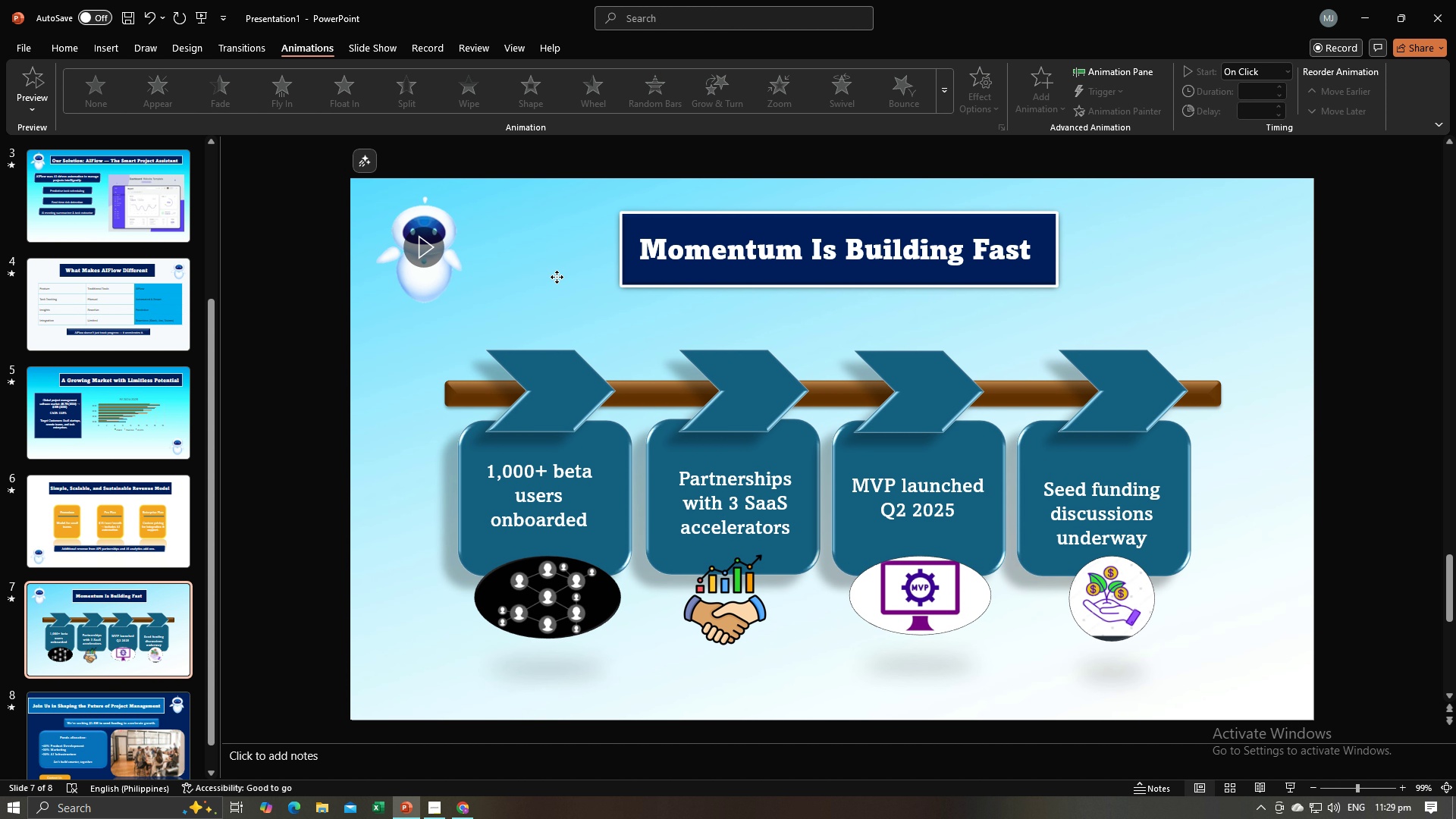 
left_click([557, 277])
 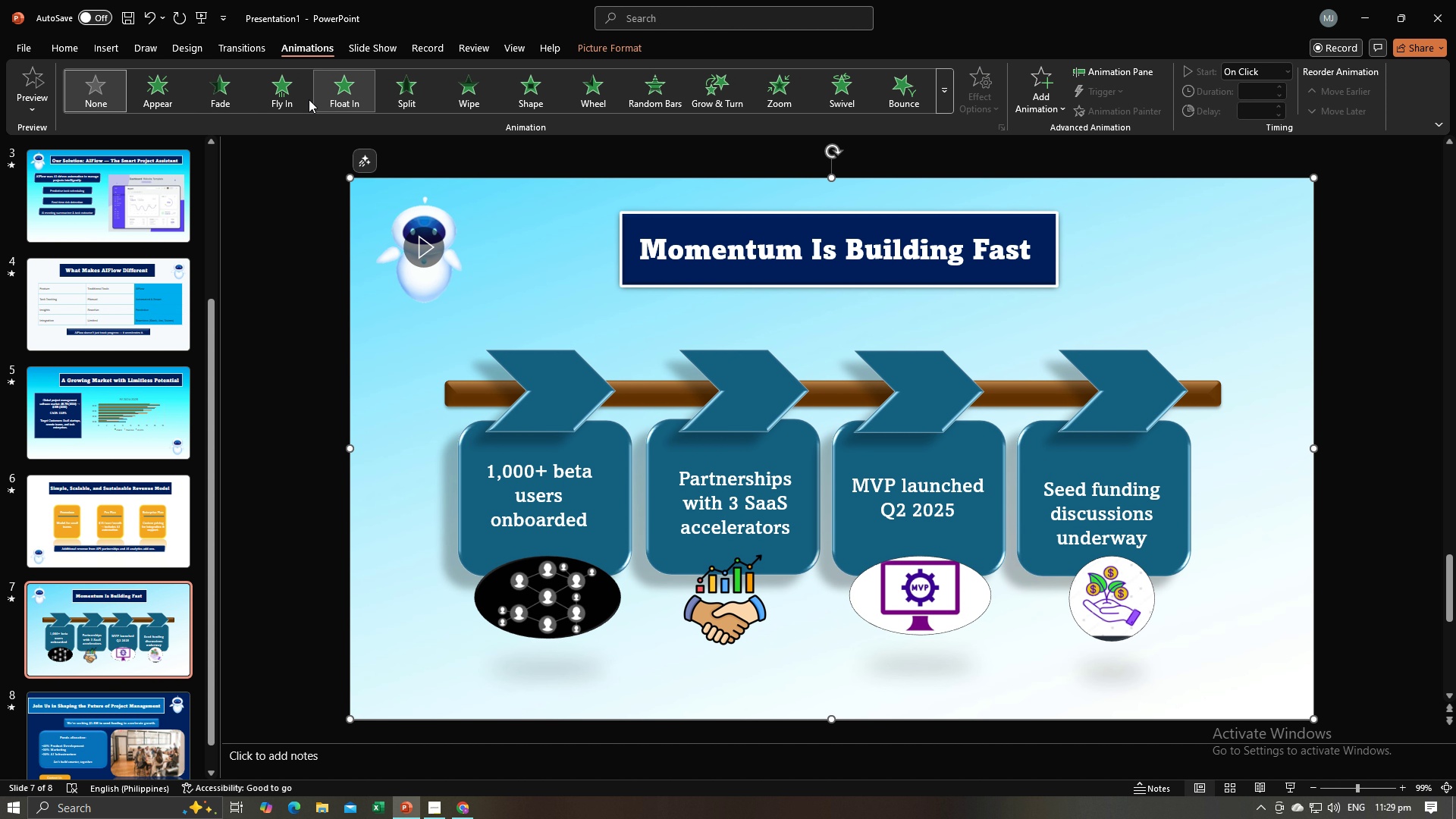 
left_click([298, 99])
 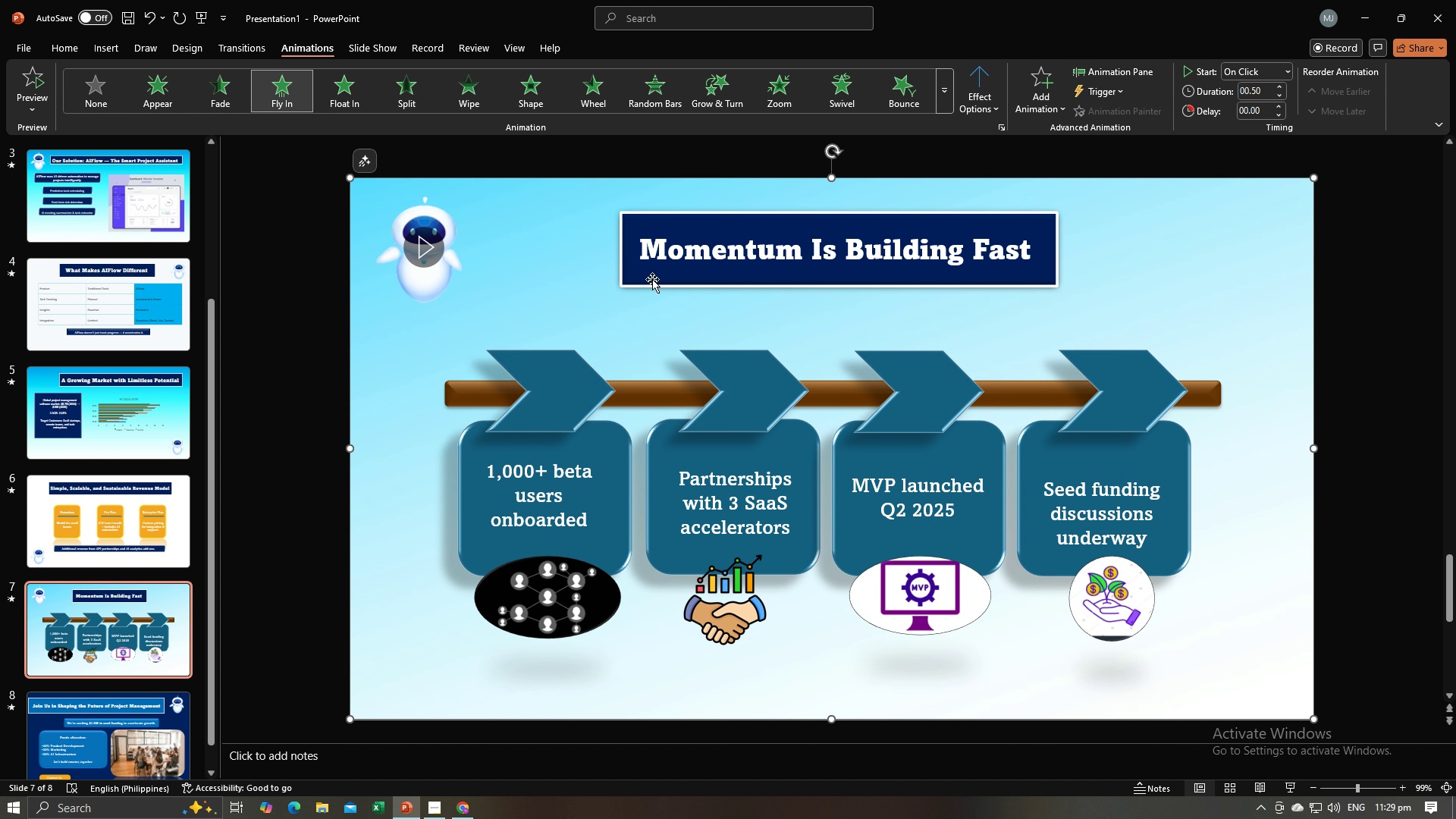 
double_click([652, 279])
 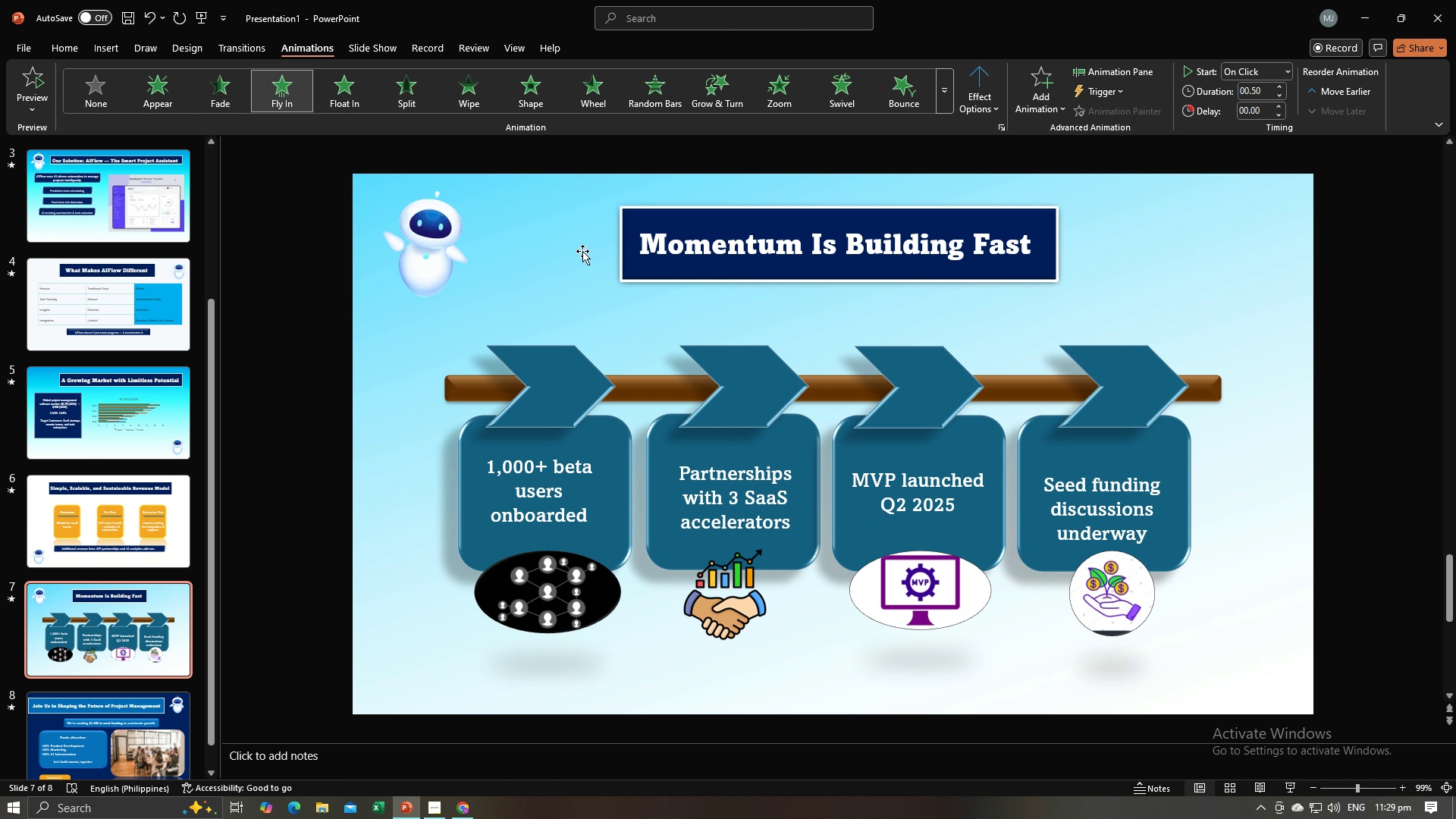 
mouse_move([954, 102])
 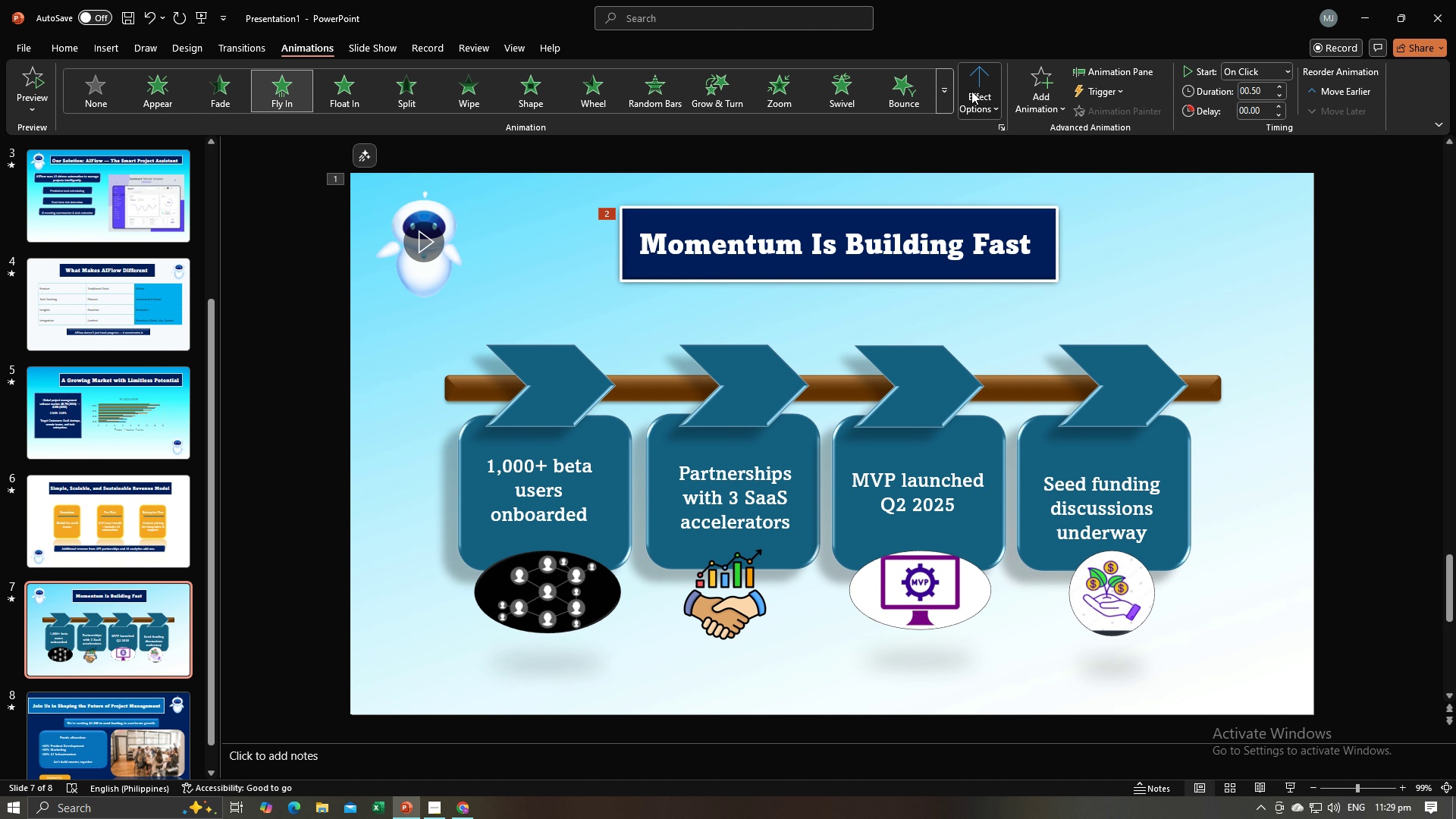 
left_click([971, 91])
 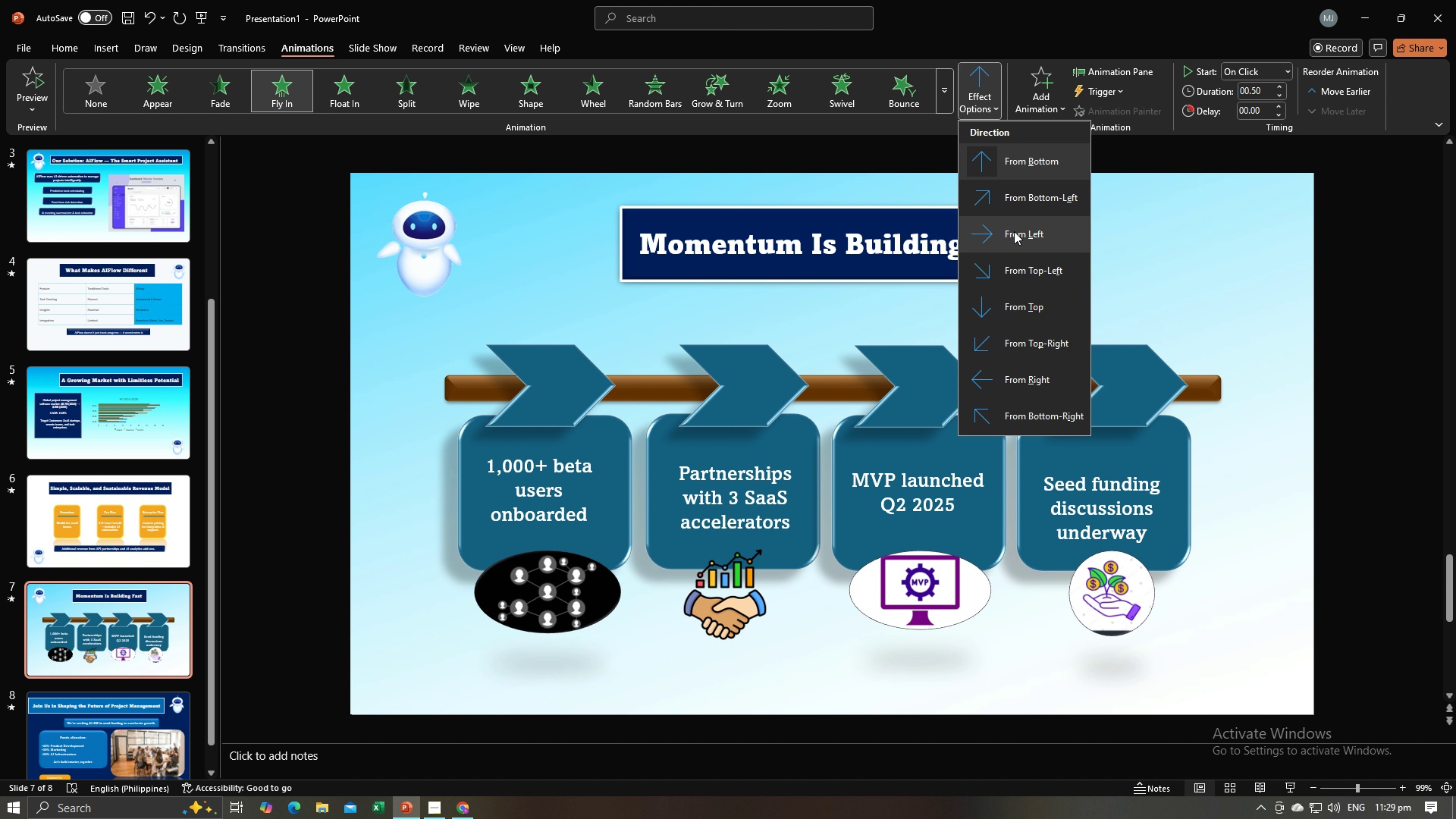 
left_click([1037, 378])
 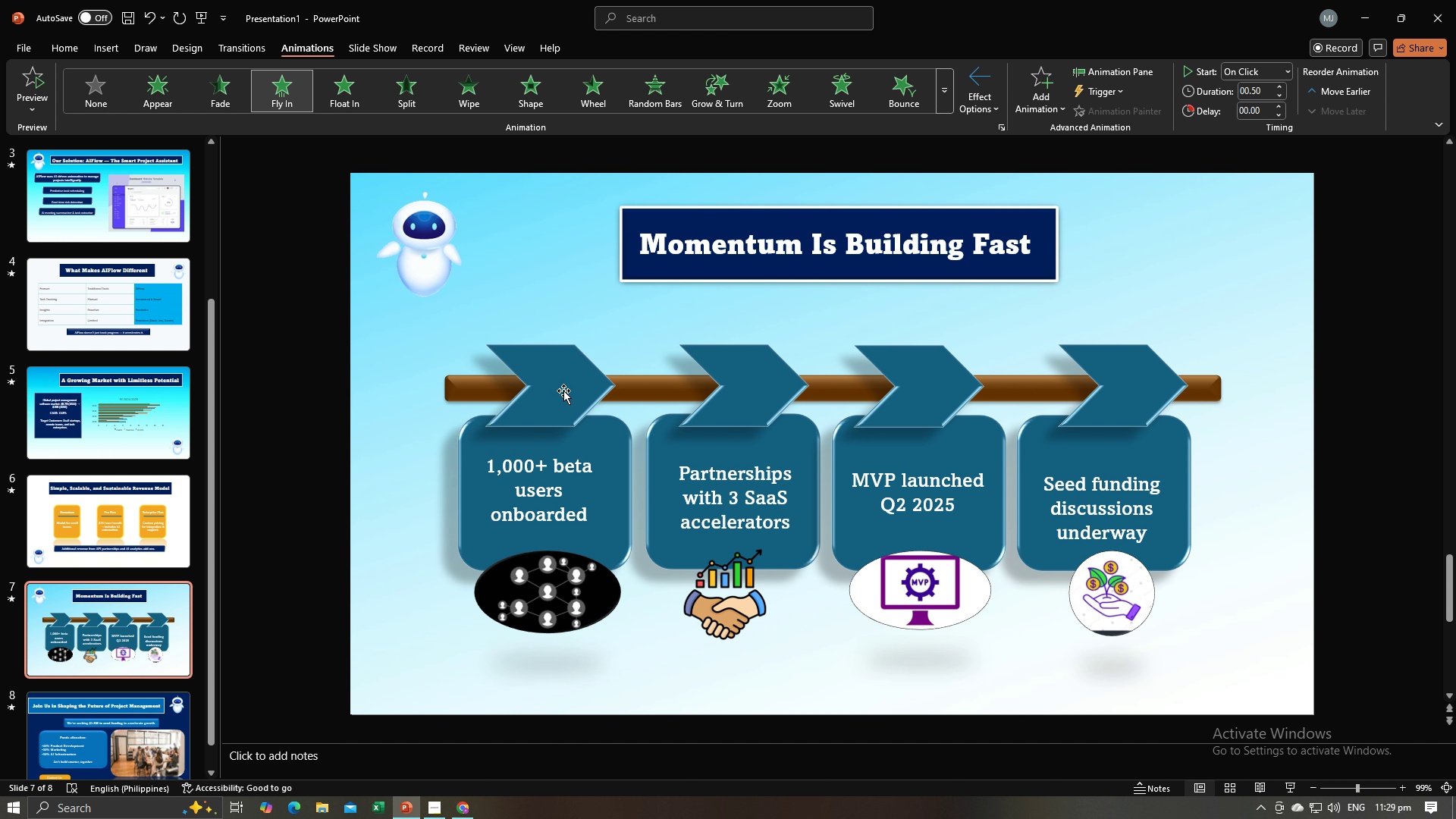 
left_click([563, 391])
 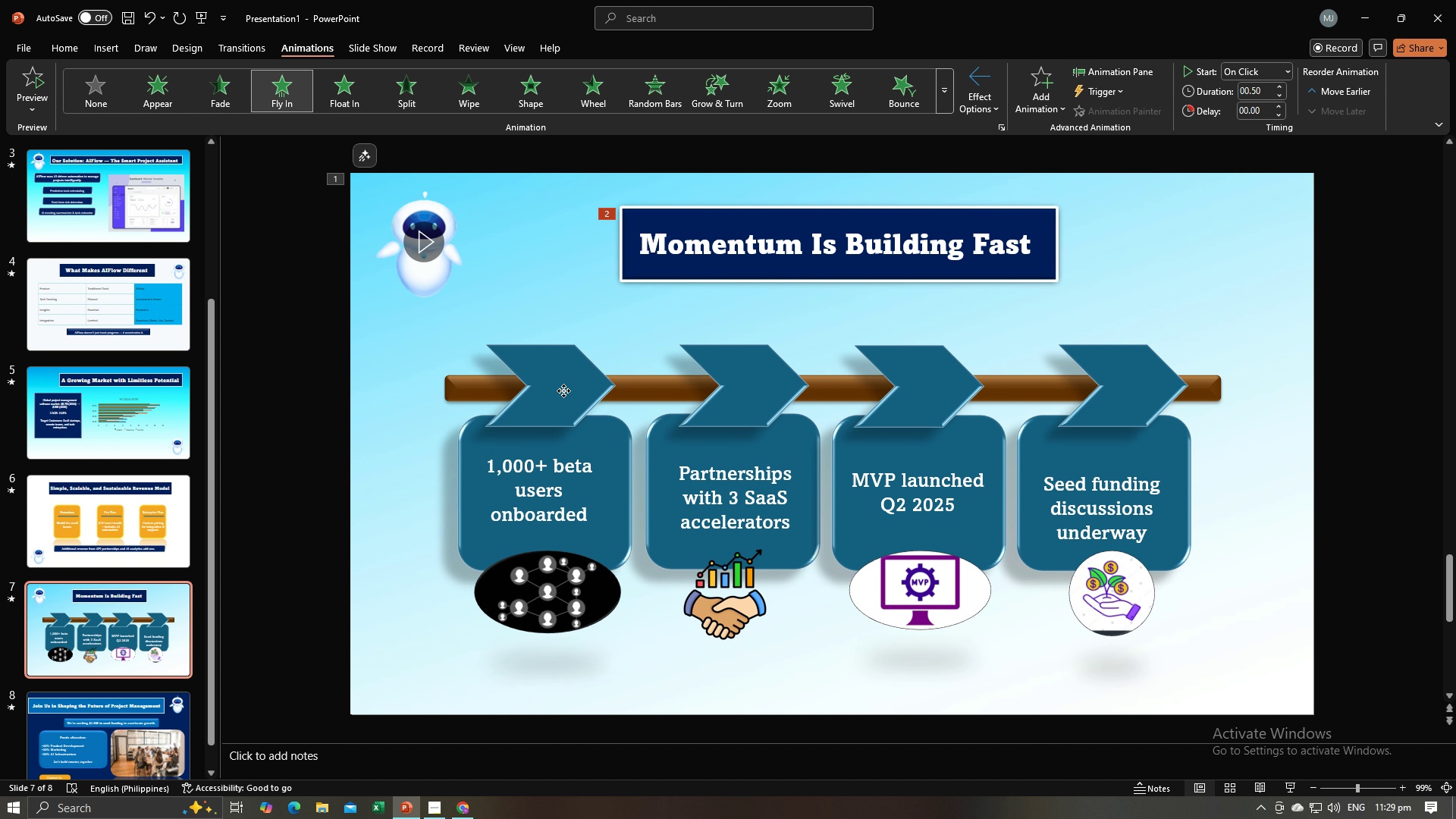 
left_click([563, 391])
 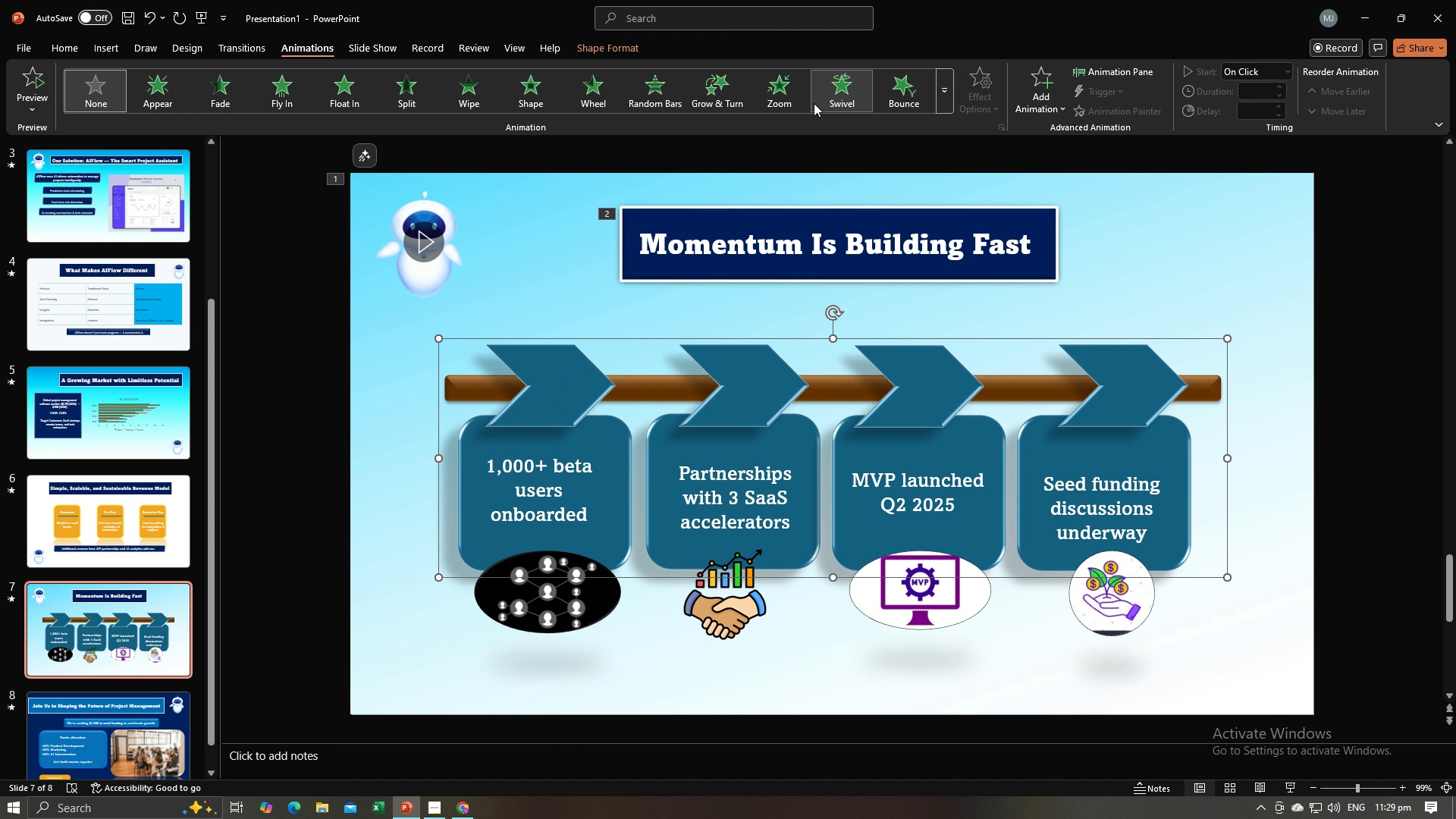 
left_click([795, 102])
 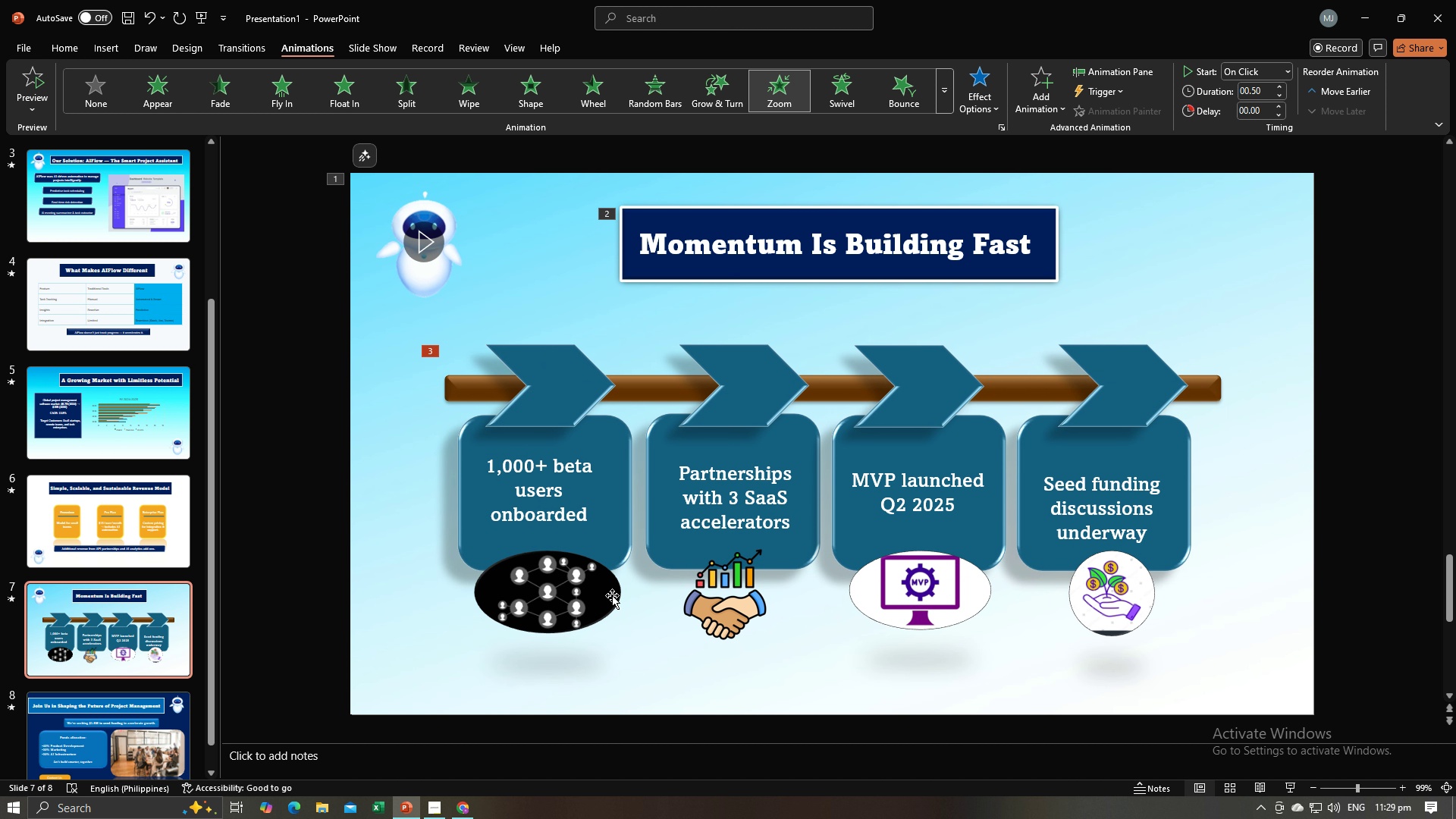 
double_click([612, 595])
 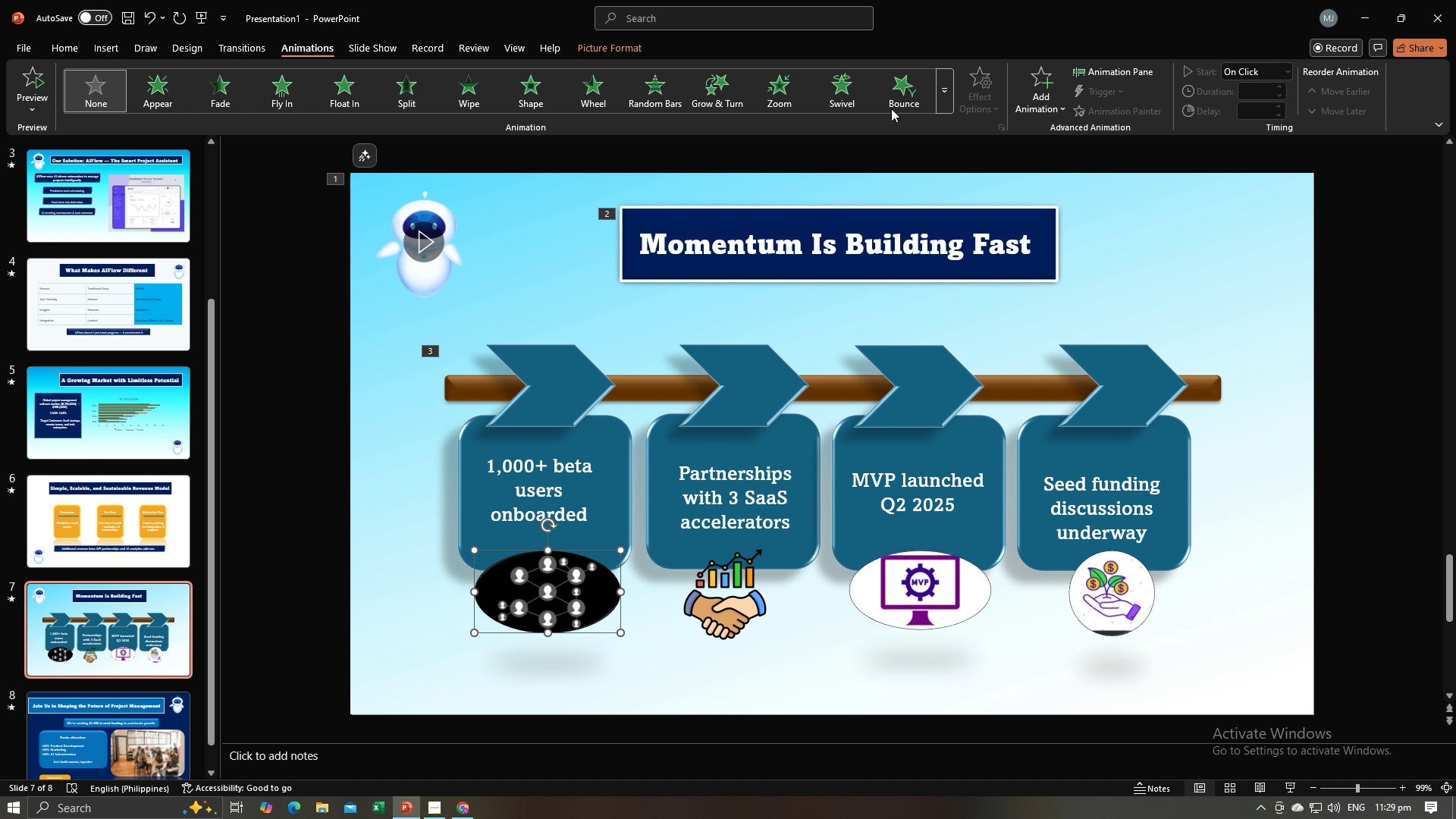 
left_click([891, 107])
 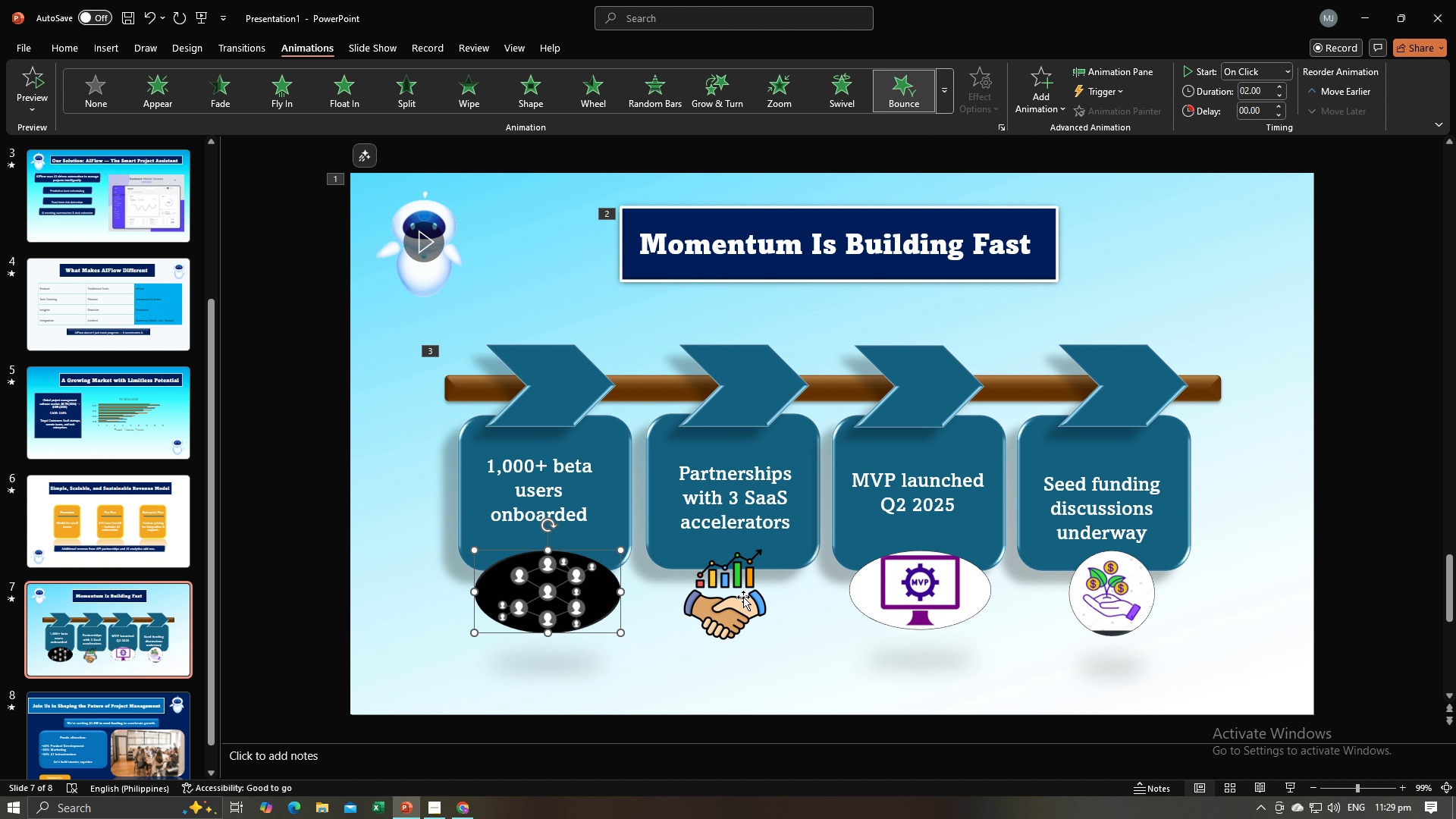 
double_click([737, 598])
 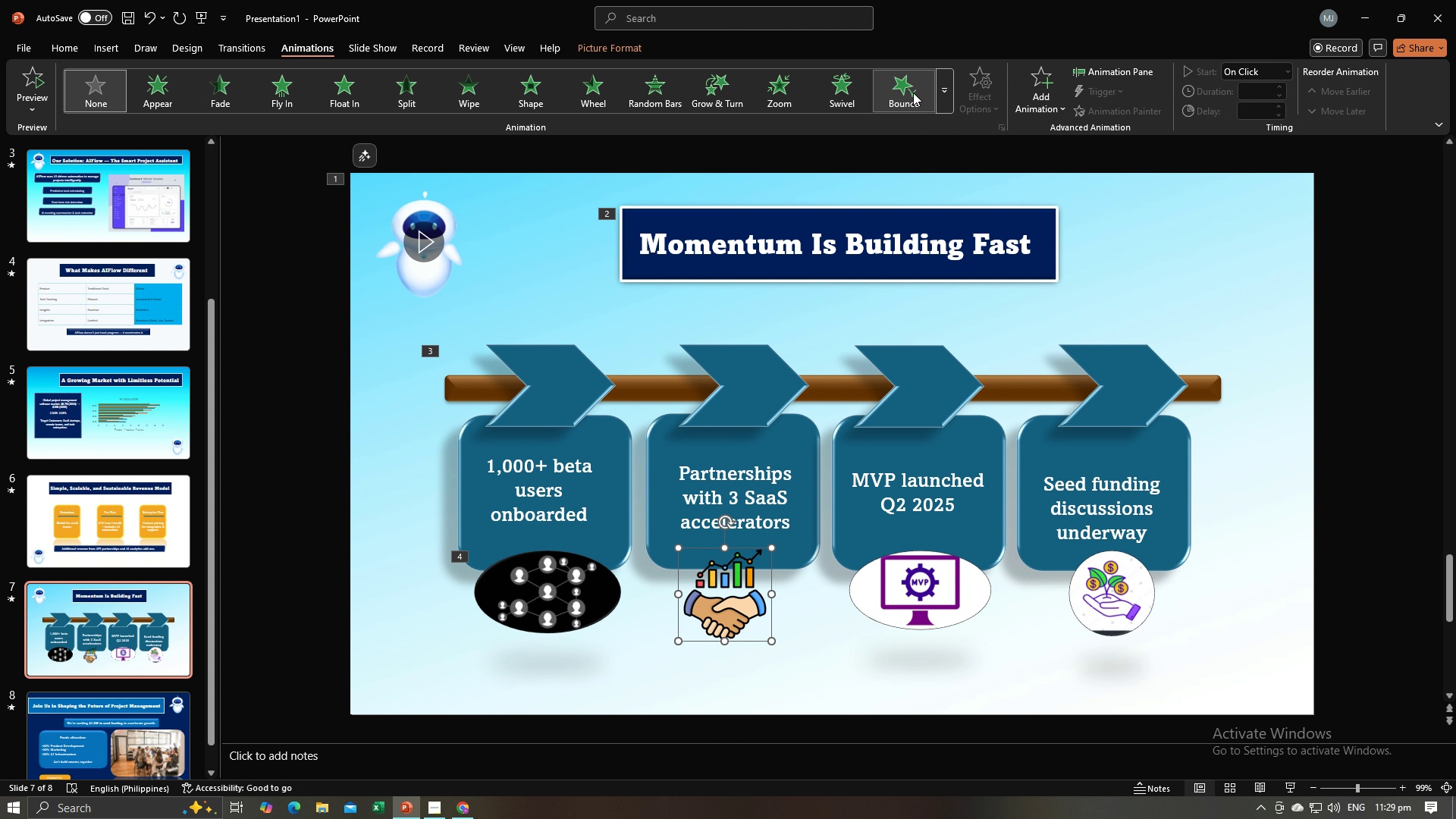 
left_click([913, 93])
 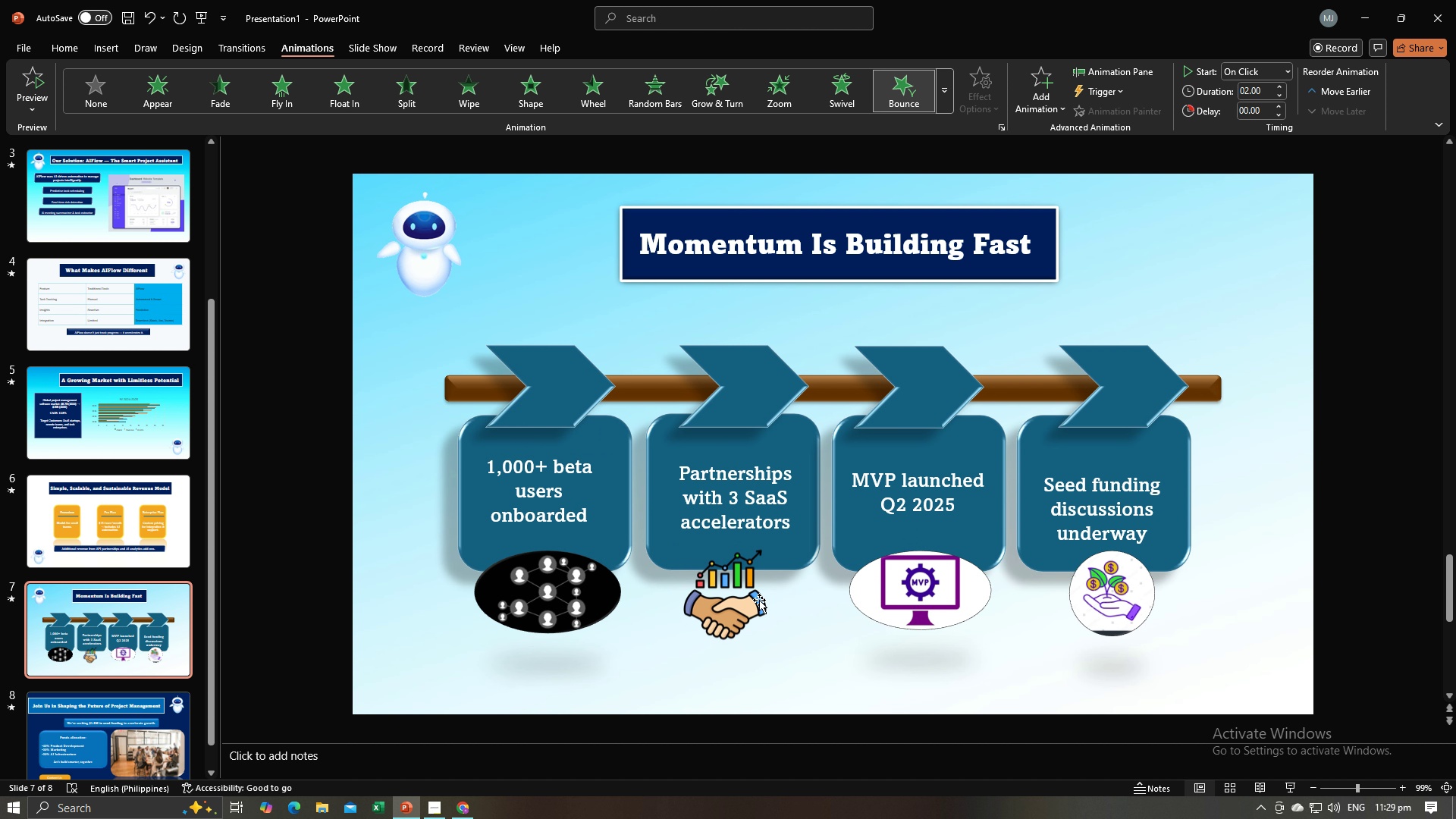 
left_click([606, 605])
 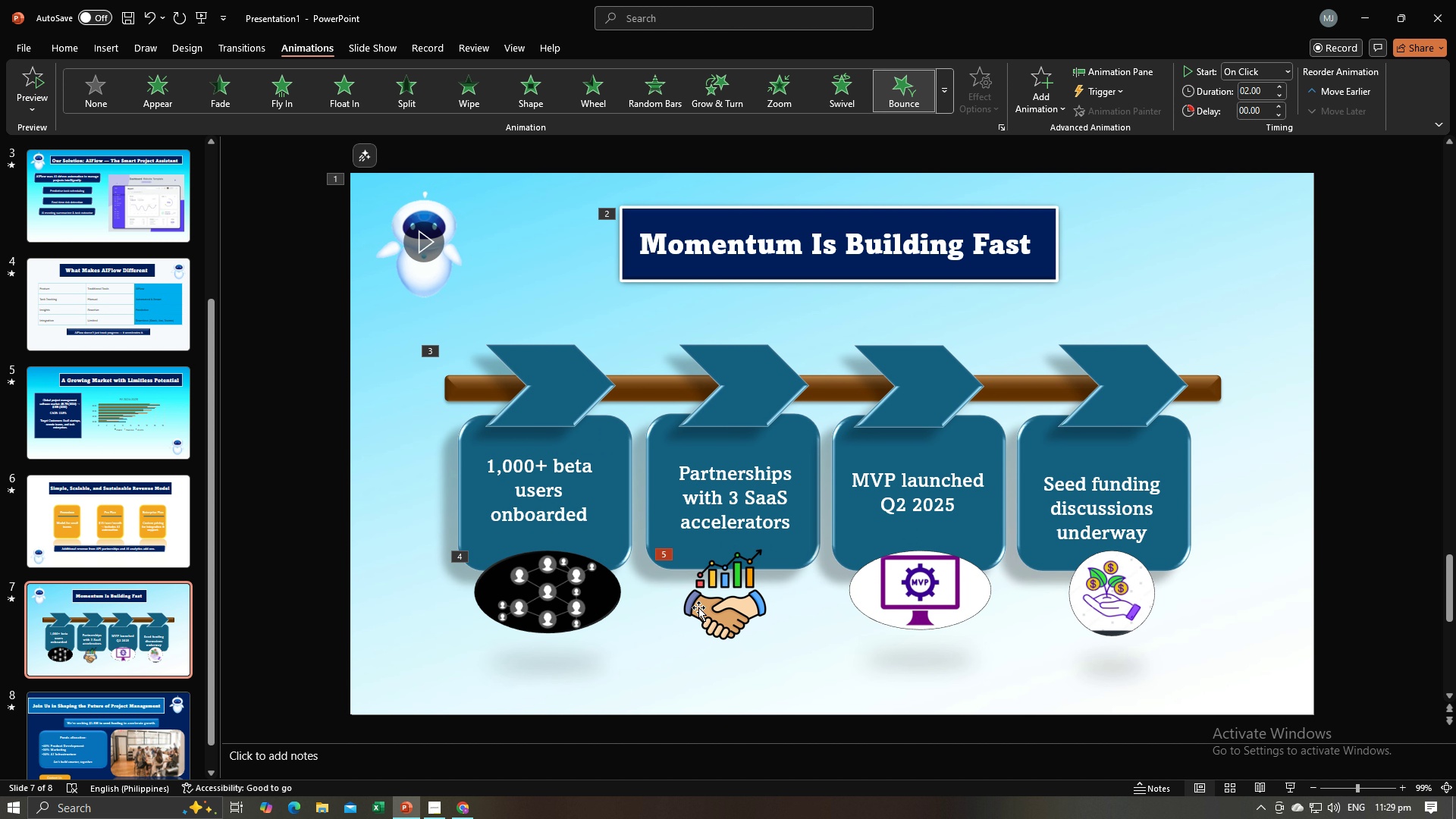 
hold_key(key=ControlLeft, duration=1.54)
left_click([705, 607])
 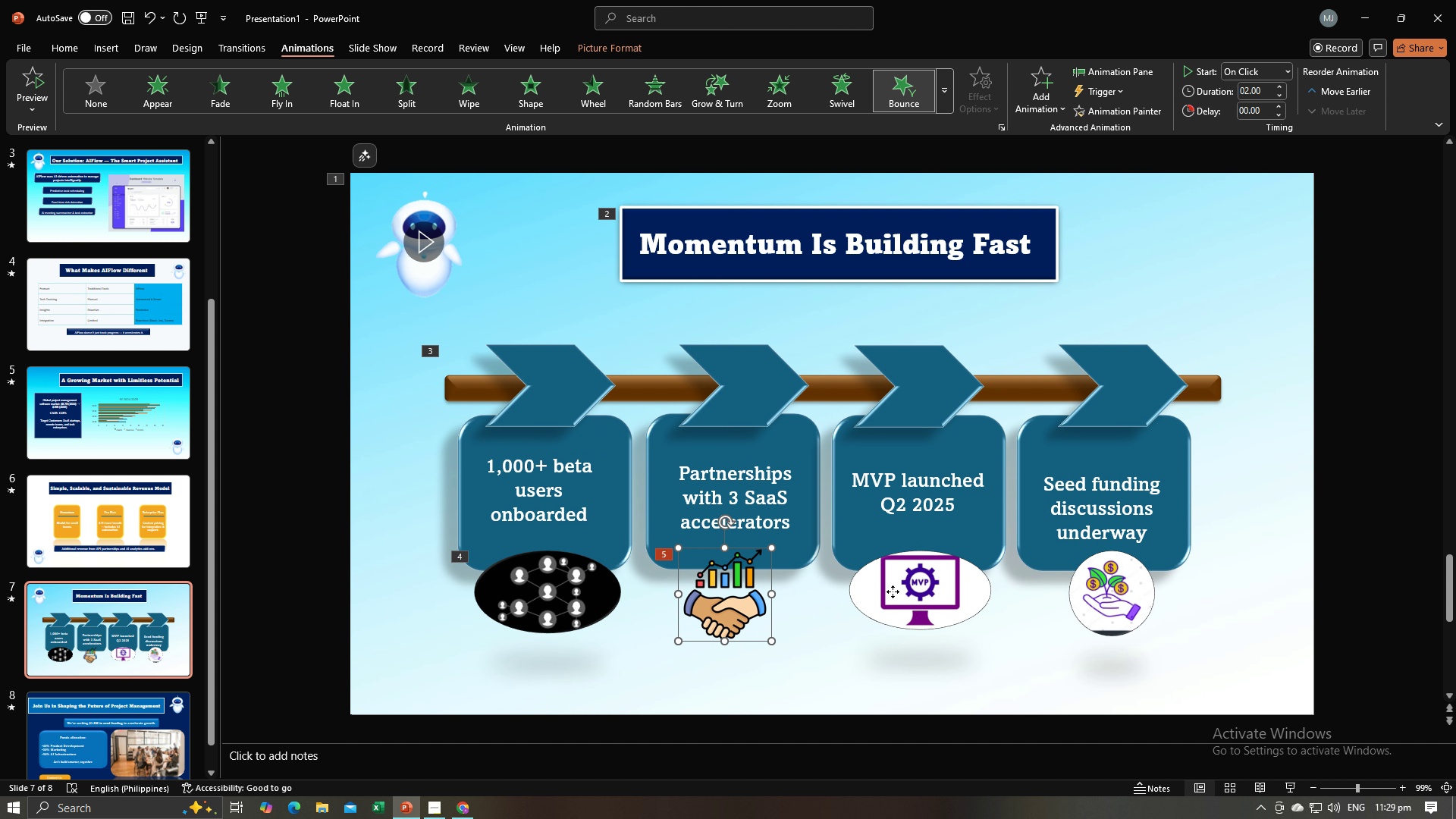 
left_click([893, 592])
 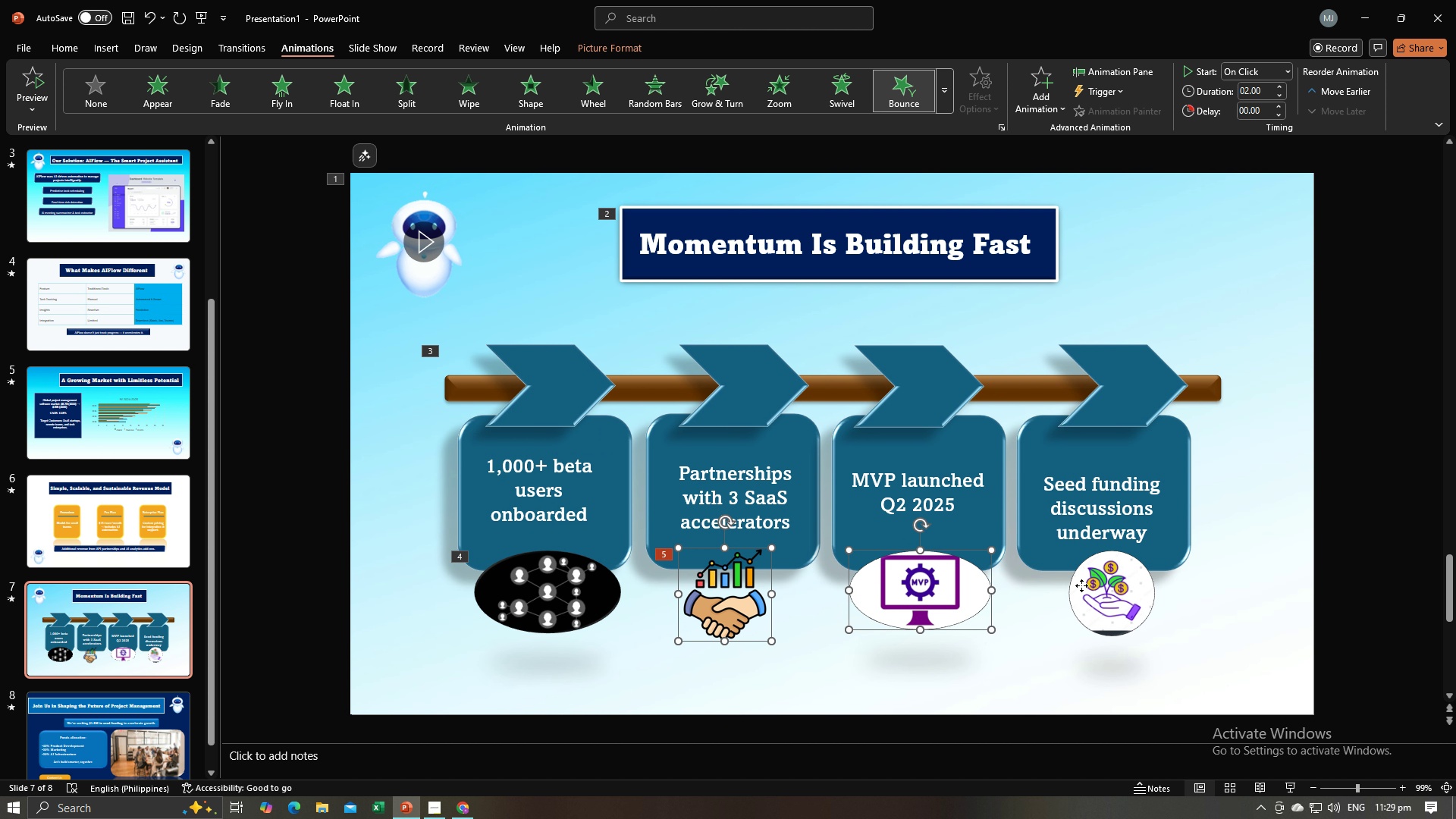 
hold_key(key=ControlLeft, duration=1.13)
left_click([1081, 585])
 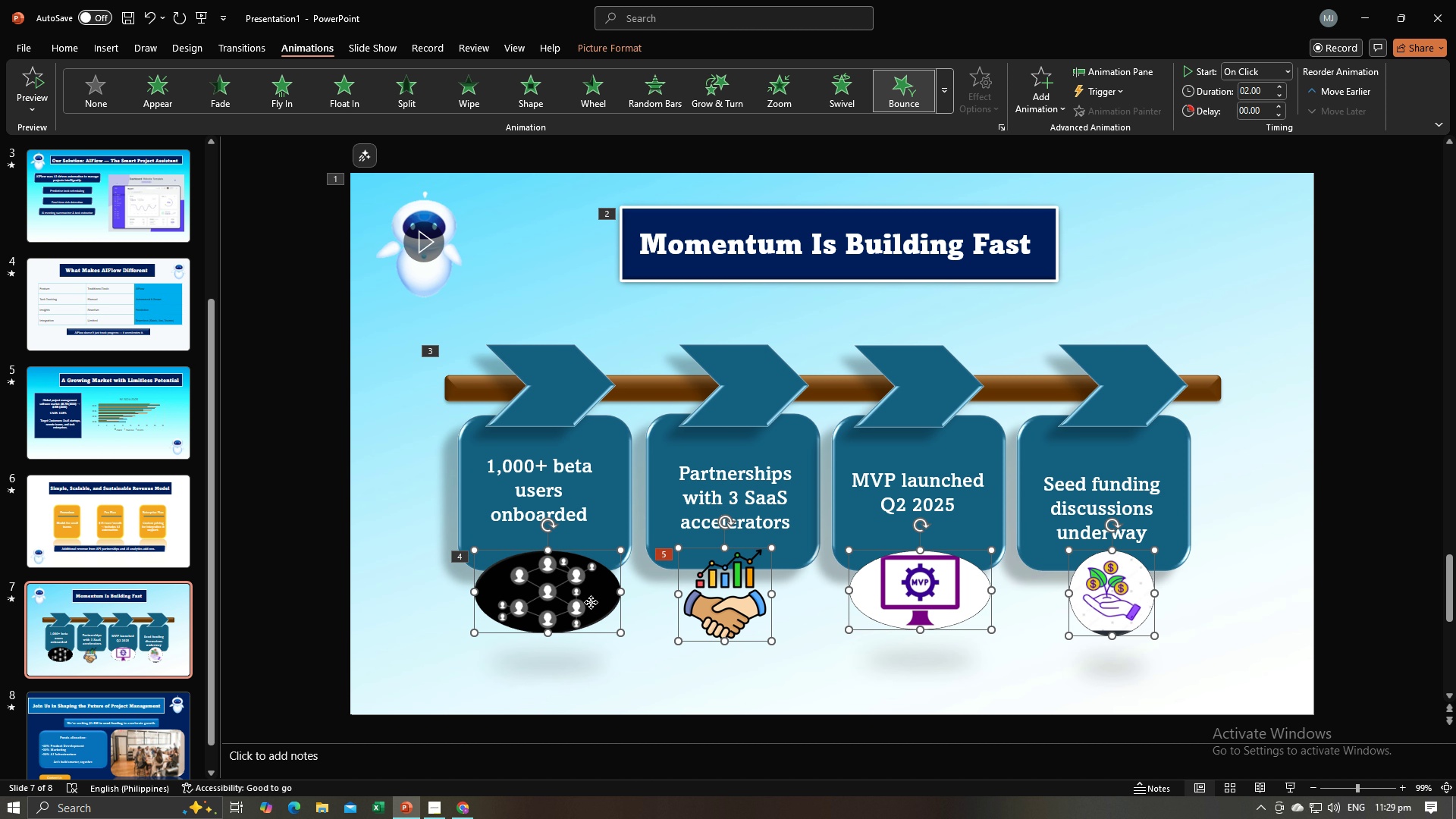 
left_click([591, 602])
 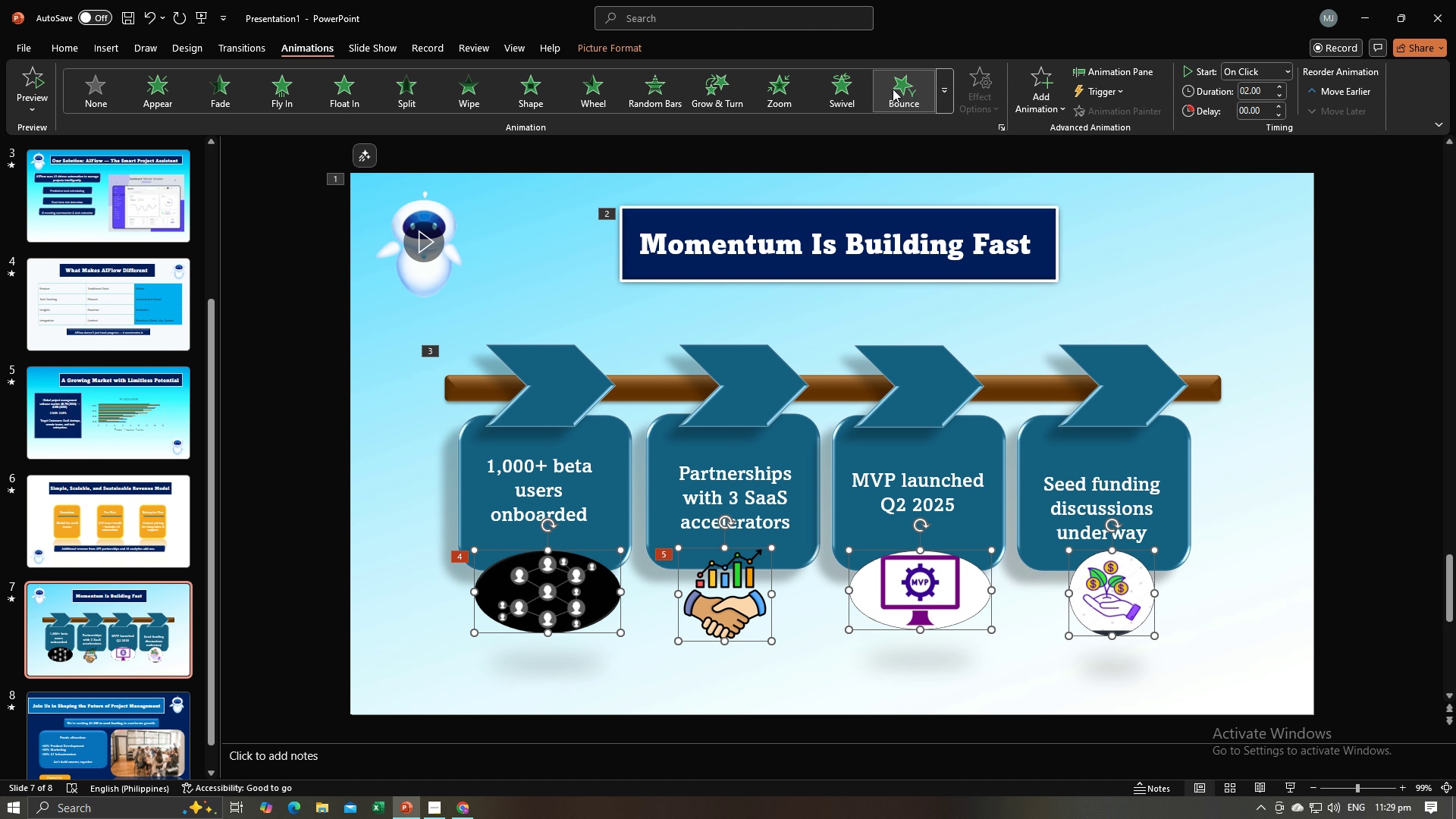 
left_click([902, 86])
 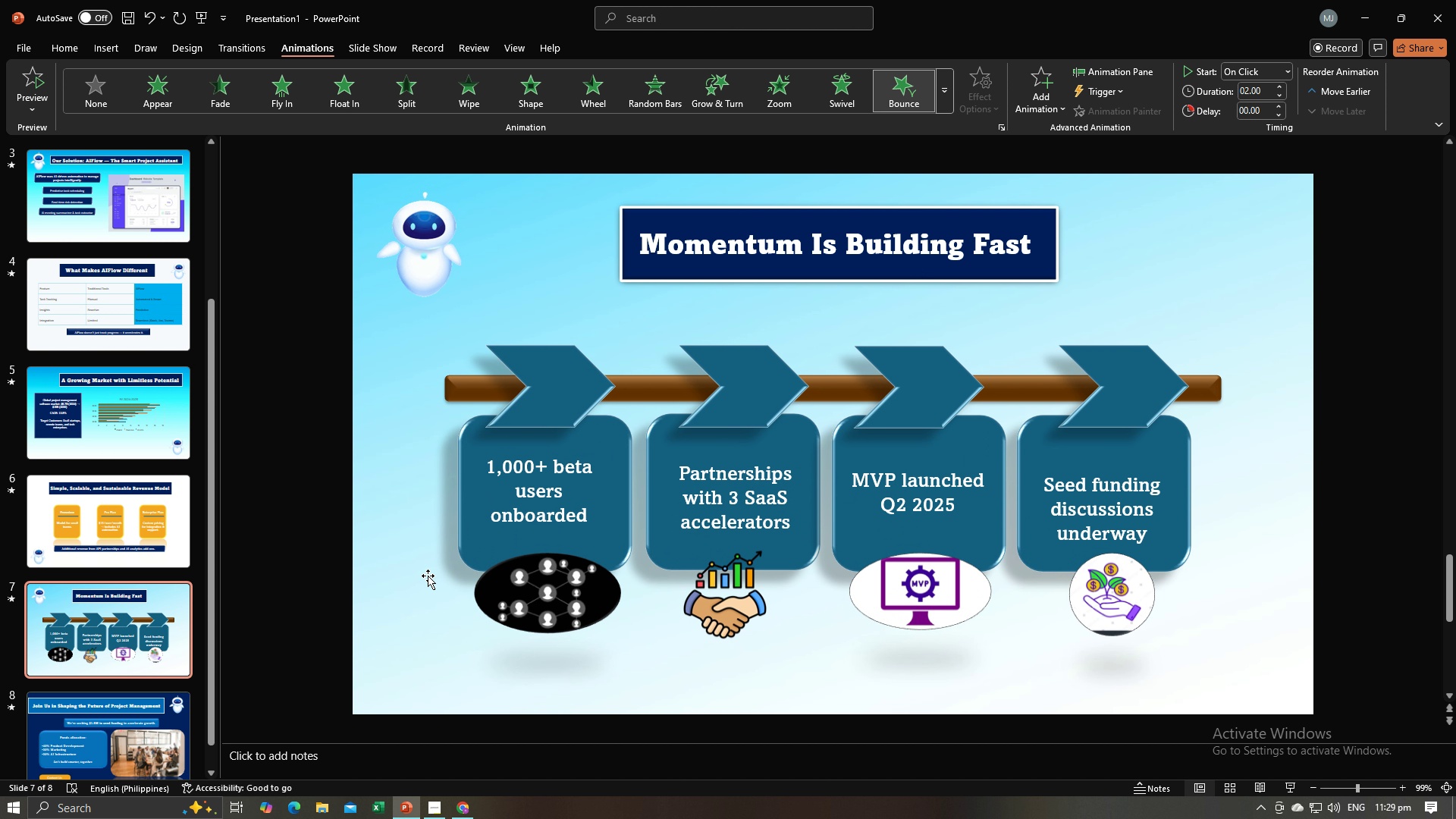 
scroll: coordinate [321, 558], scroll_direction: down, amount: 2.0
 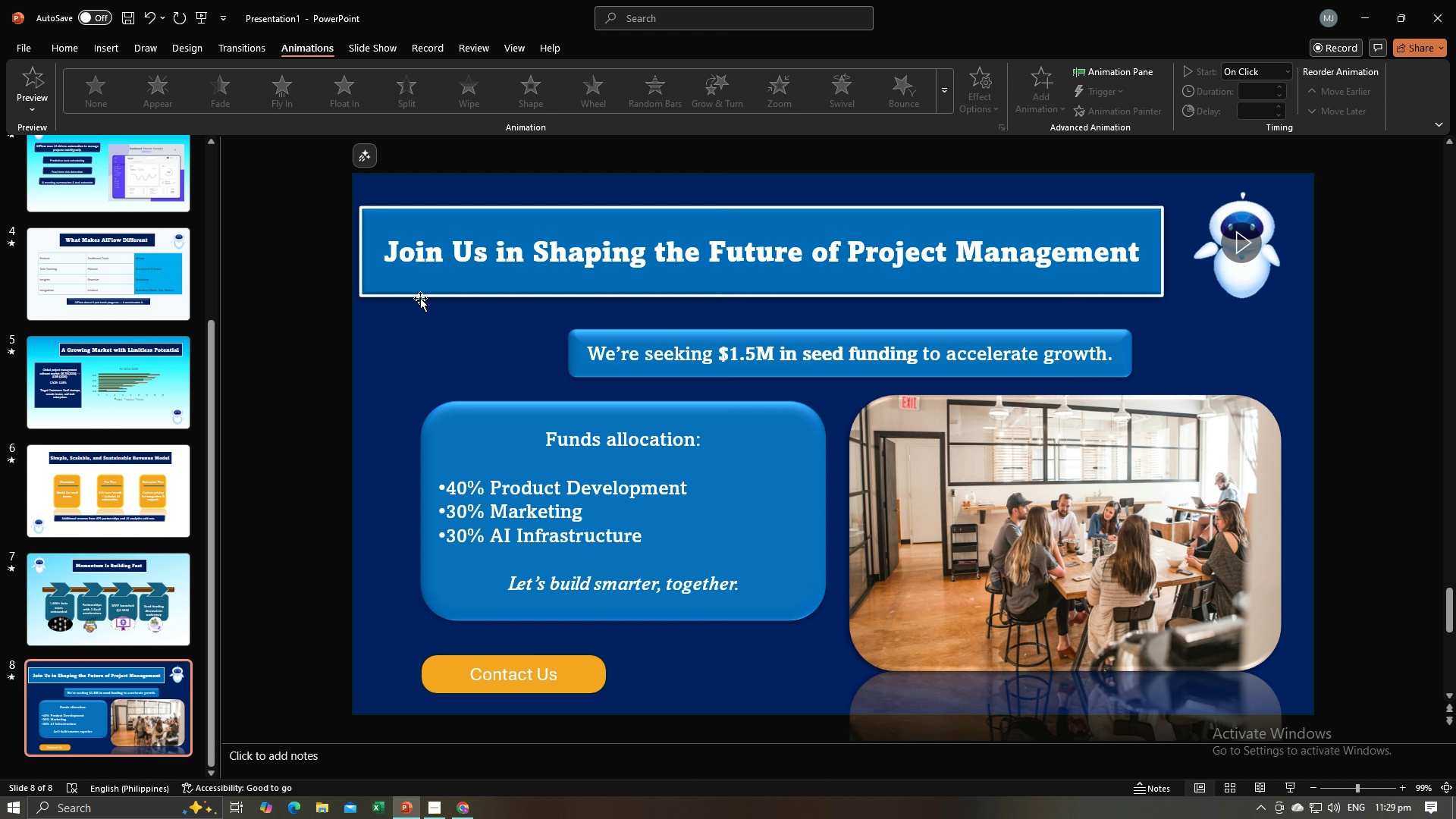 
left_click([419, 278])
 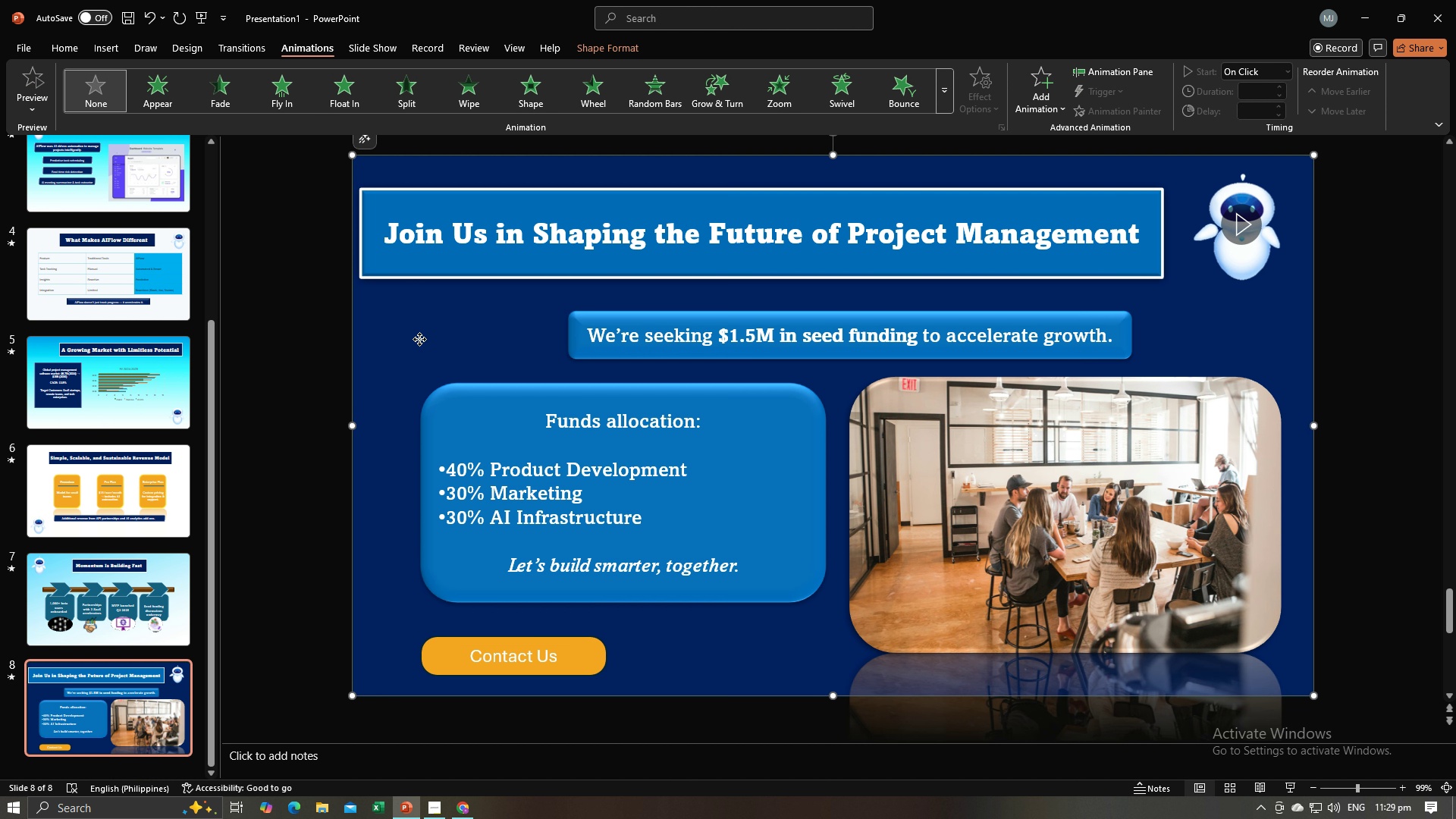 
left_click([419, 339])
 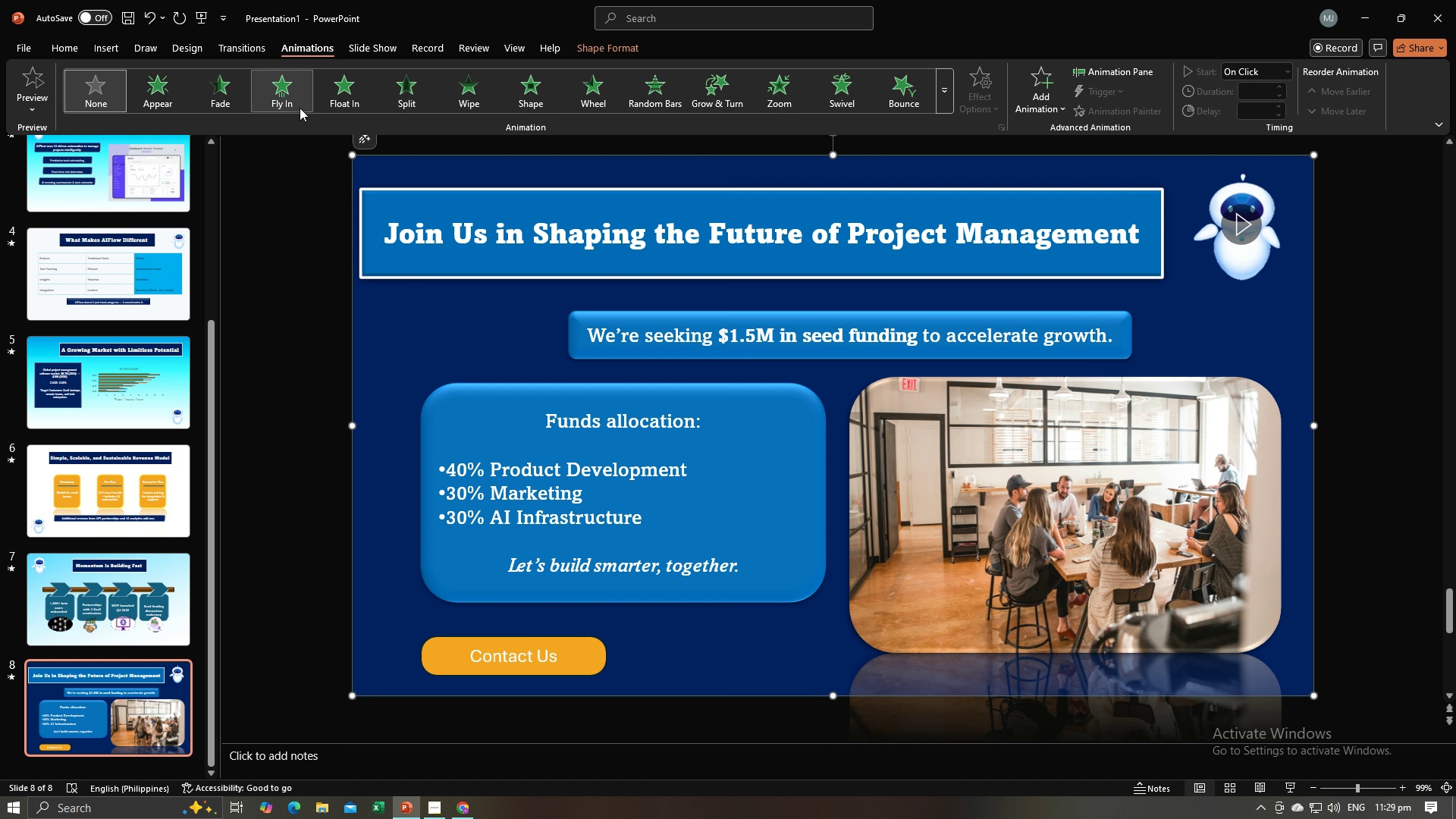 
left_click([299, 107])
 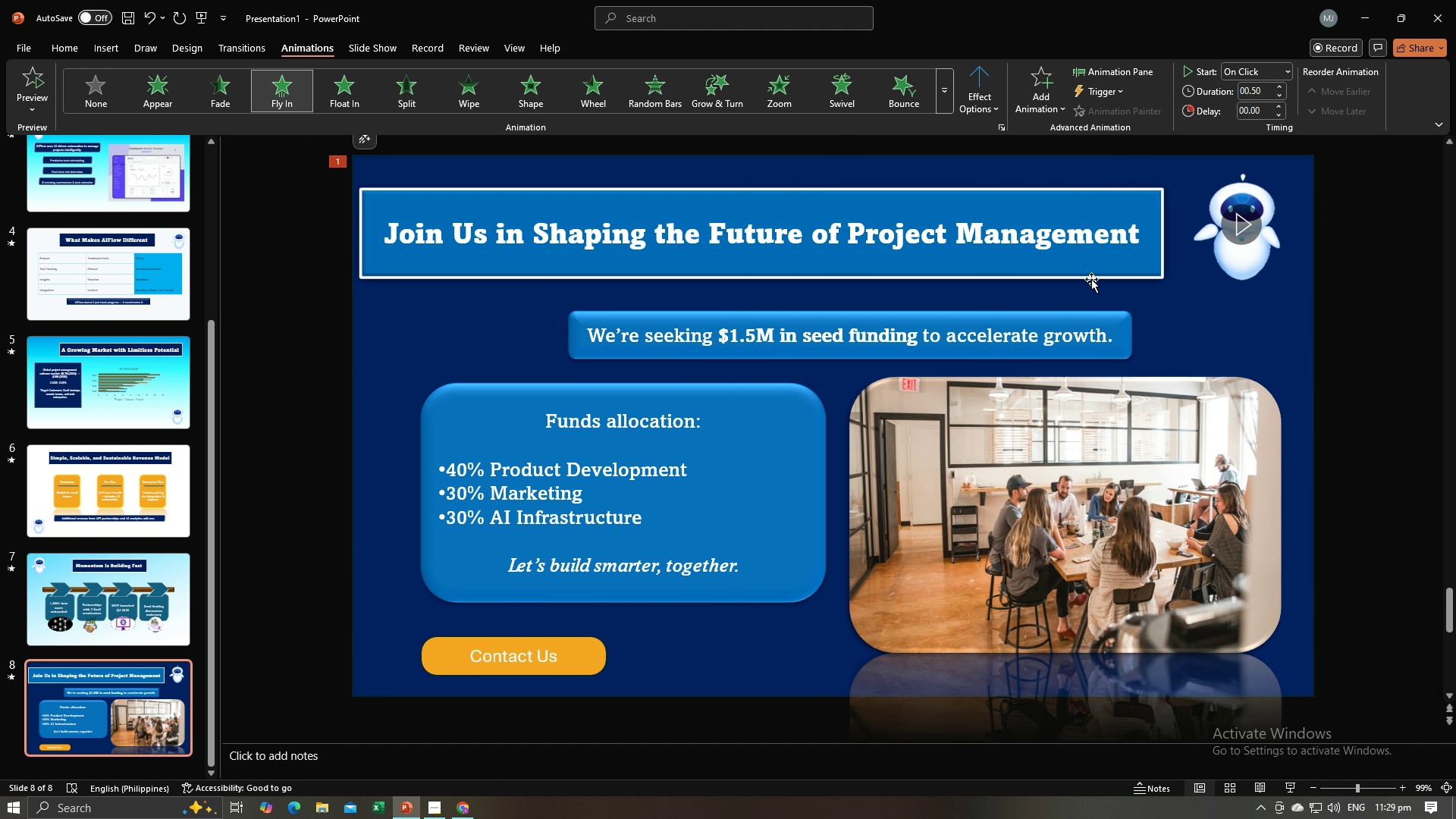 
double_click([1099, 263])
 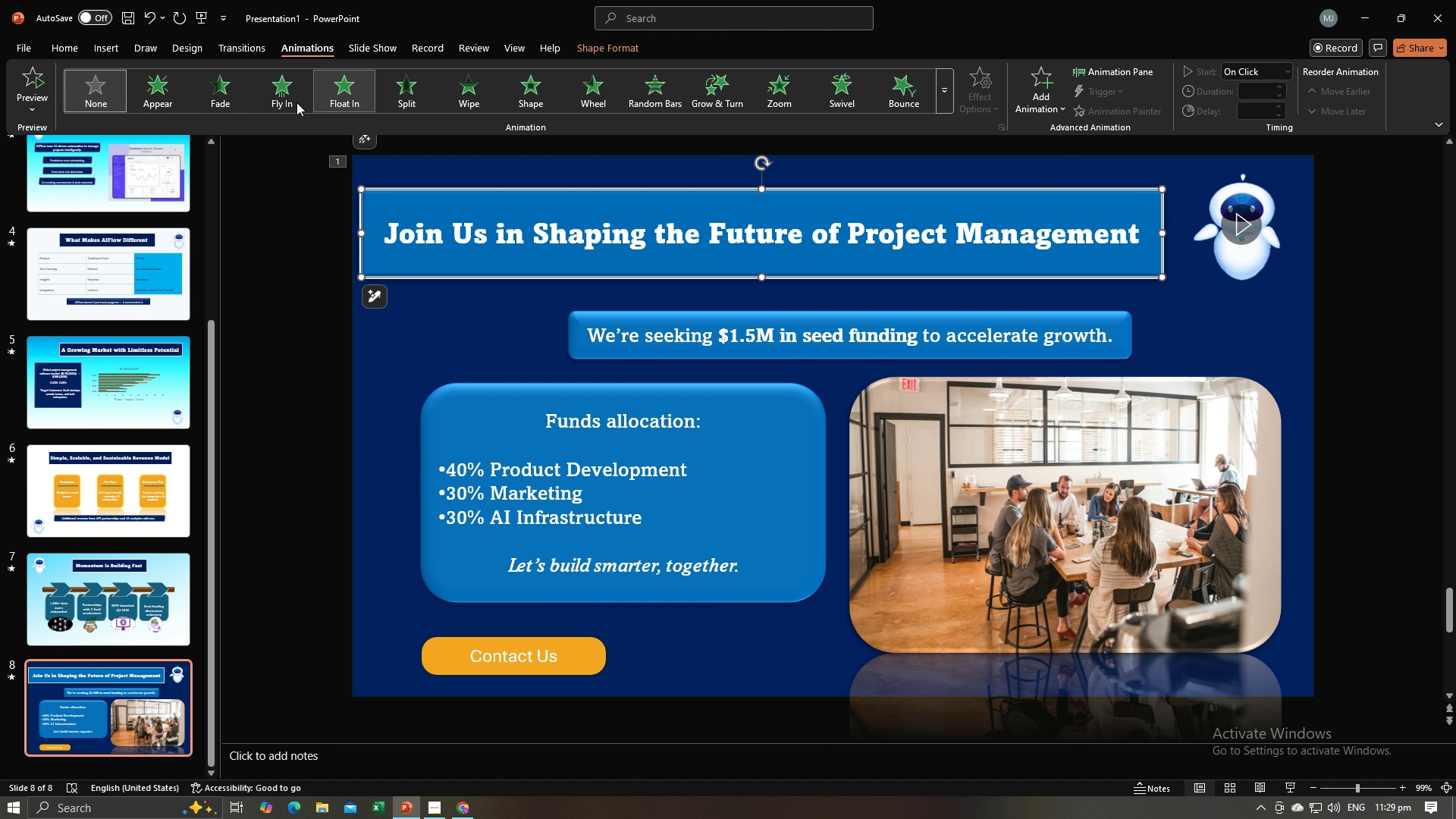 
left_click([290, 102])
 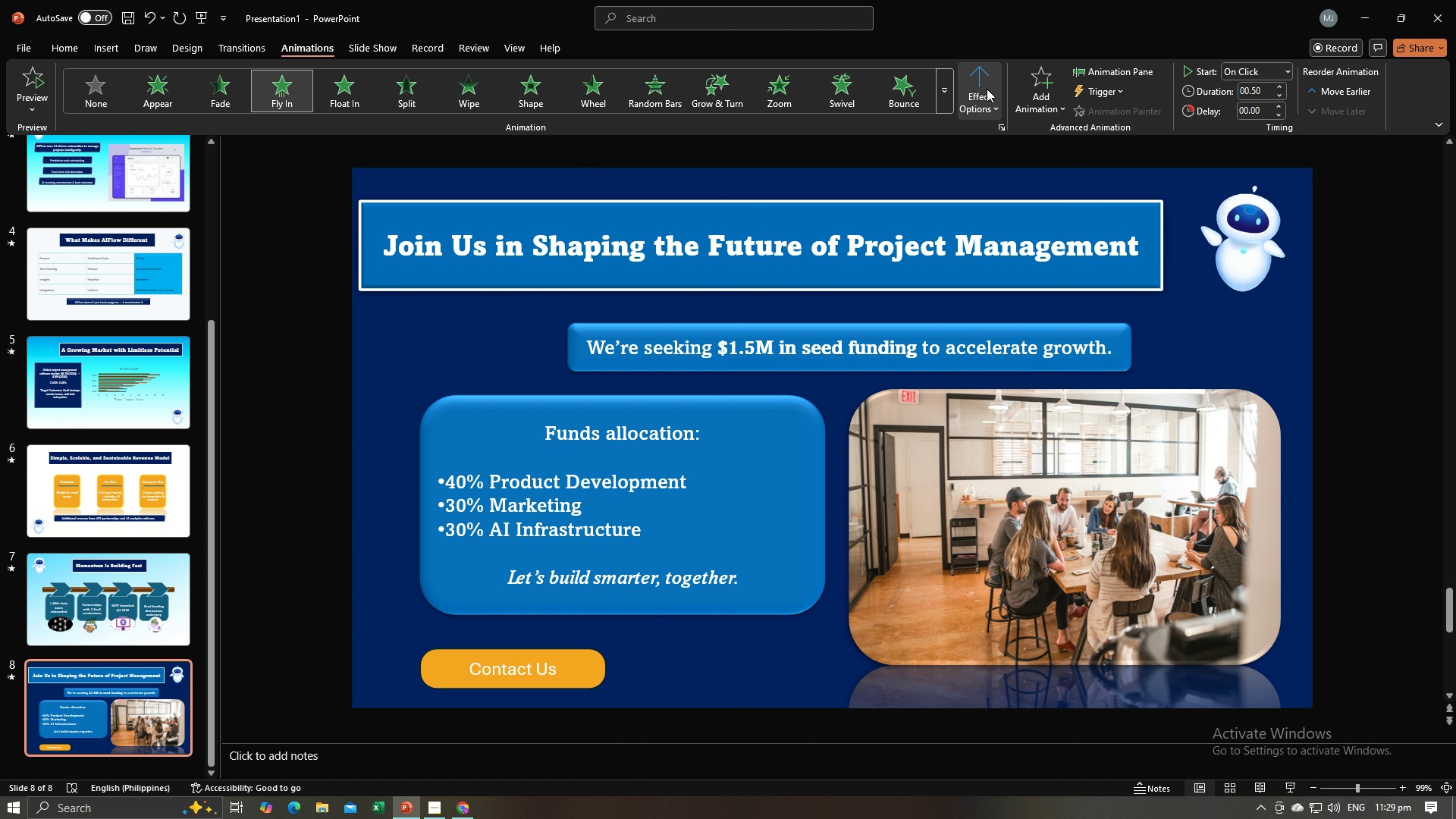 
left_click([987, 89])
 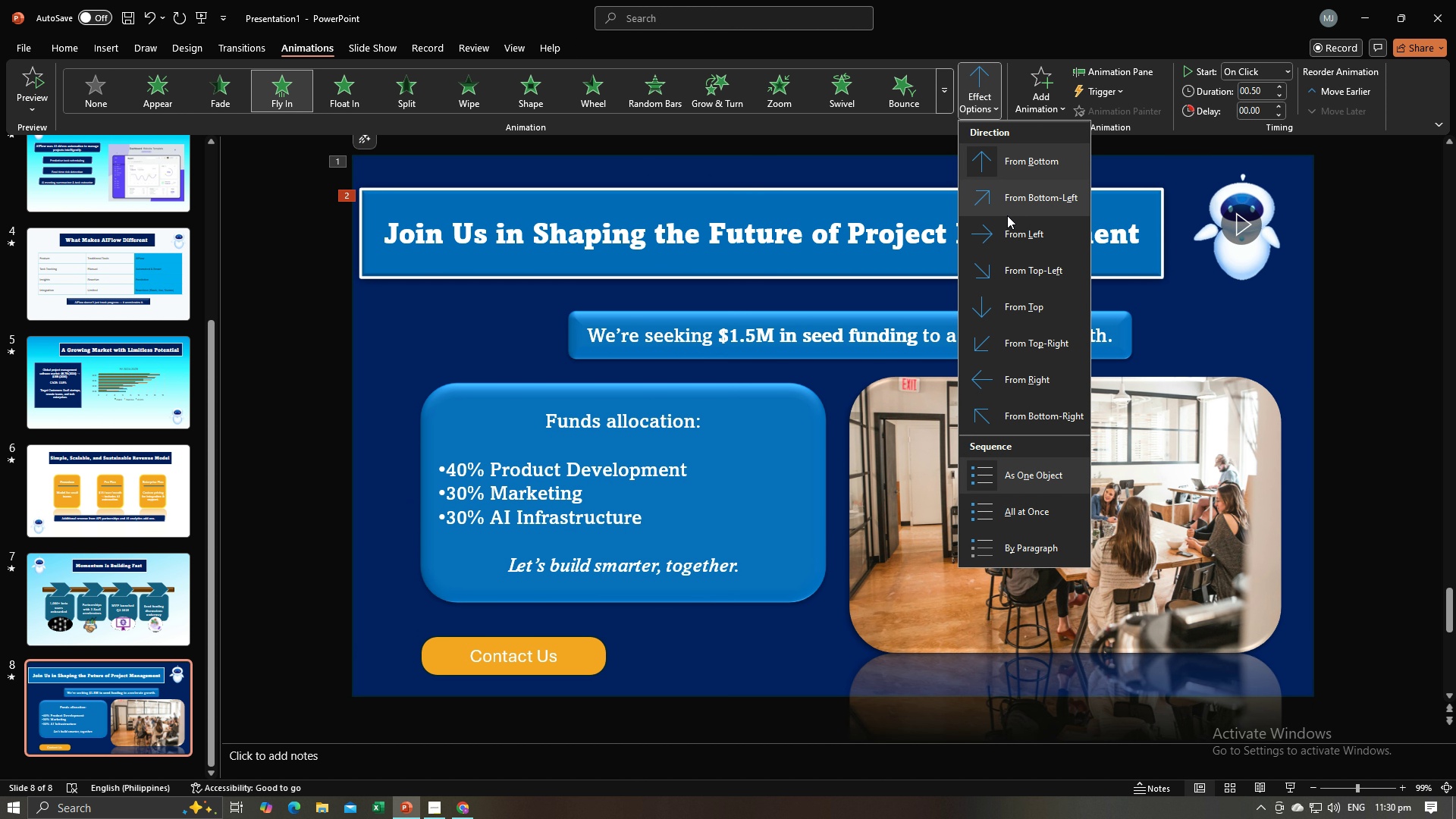 
left_click([1005, 236])
 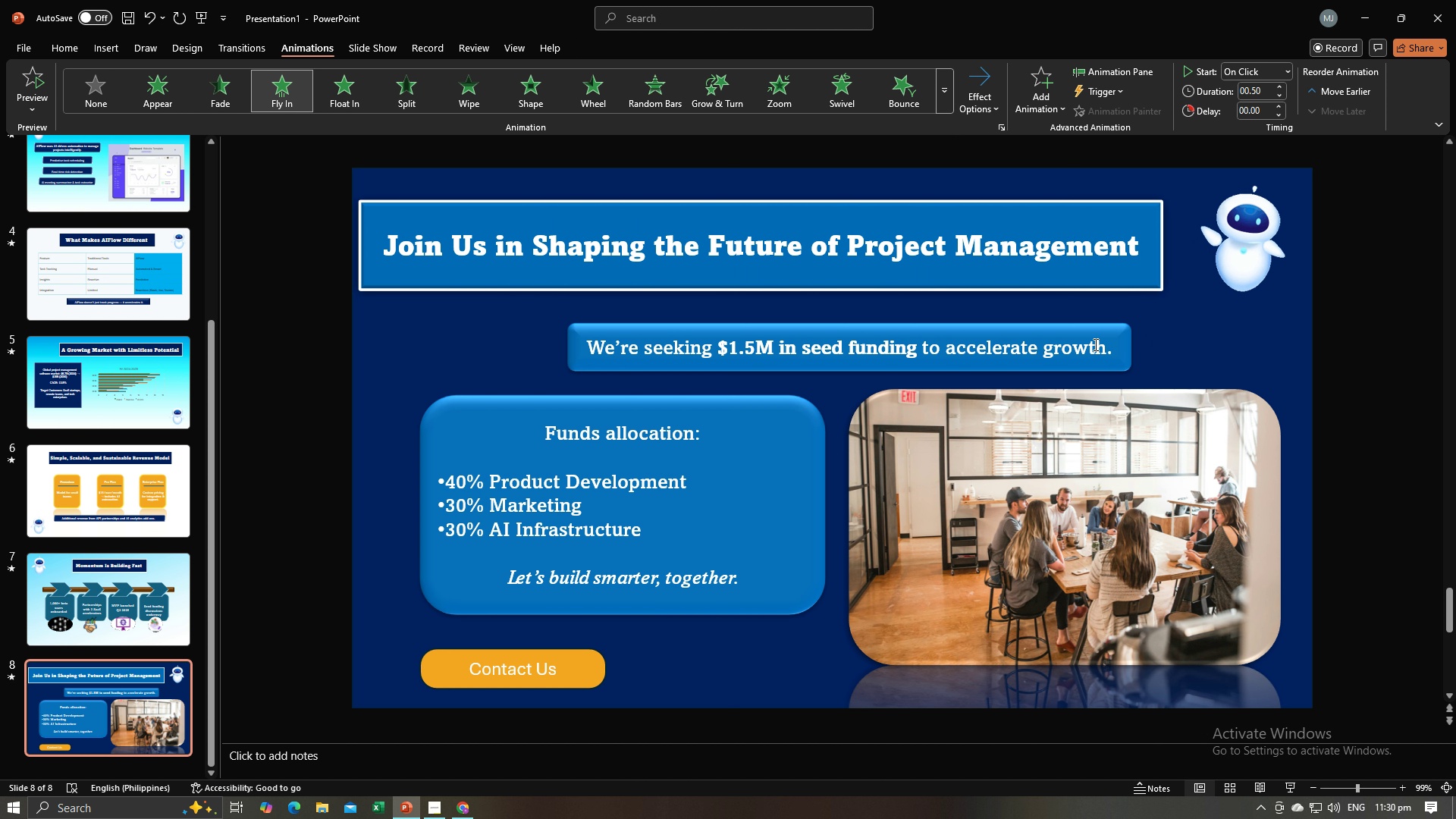 
left_click([1108, 341])
 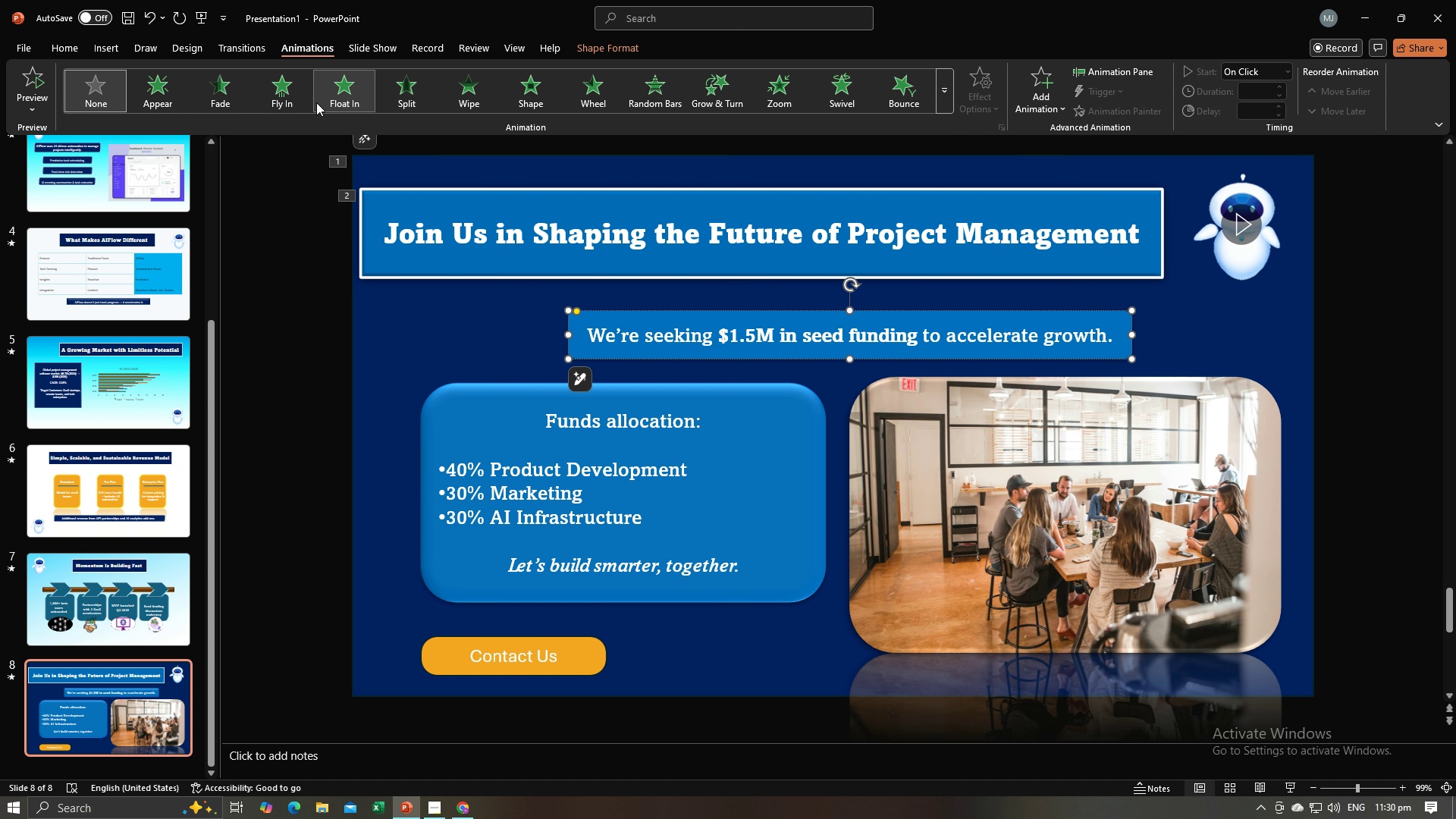 
left_click([287, 102])
 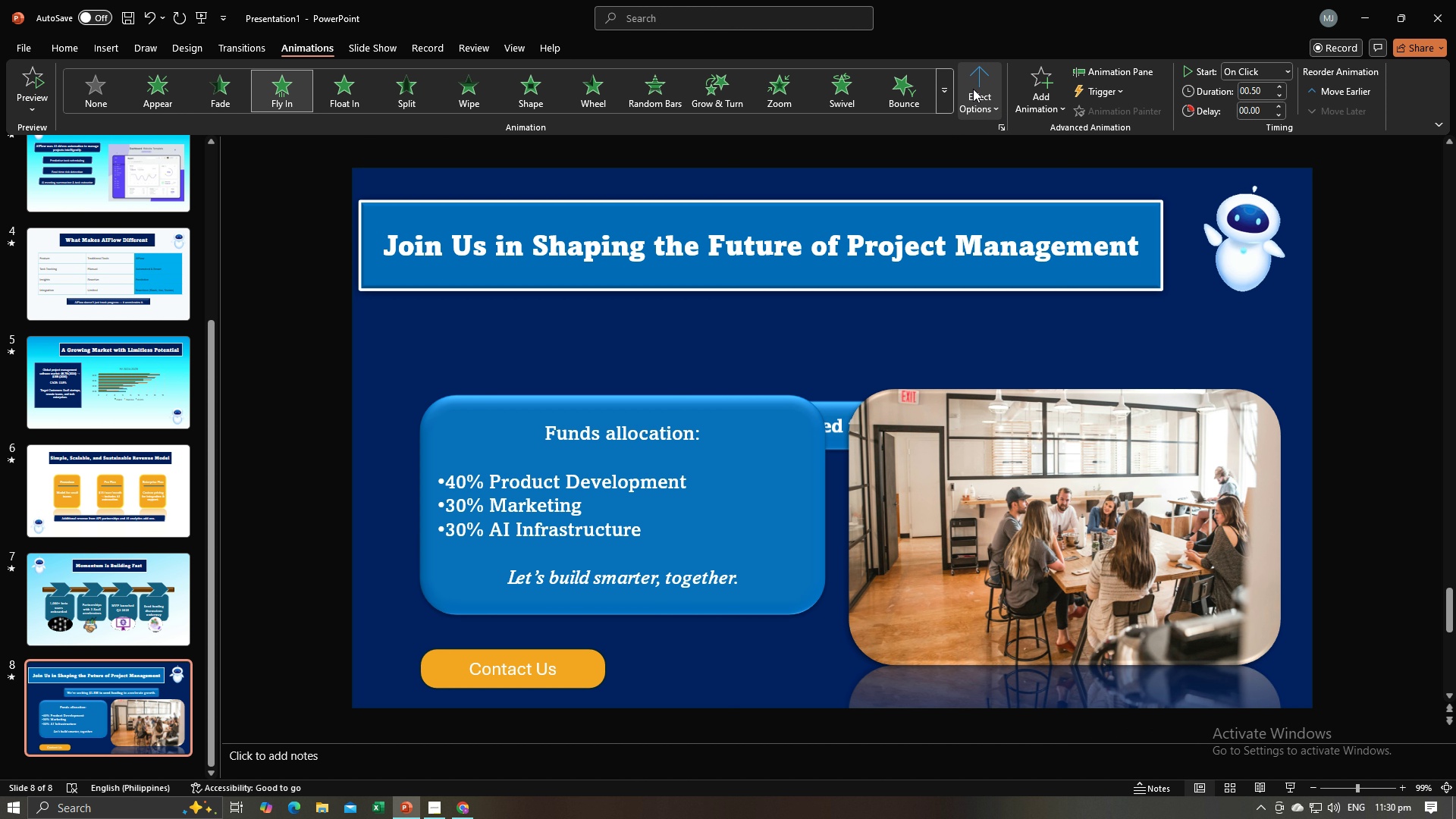 
left_click([973, 89])
 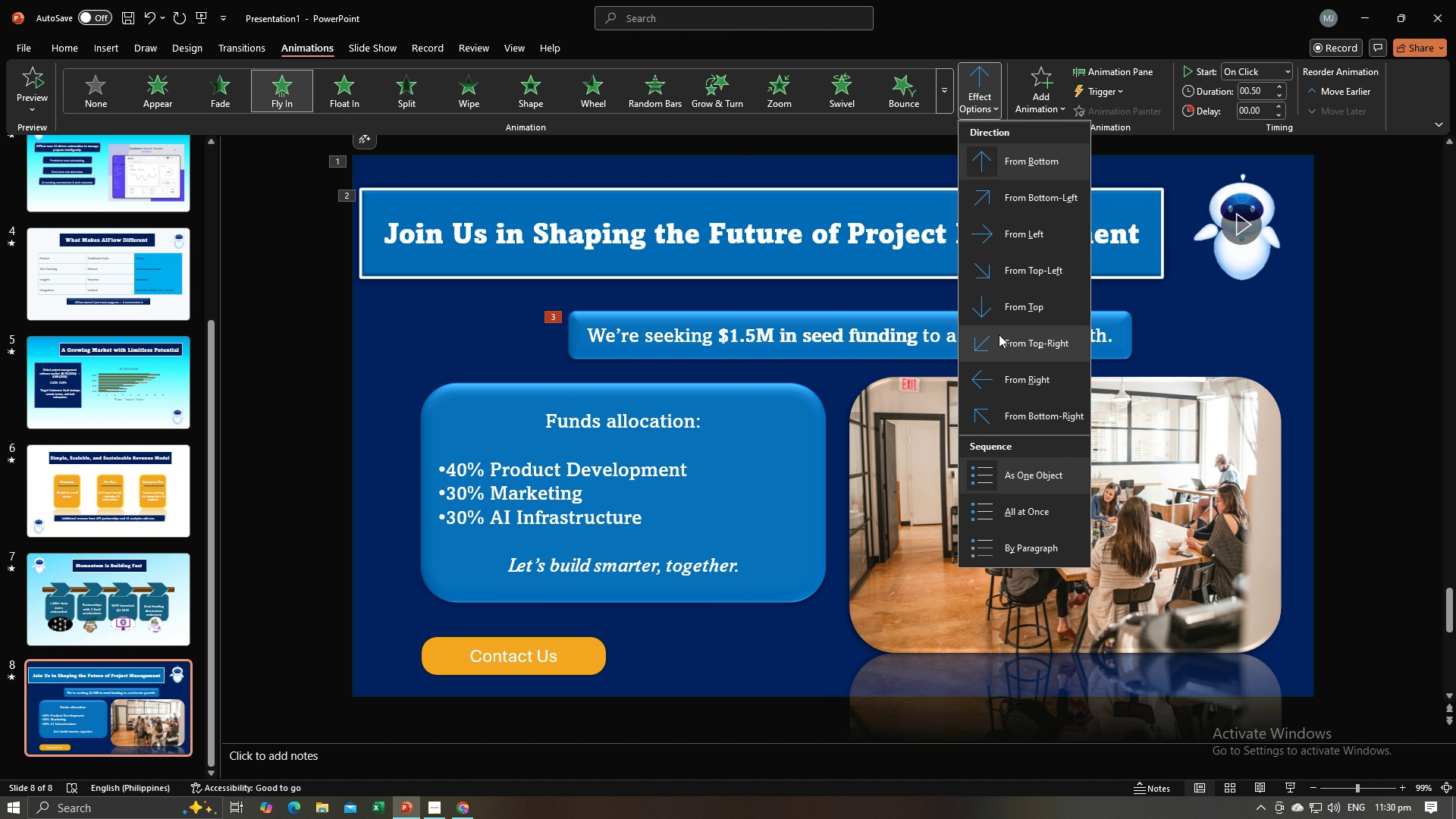 
left_click([999, 335])
 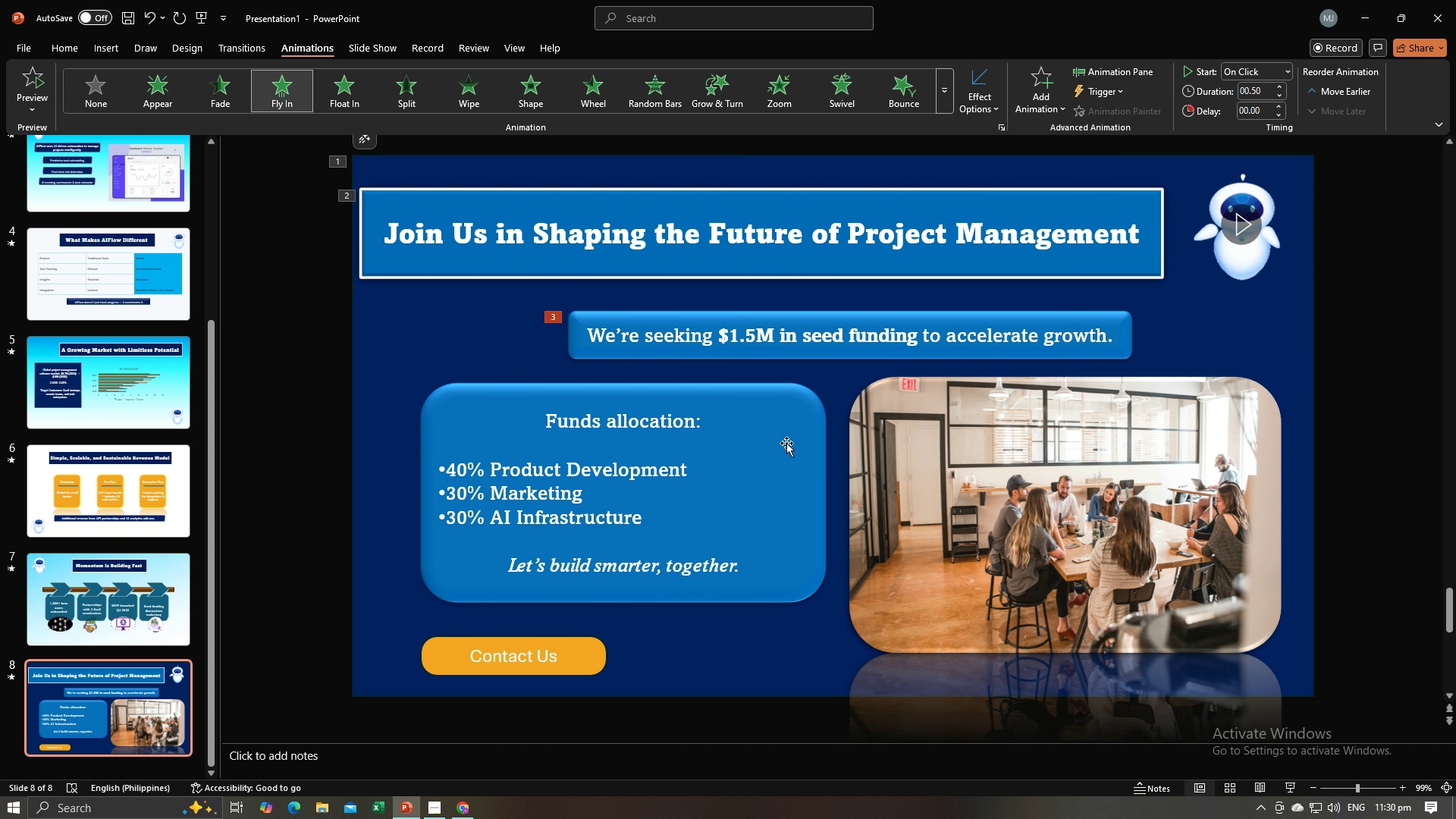 
double_click([786, 443])
 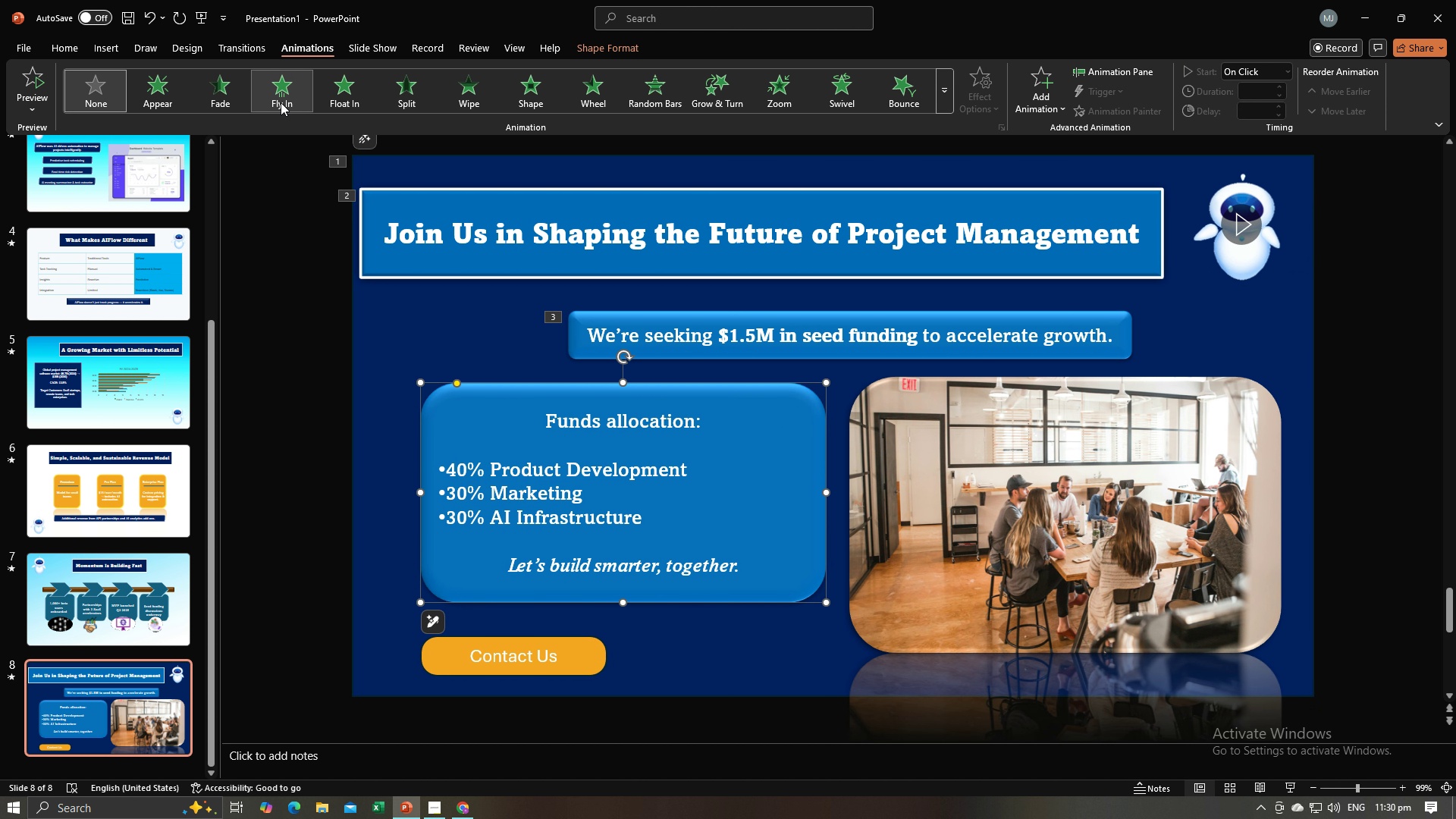 
left_click([281, 94])
 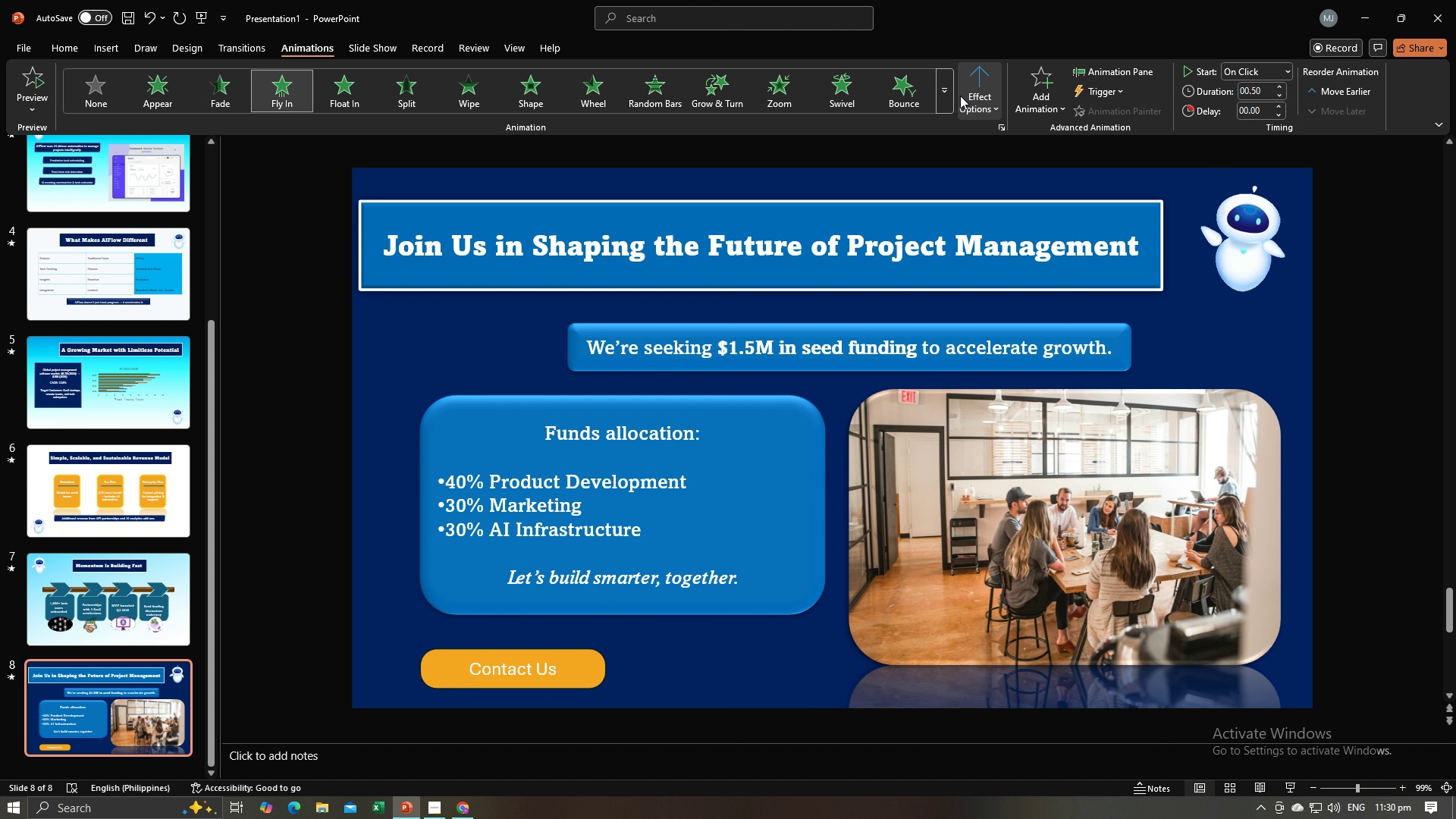 
left_click([965, 93])
 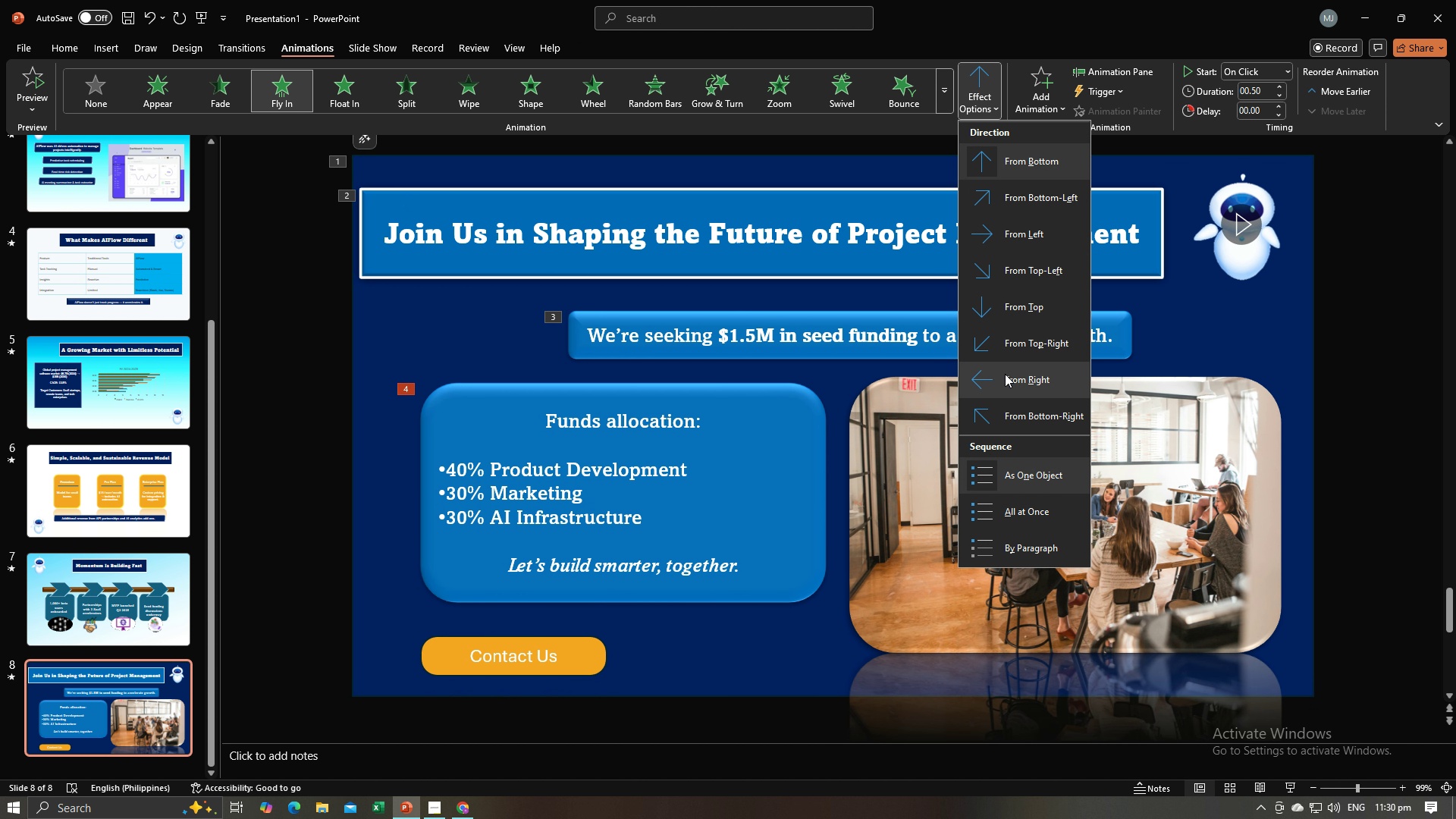 
left_click([1006, 376])
 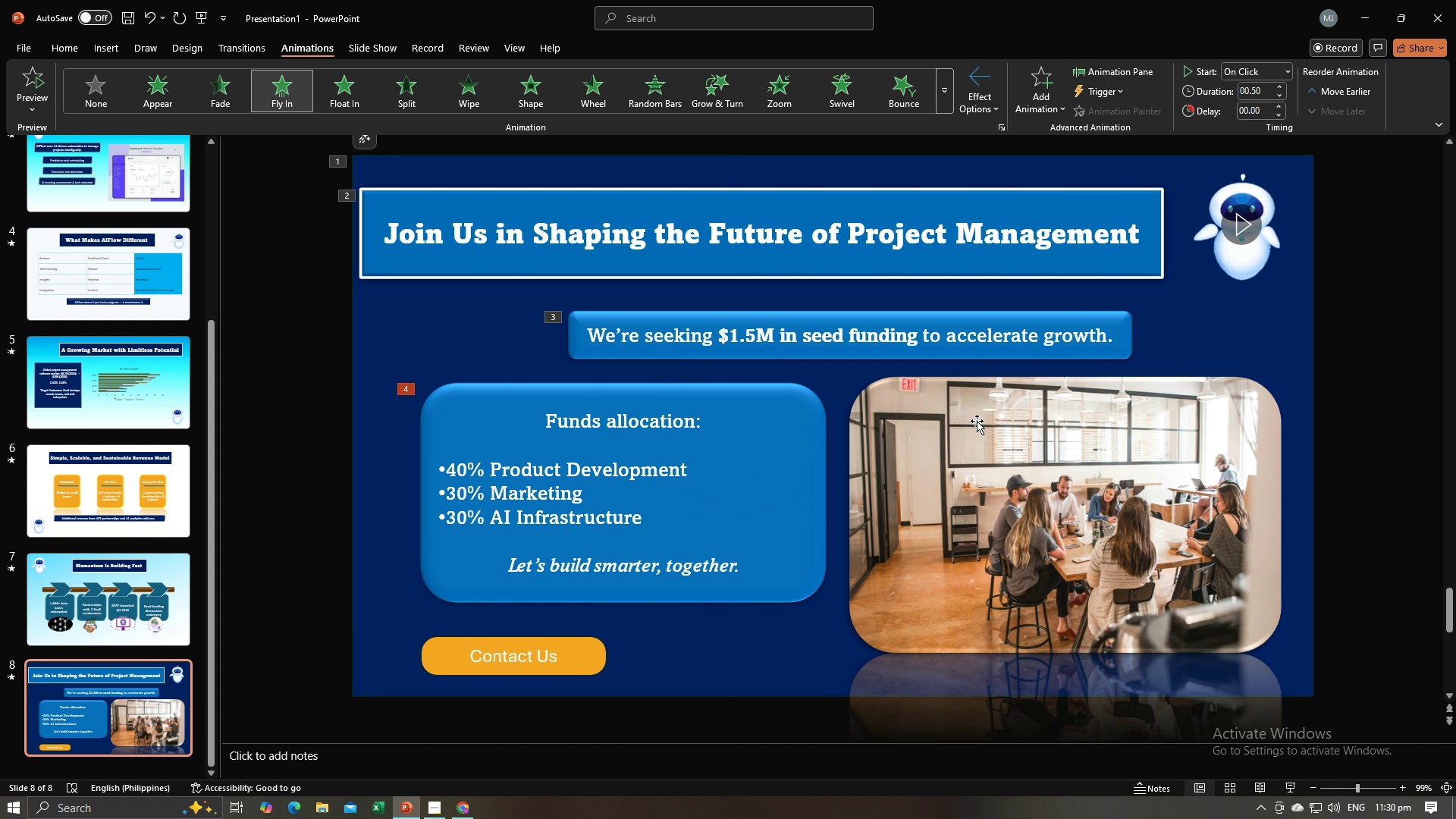 
double_click([977, 420])
 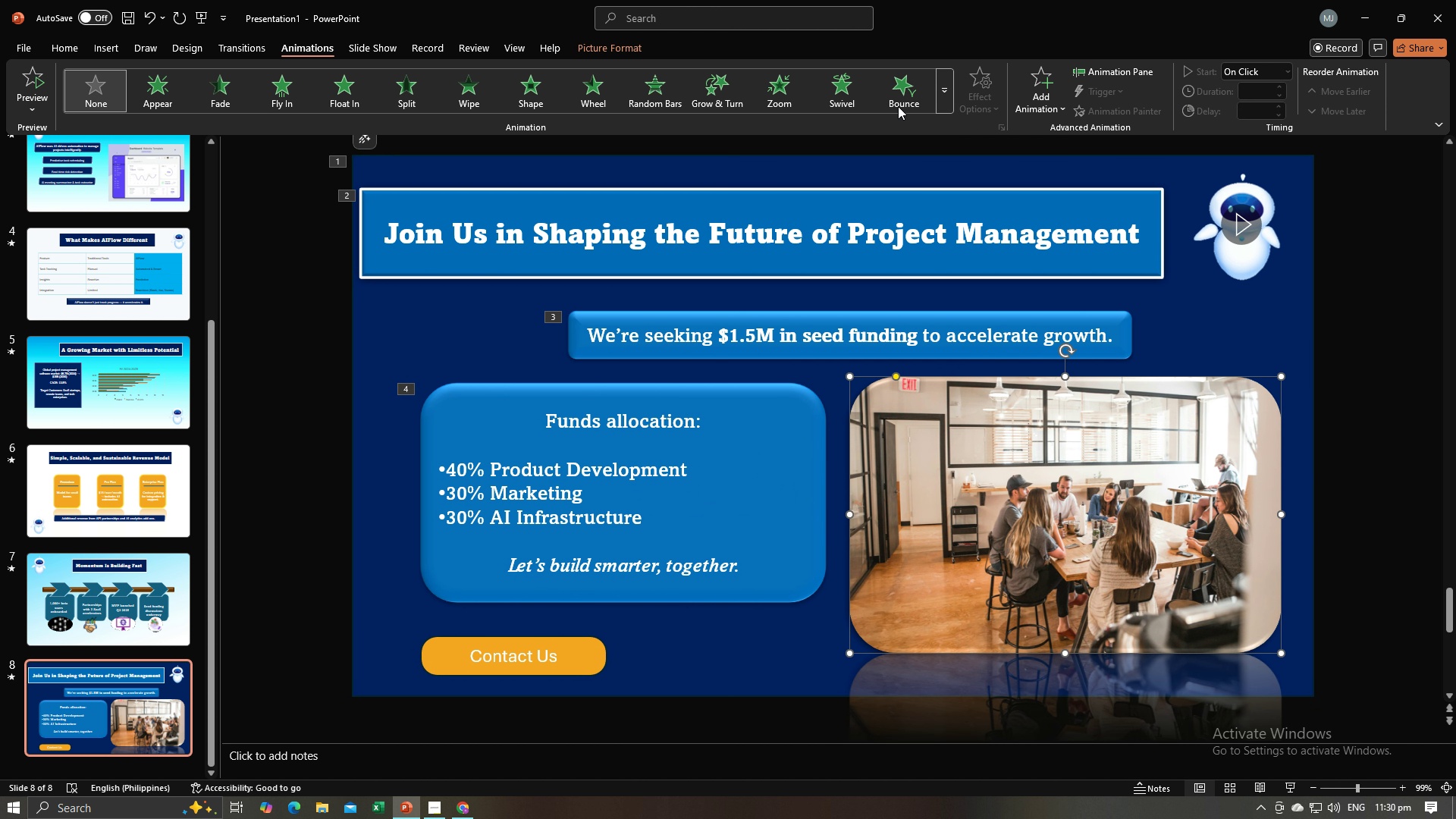 
left_click([907, 100])
 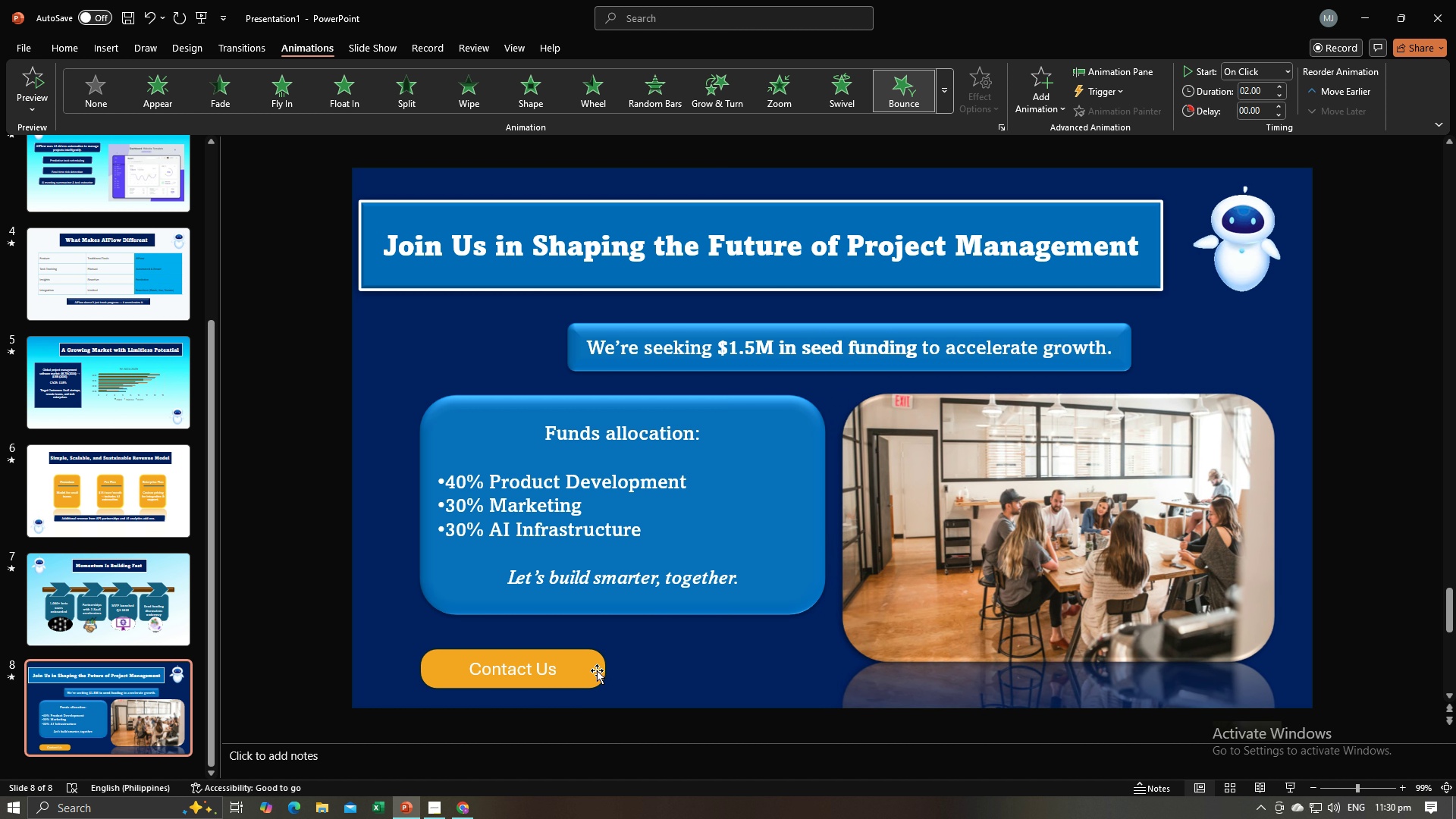 
double_click([596, 670])
 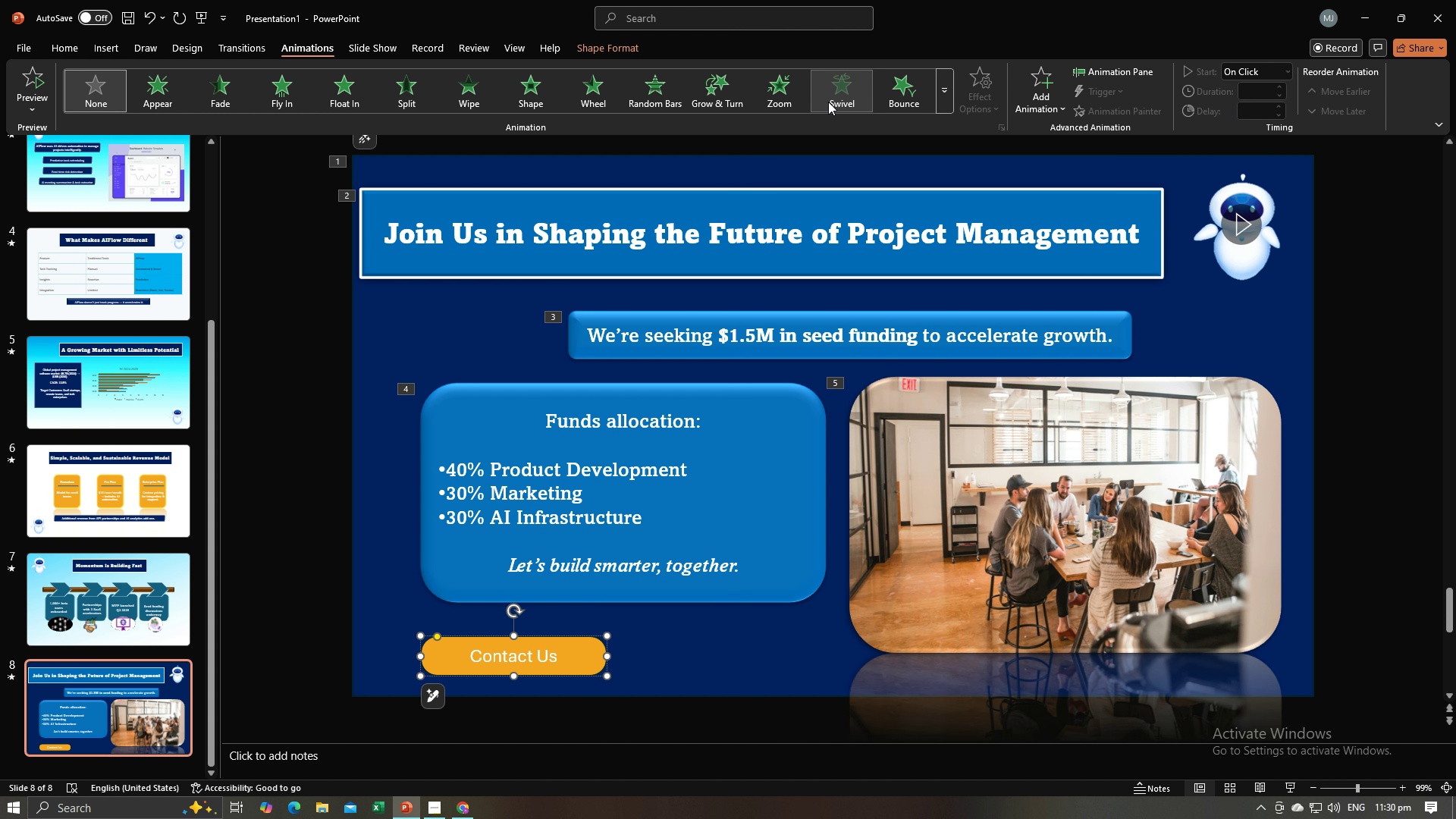 
left_click([828, 102])
 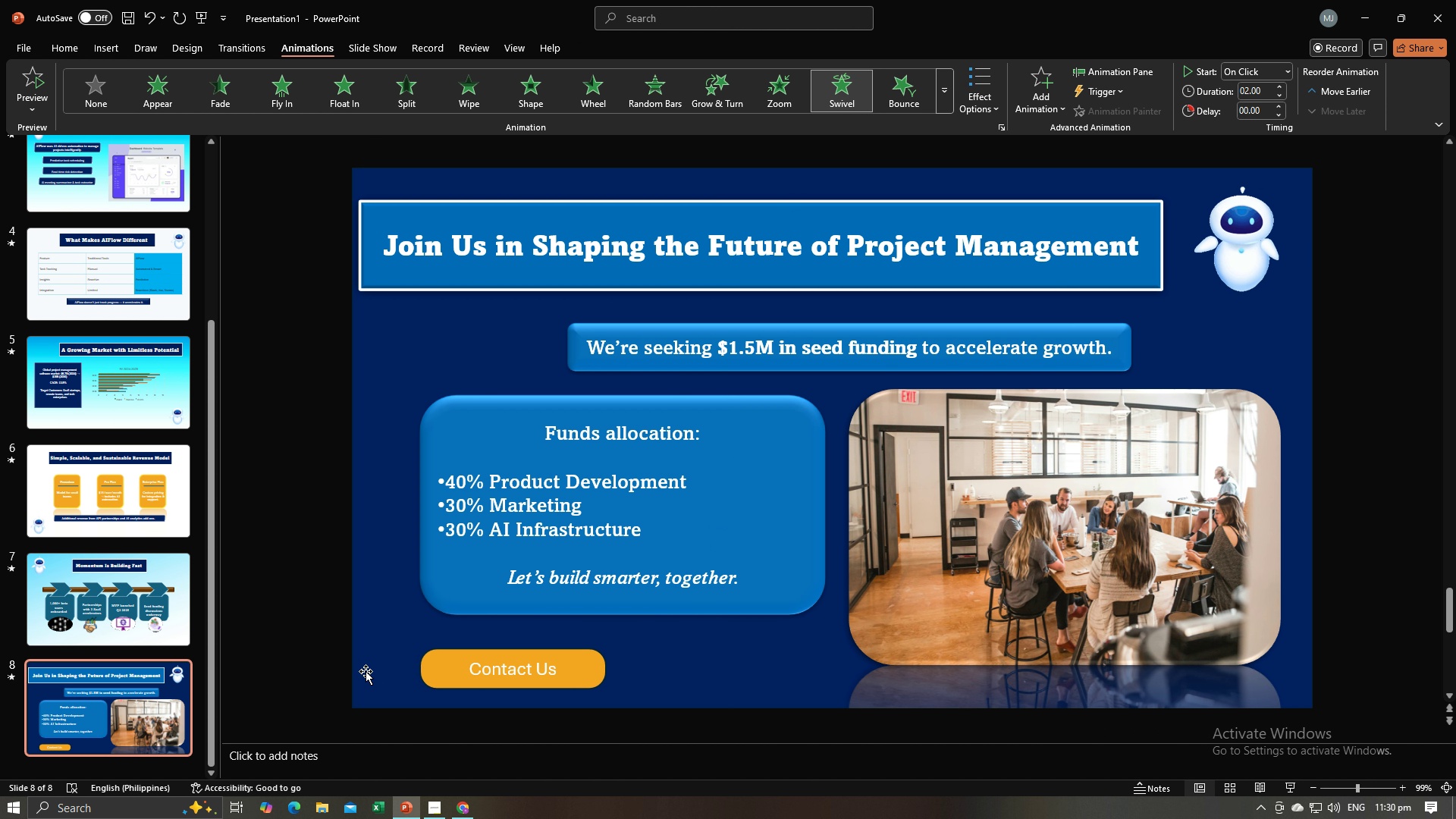 
left_click([319, 673])
 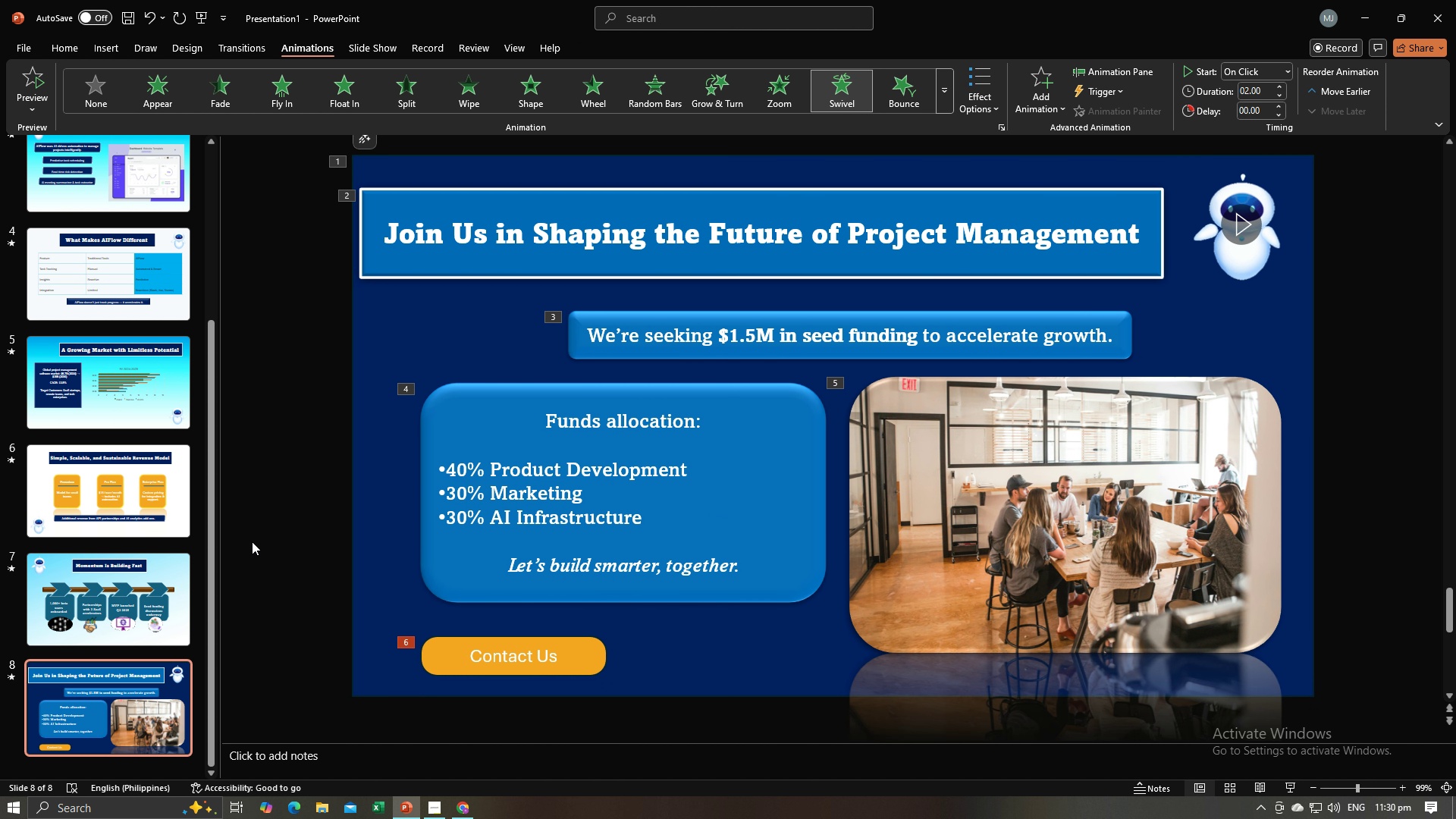 
key(Alt+AltLeft)
 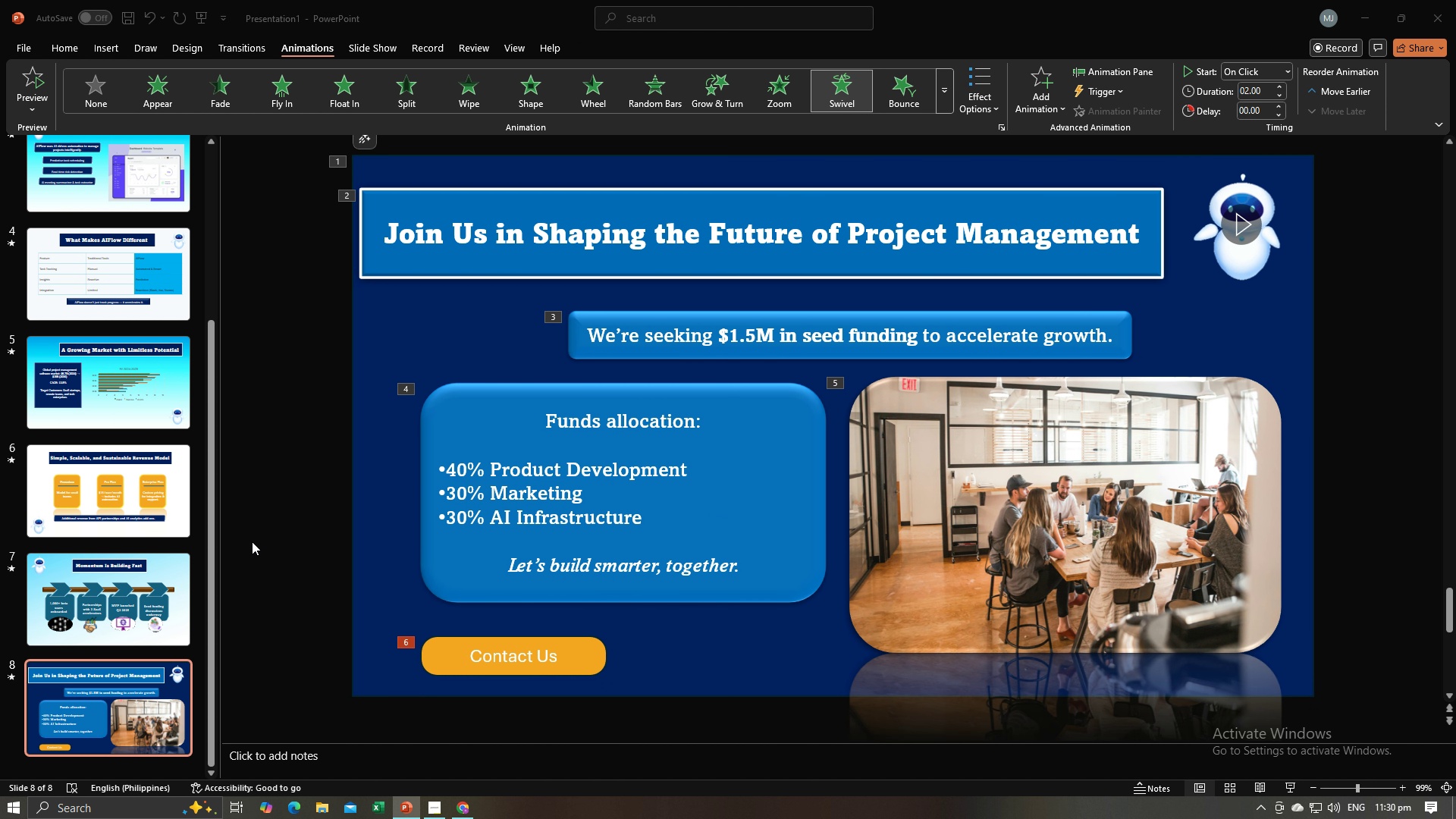 
key(Alt+Tab)